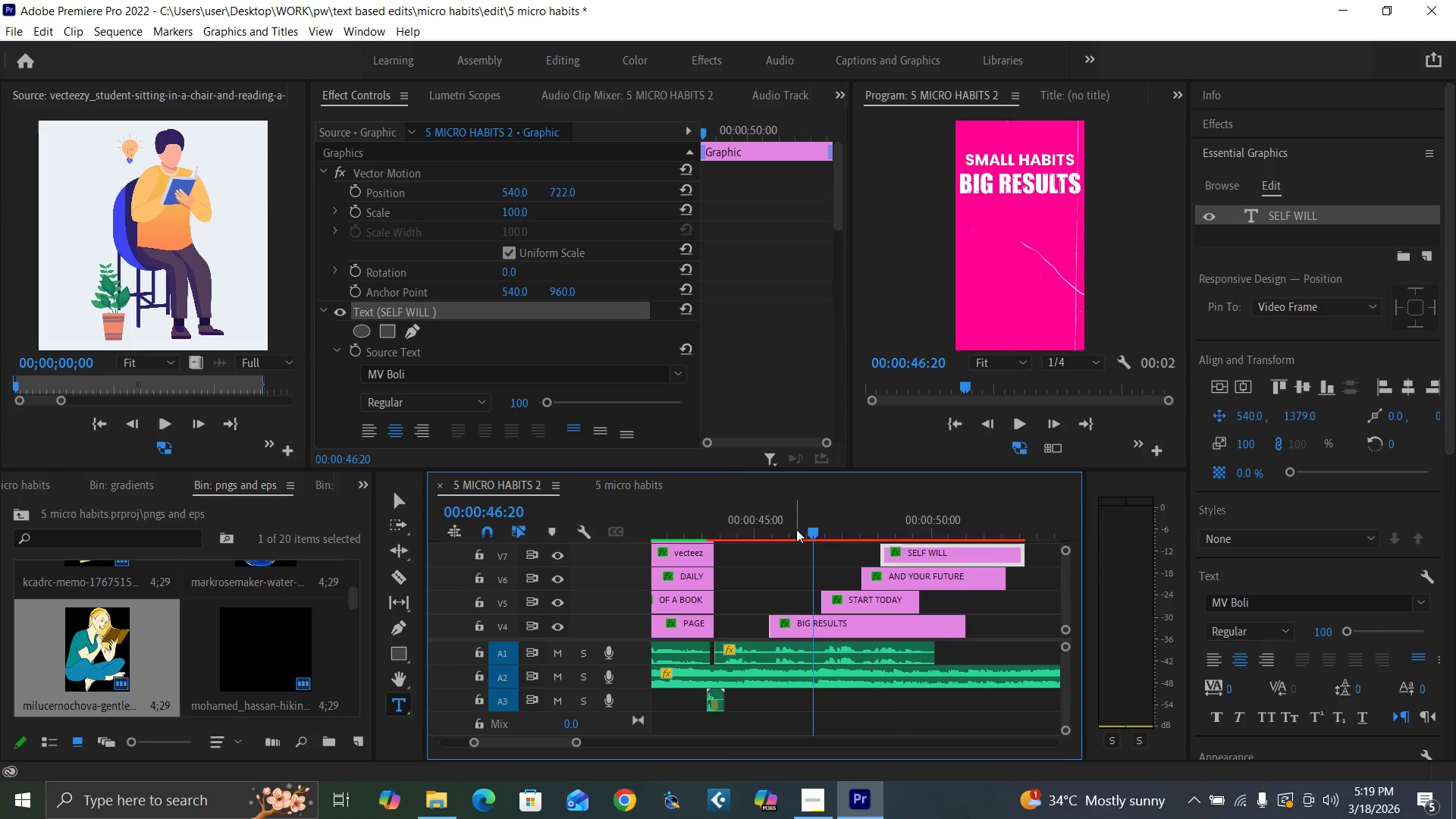 
key(Space)
 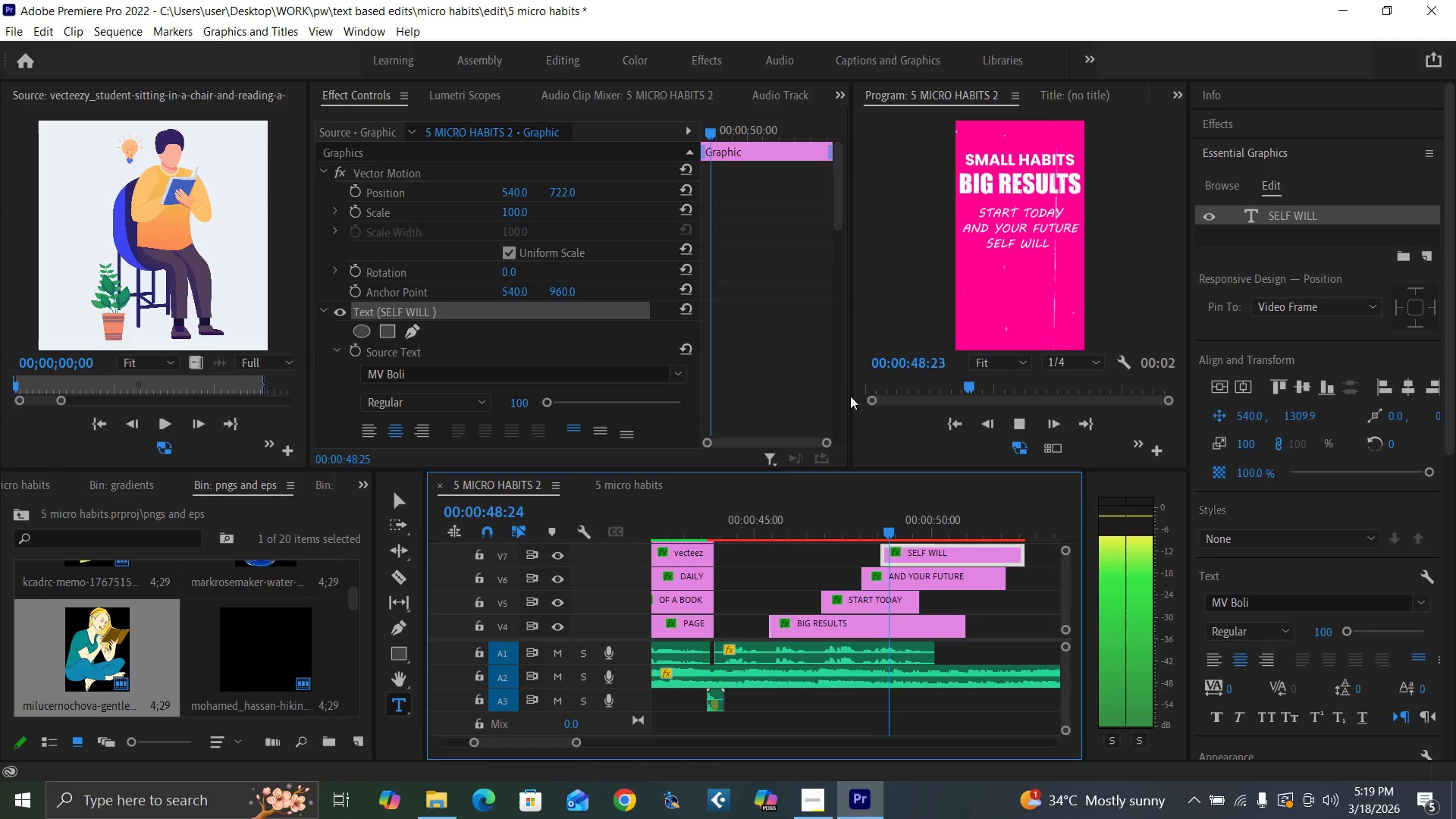 
left_click([811, 525])
 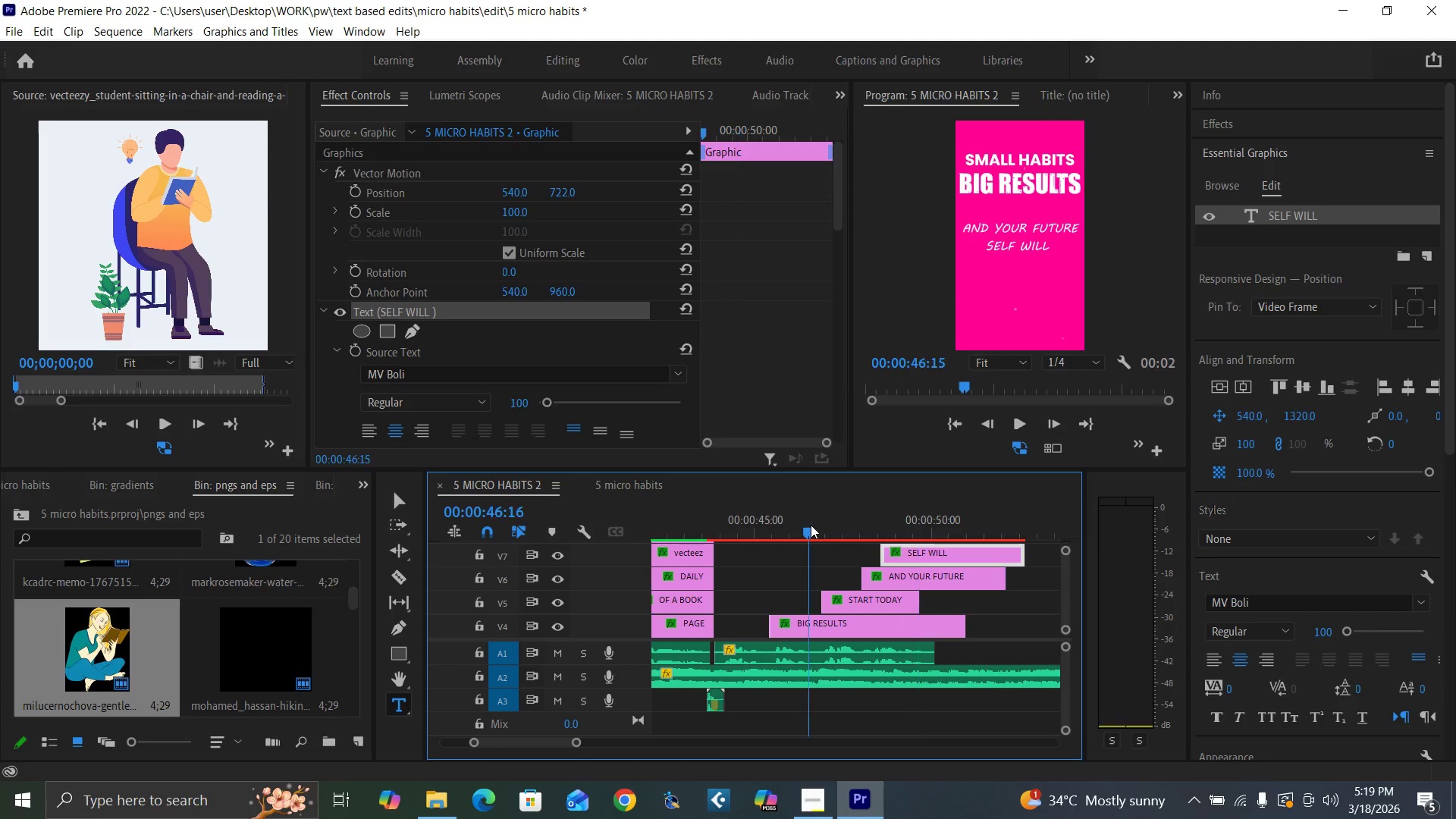 
key(Space)
 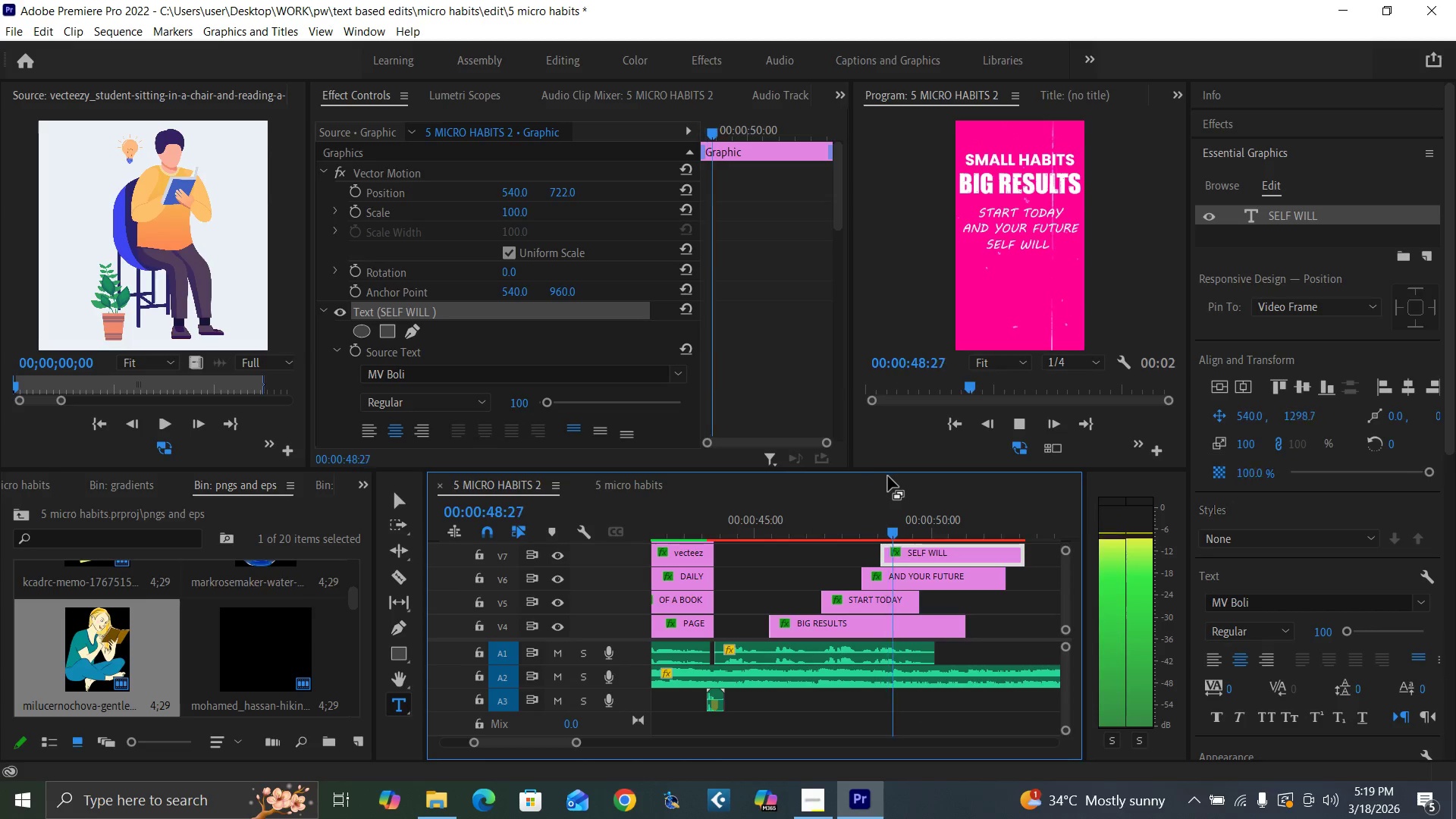 
key(Space)
 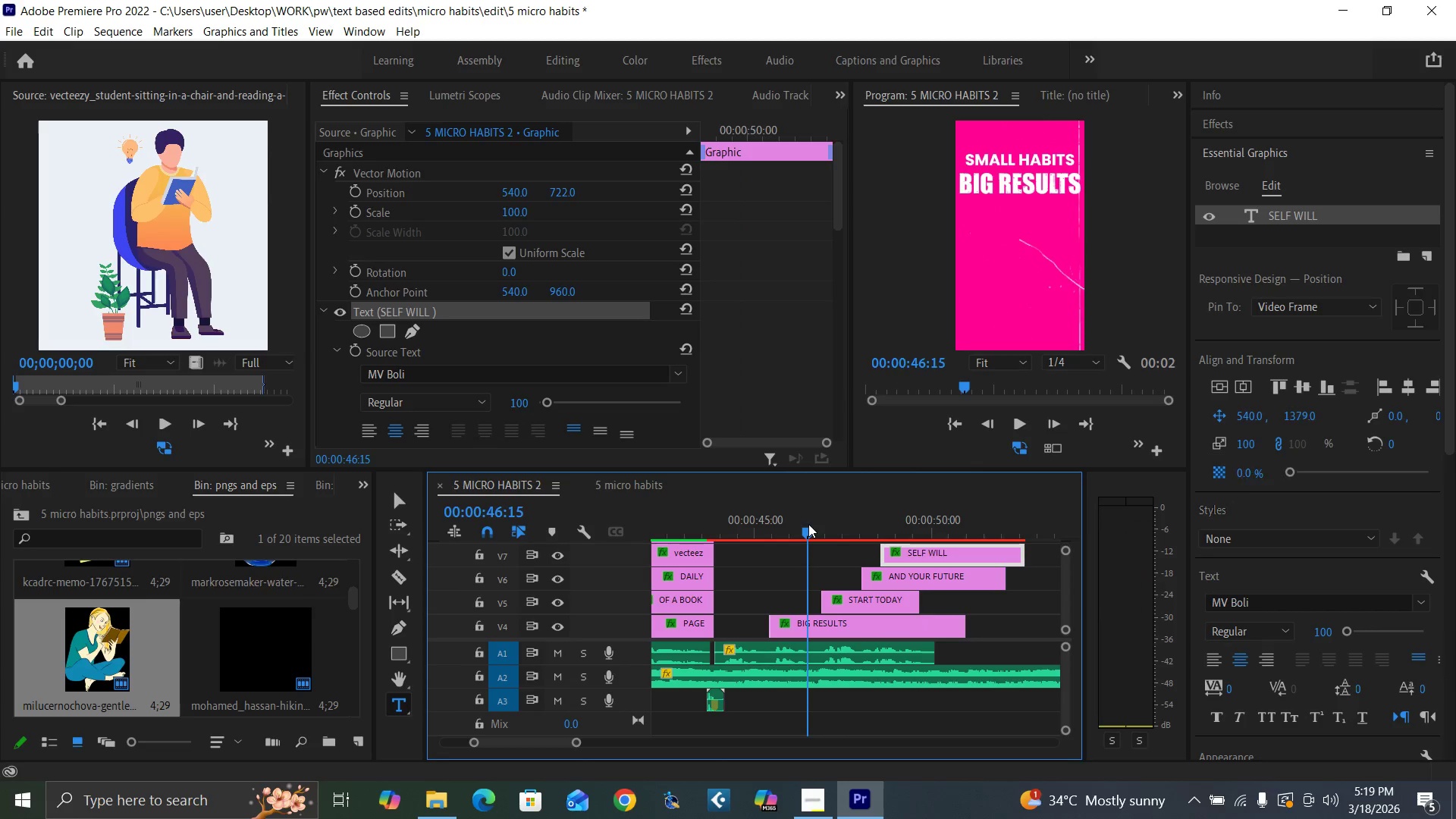 
key(Space)
 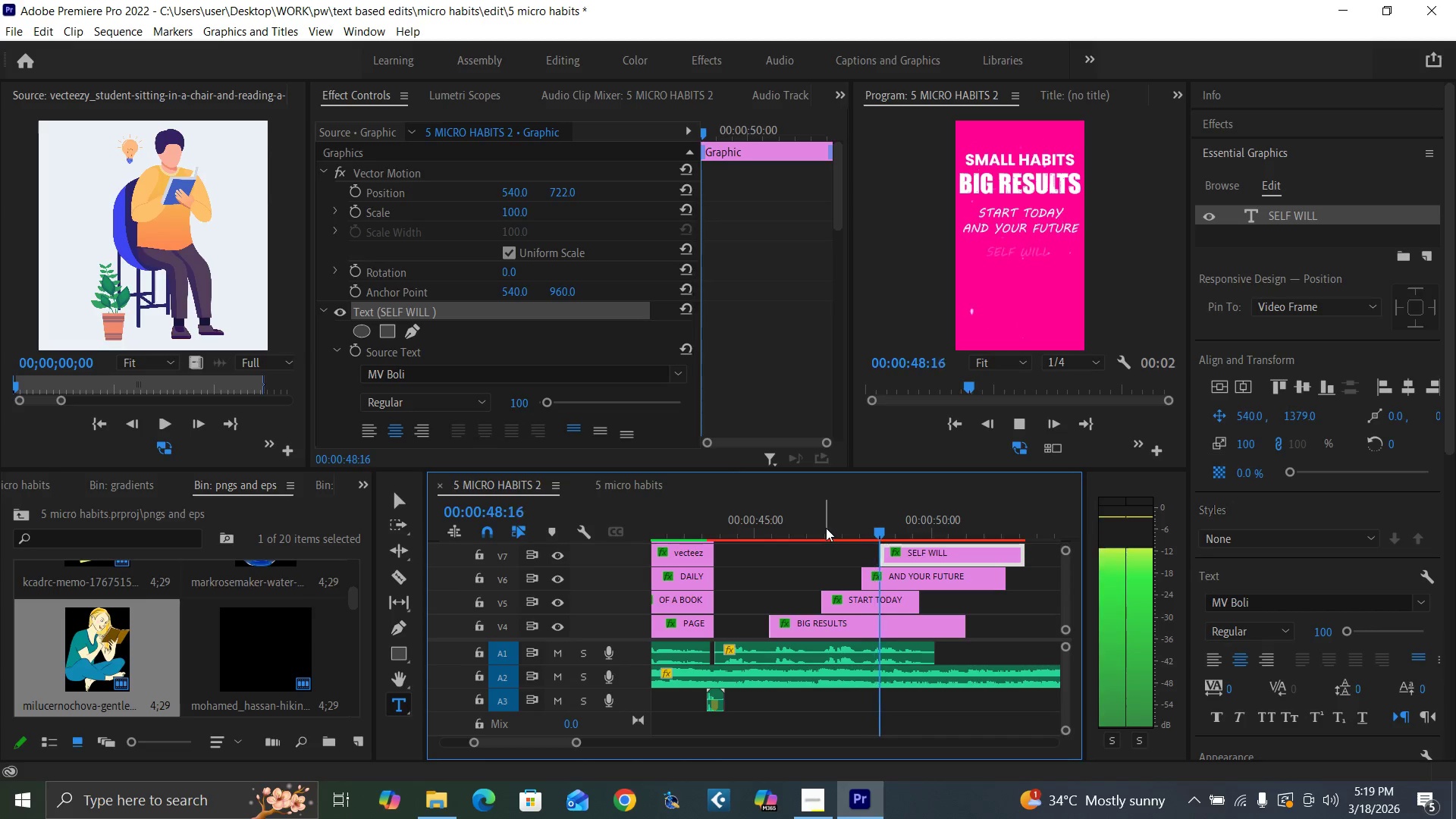 
key(Space)
 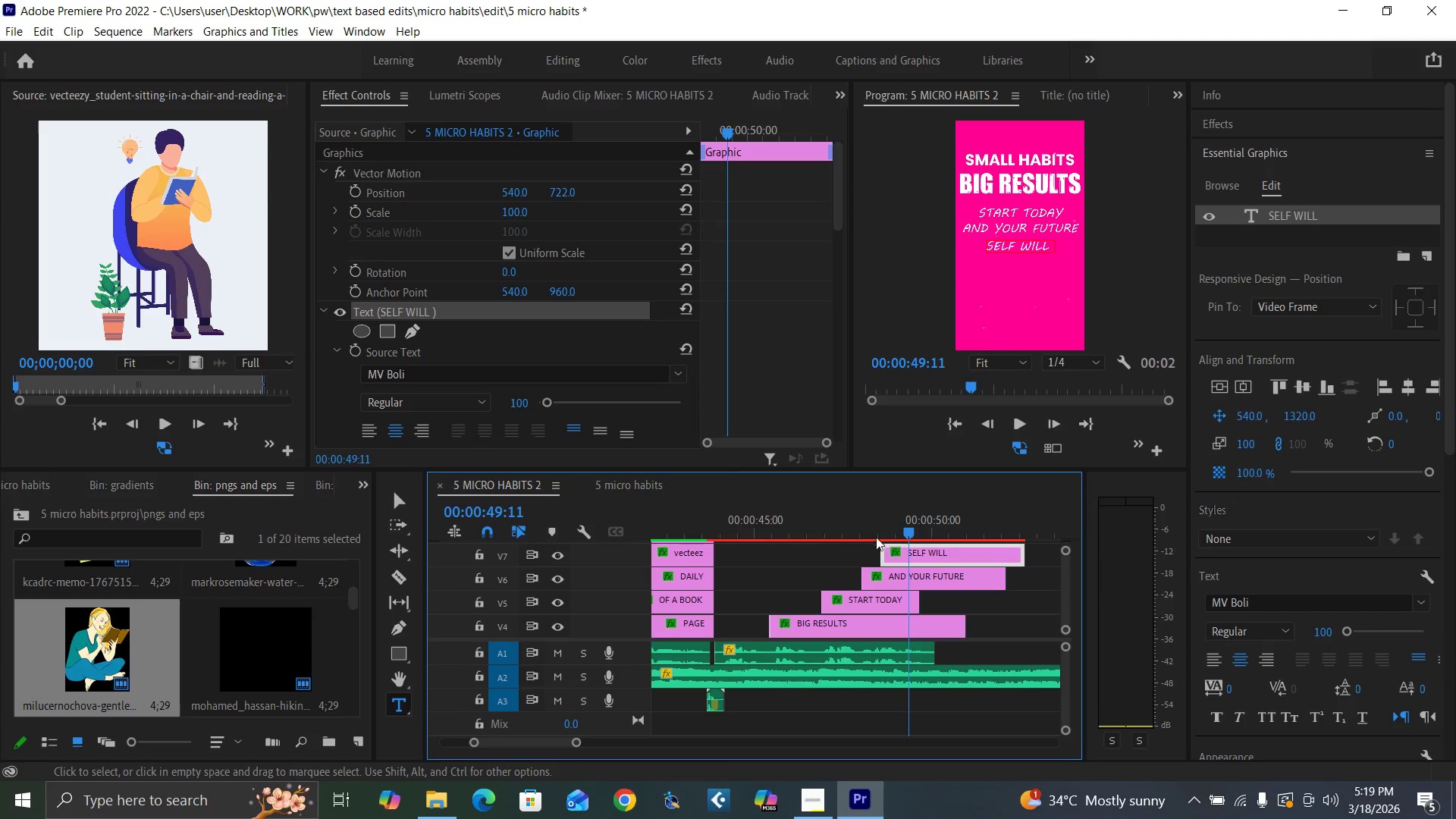 
key(Space)
 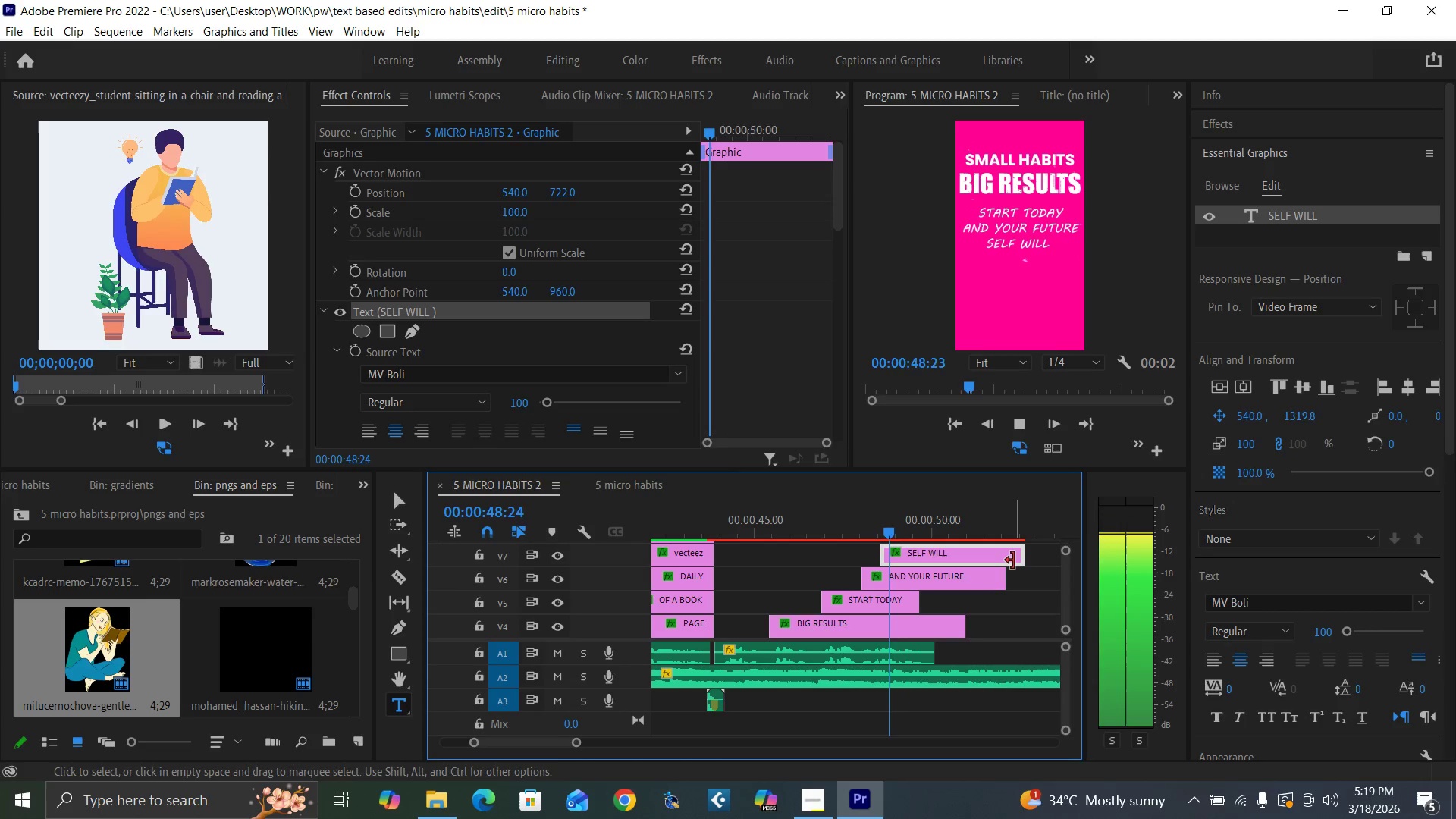 
key(Space)
 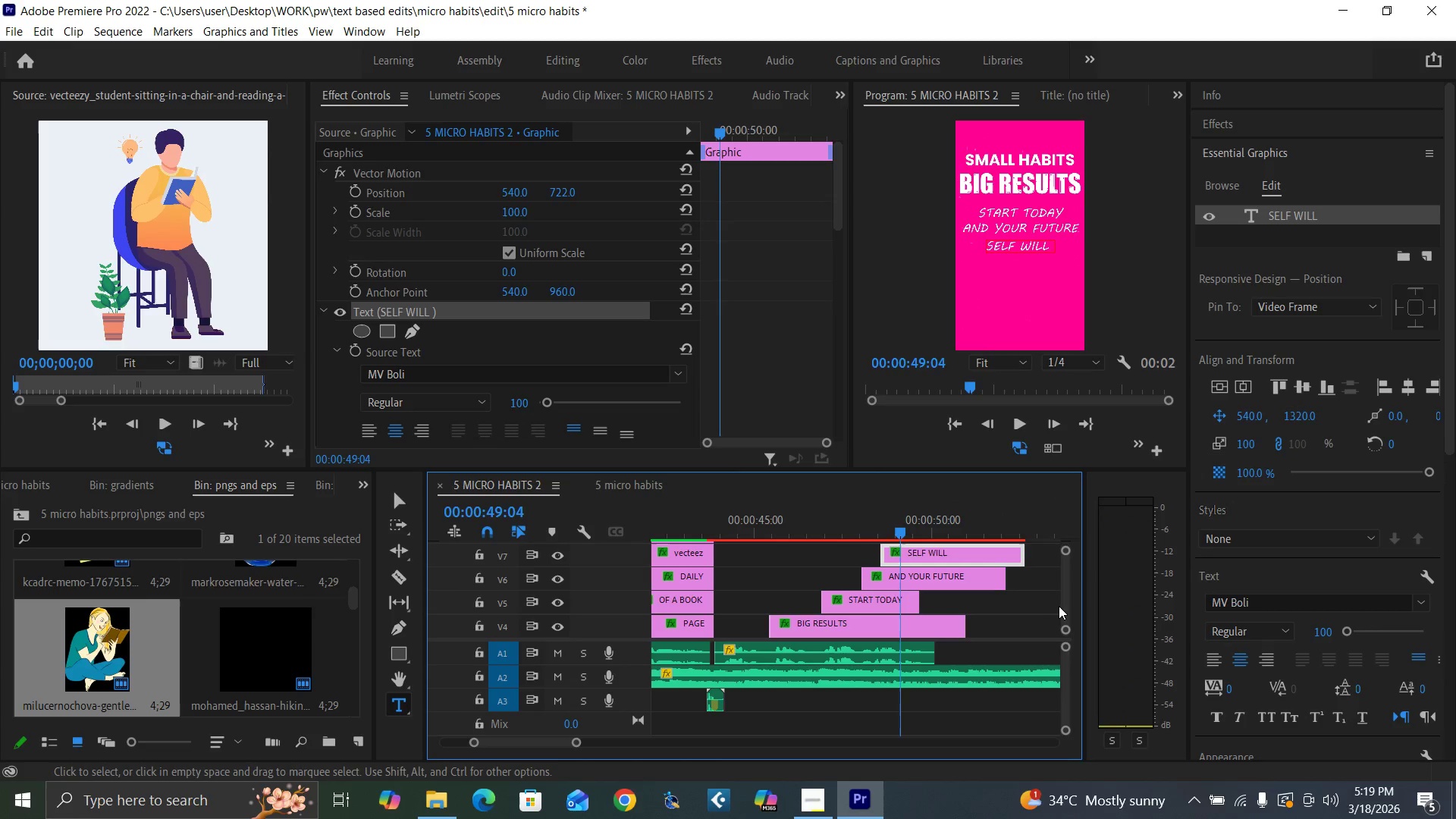 
wait(5.23)
 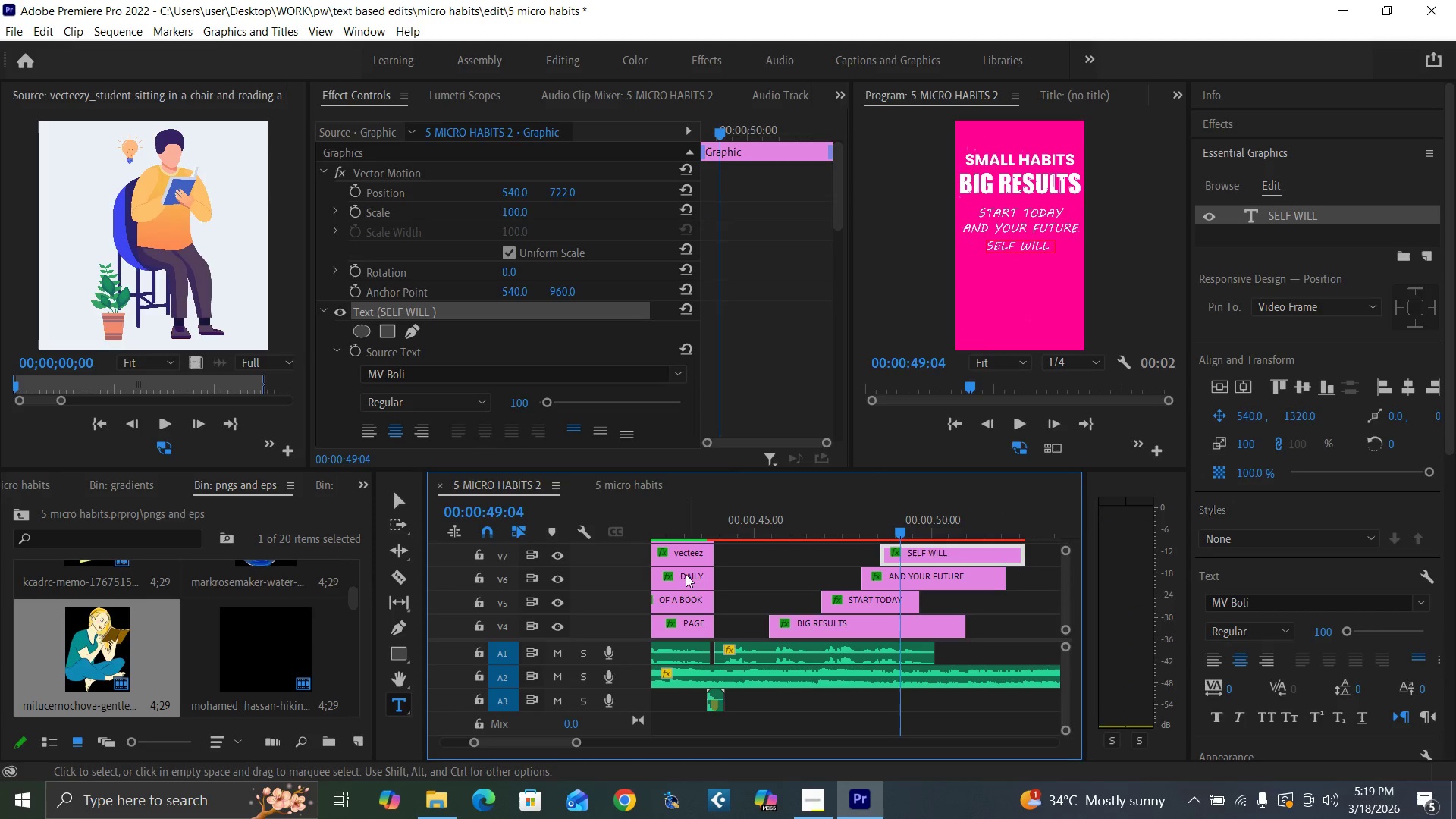 
left_click([1060, 606])
 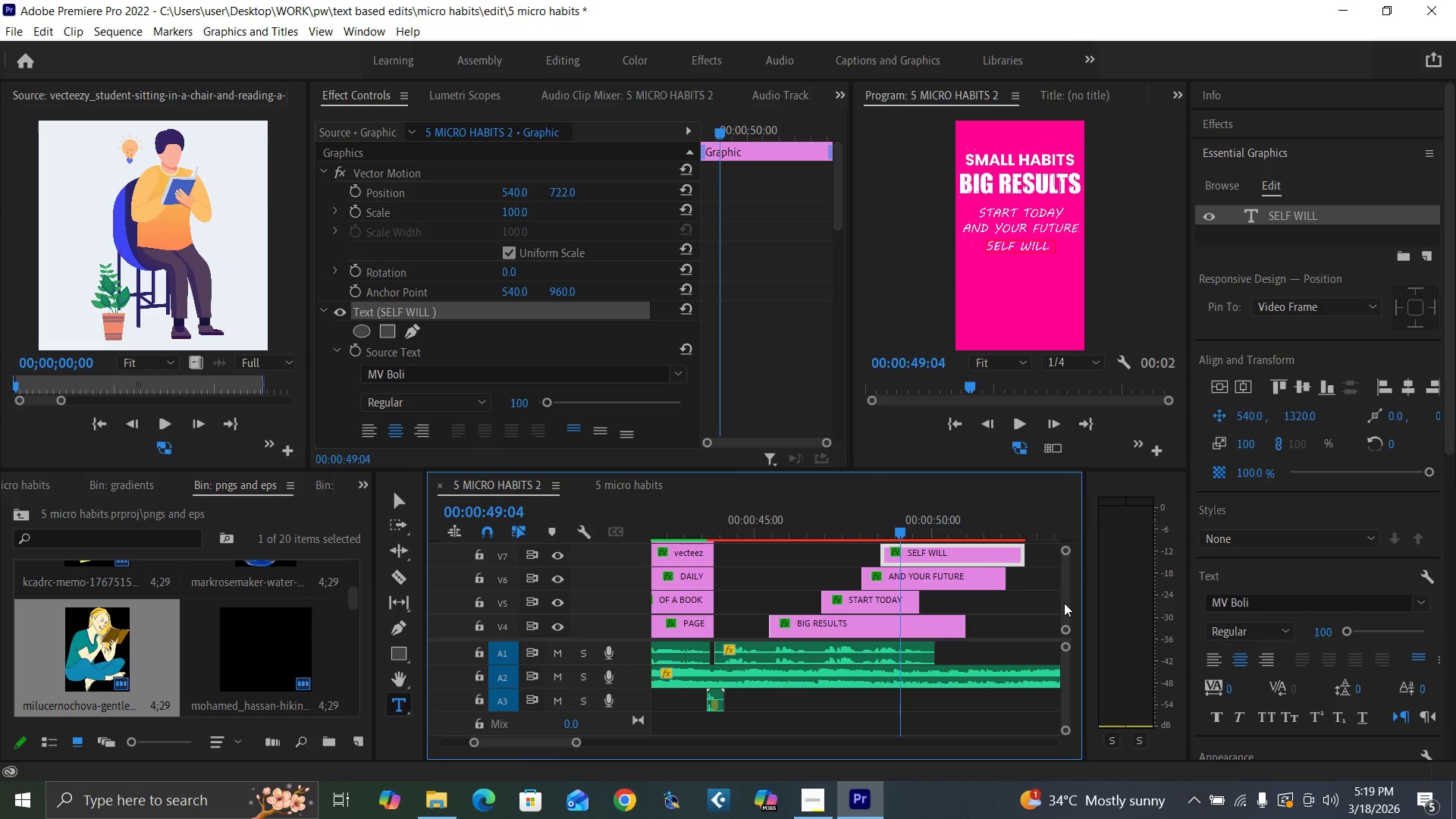 
key(Backquote)
 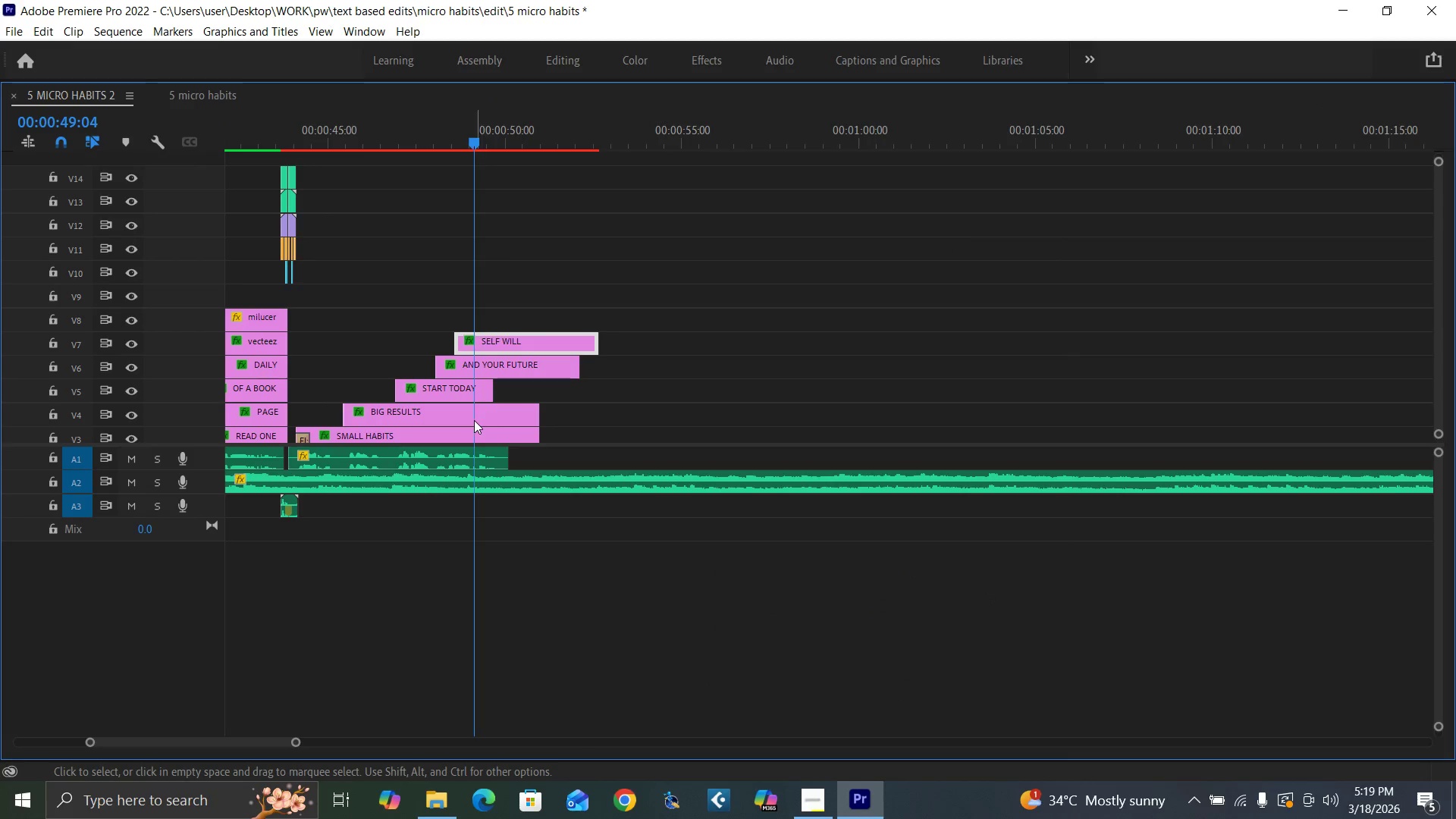 
left_click([458, 432])
 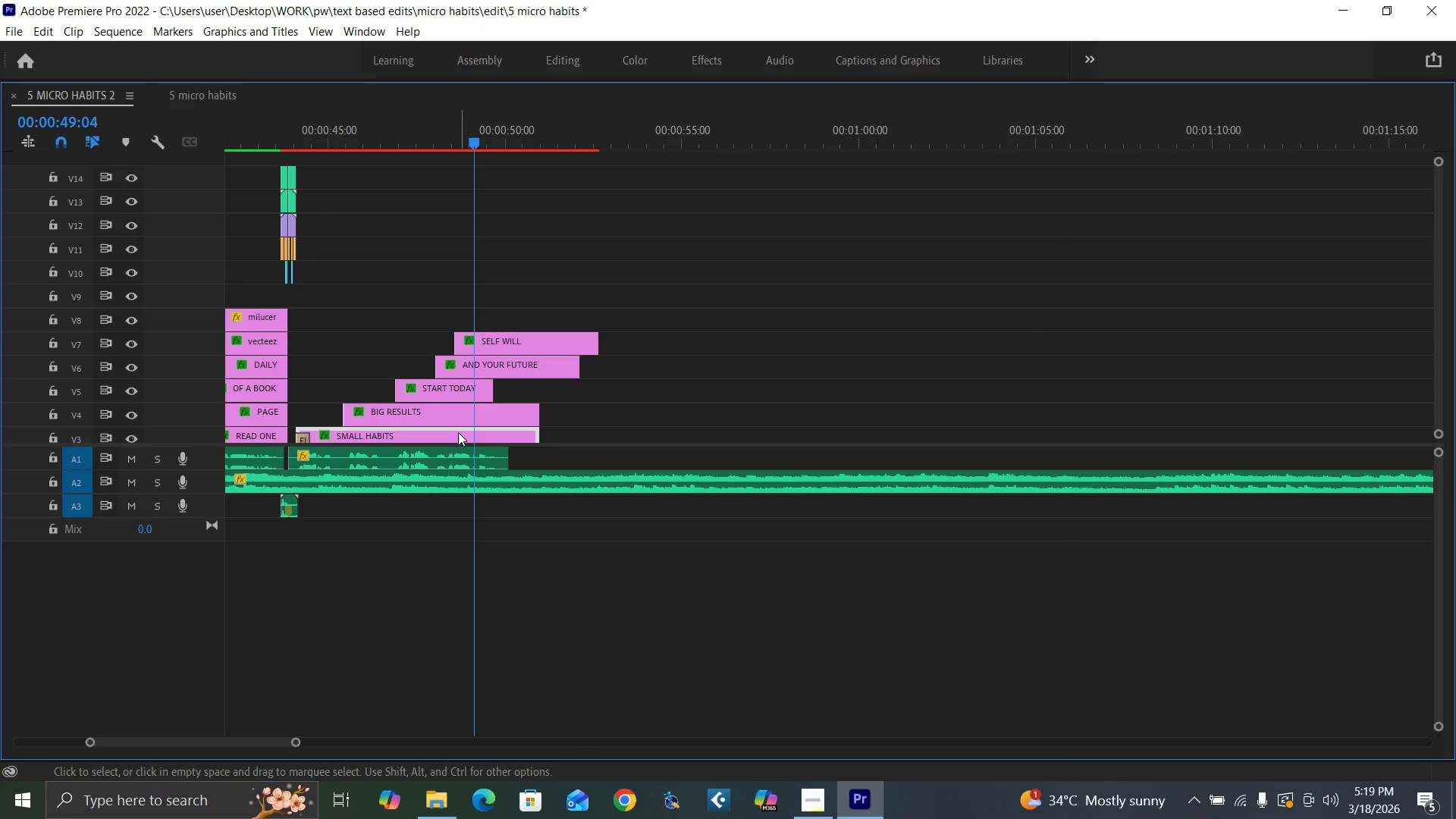 
hold_key(key=AltLeft, duration=1.5)
left_click_drag(start_coordinate=[458, 432], to_coordinate=[635, 315])
 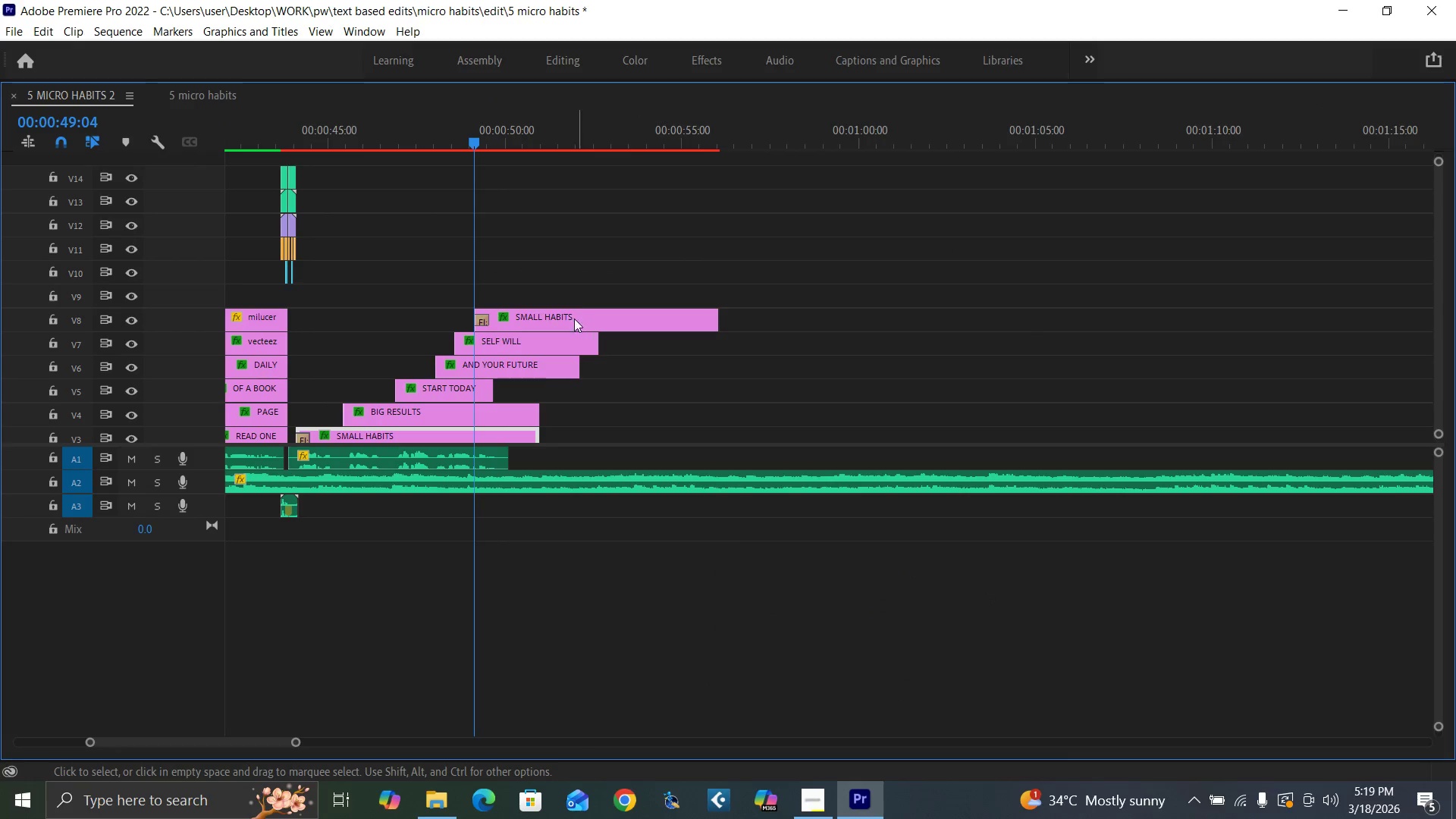 
hold_key(key=AltLeft, duration=0.56)
 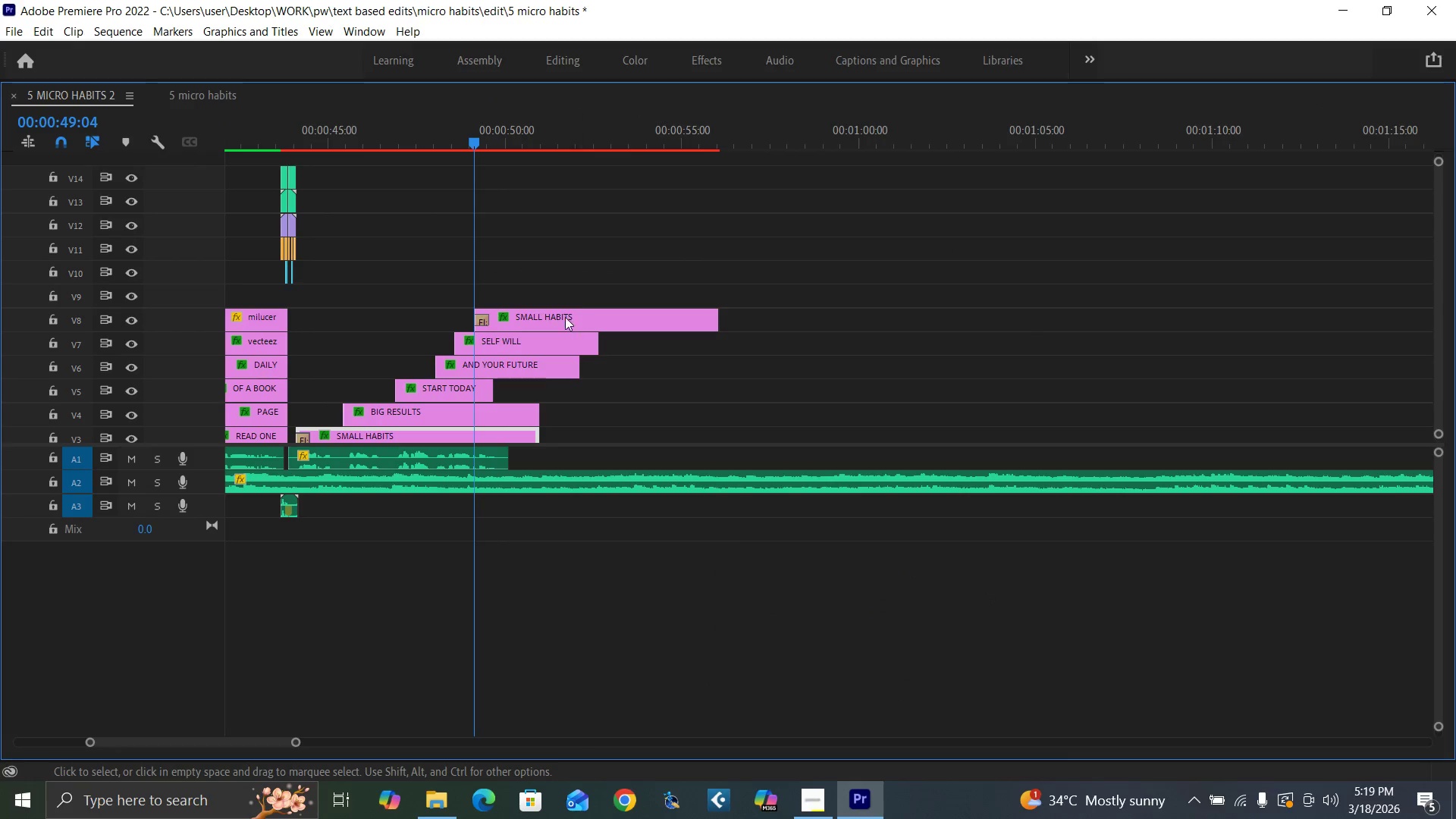 
left_click([559, 316])
 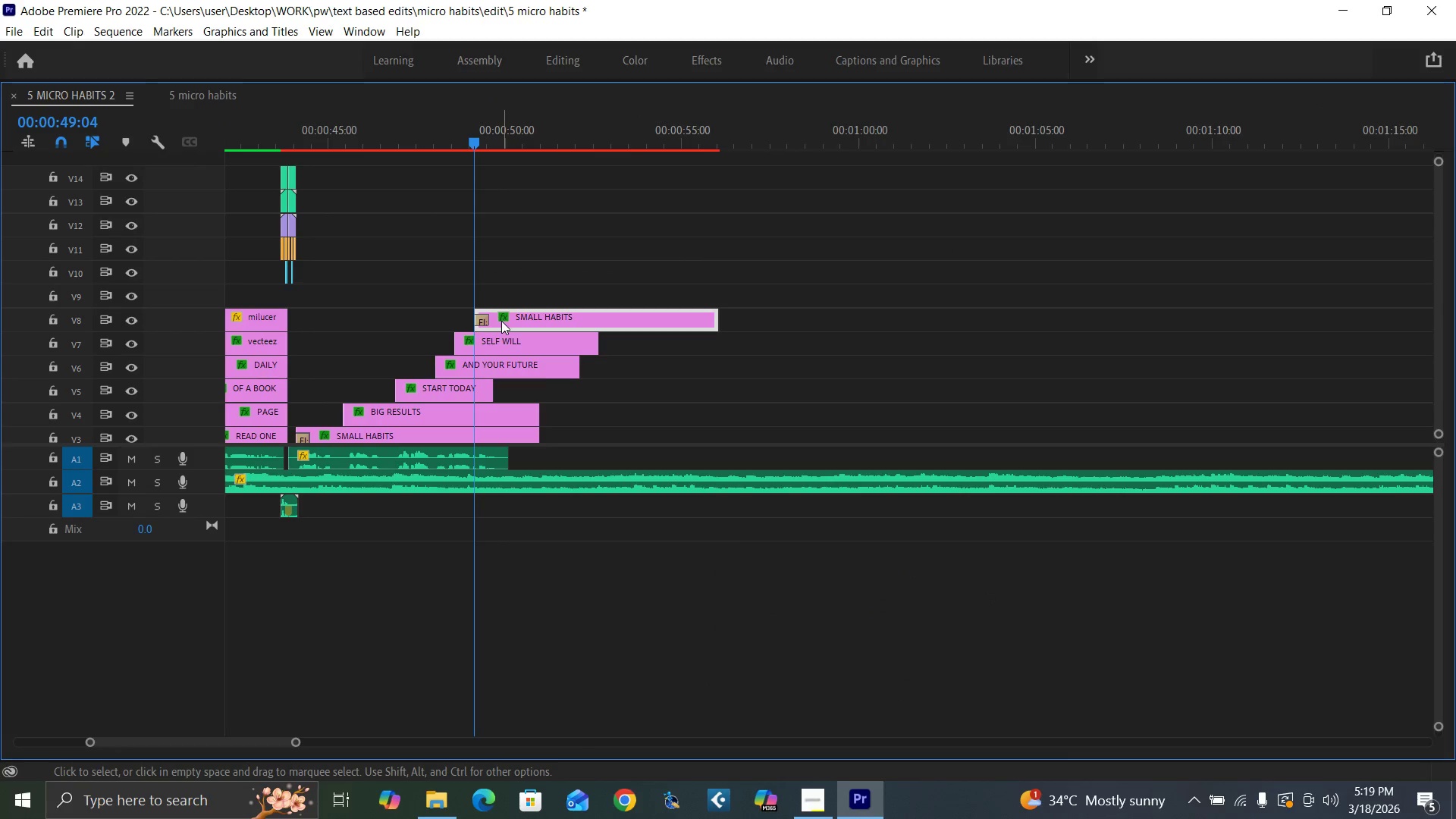 
mouse_move([607, 315])
 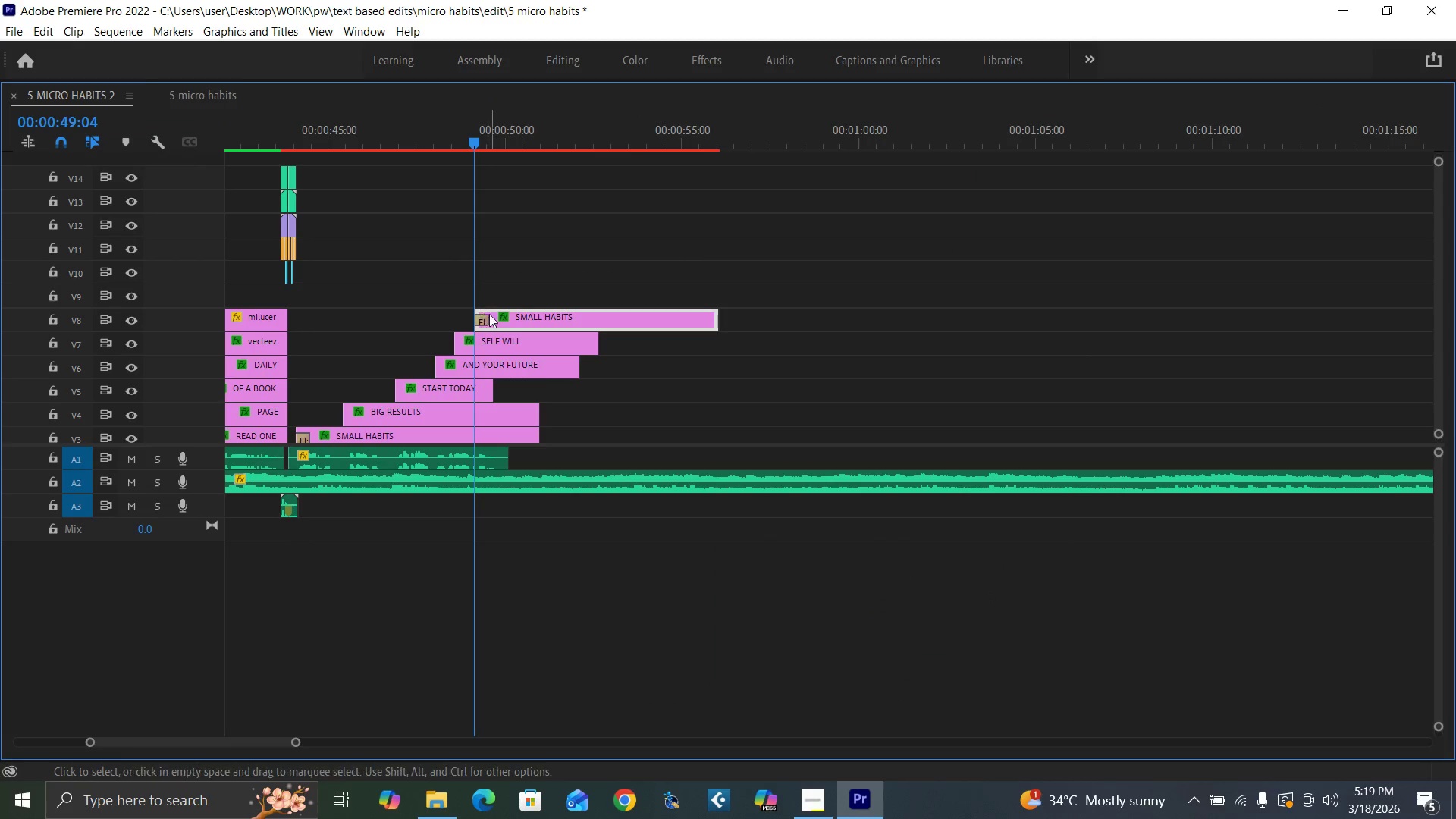 
key(Backquote)
 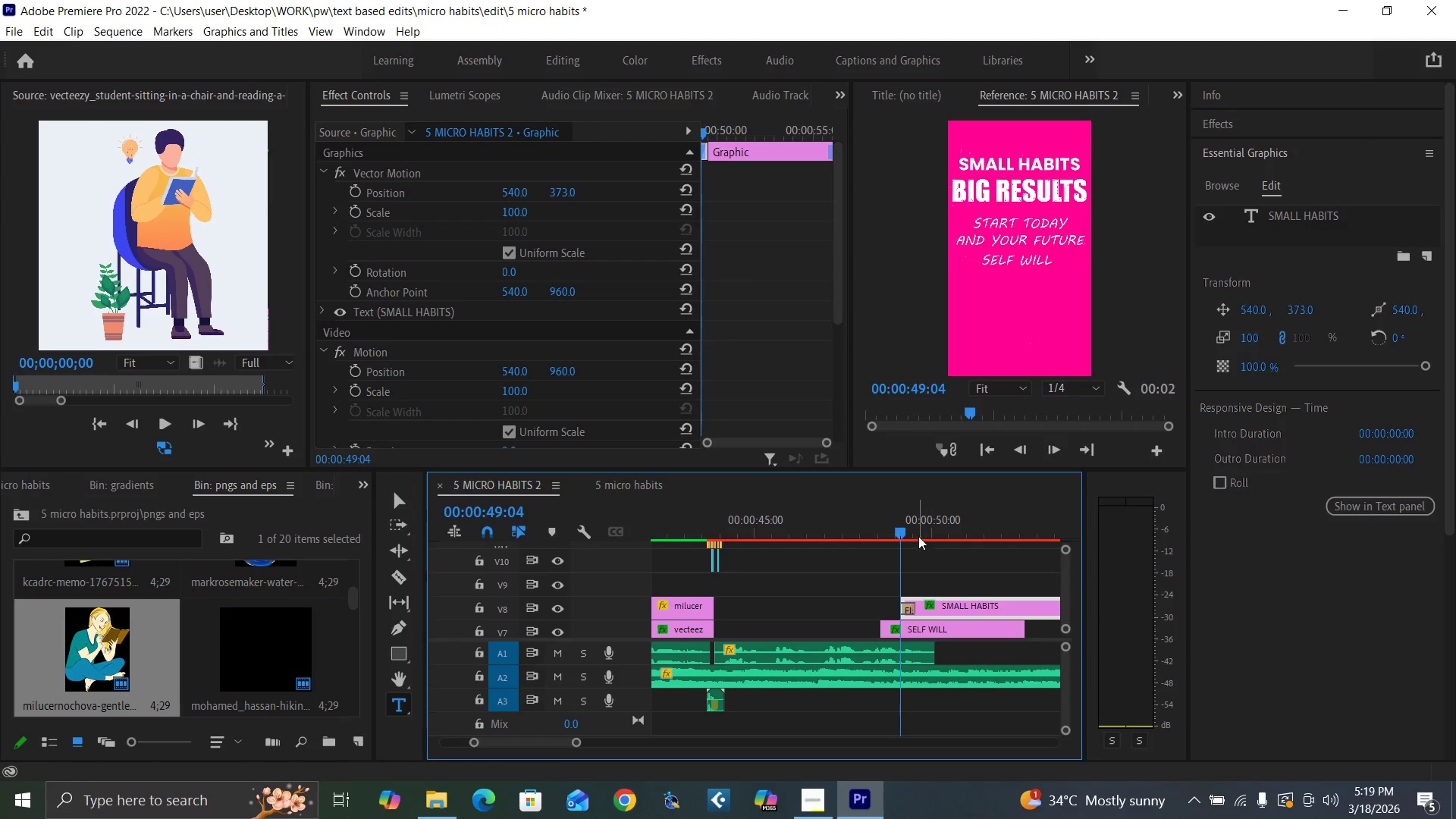 
left_click([907, 608])
 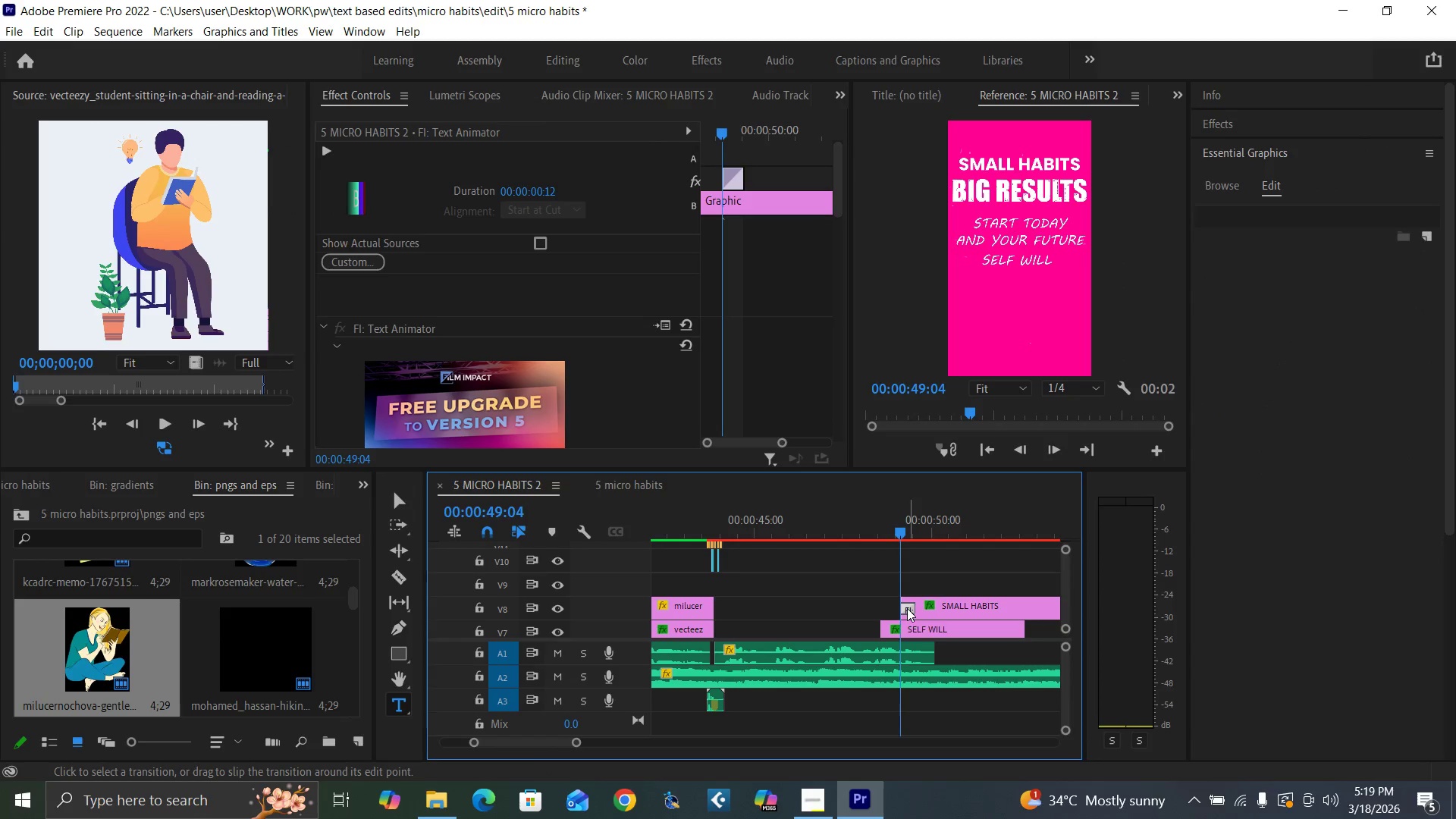 
key(Delete)
 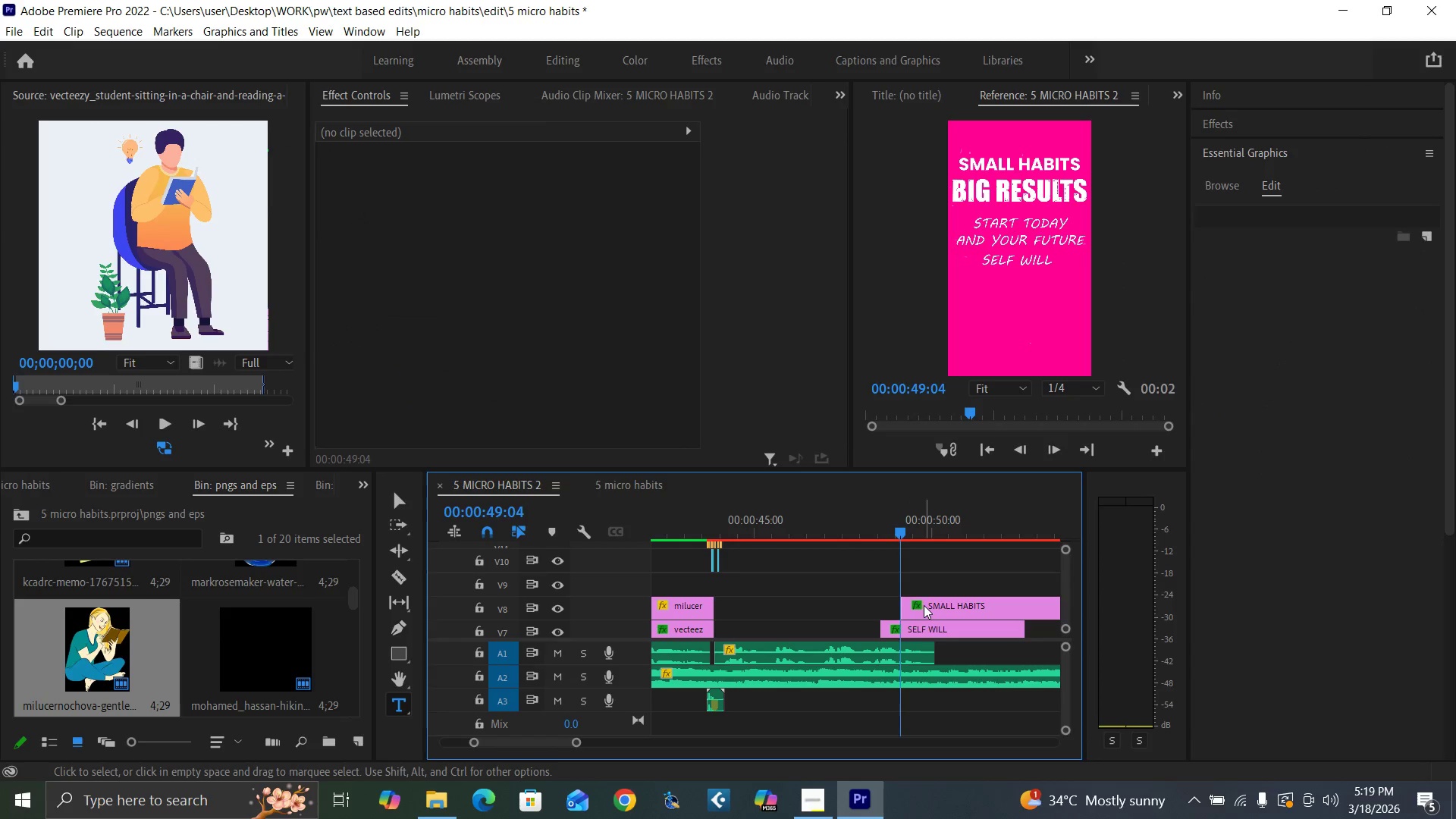 
left_click([924, 605])
 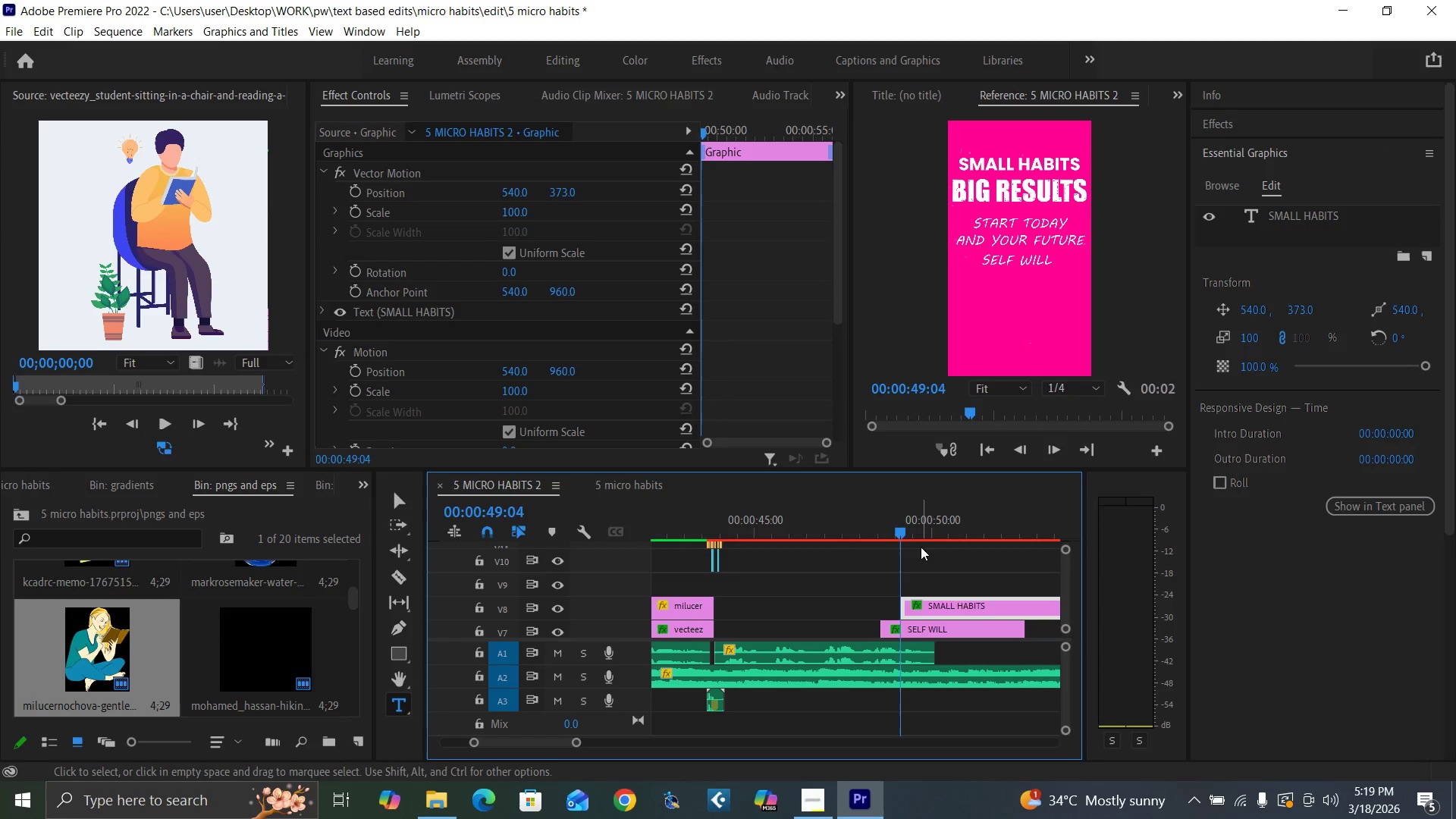 
left_click([912, 527])
 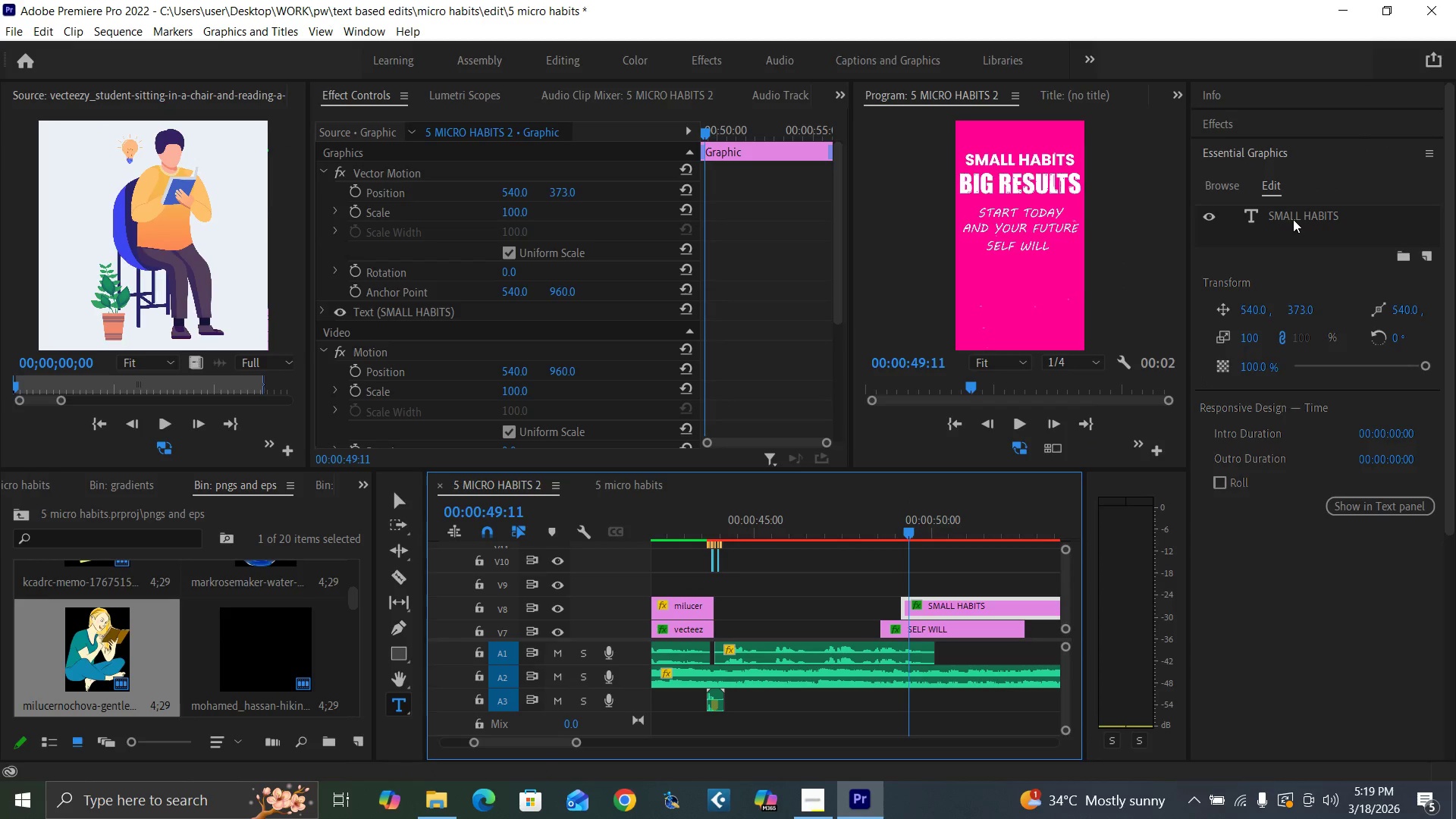 
double_click([1295, 215])
 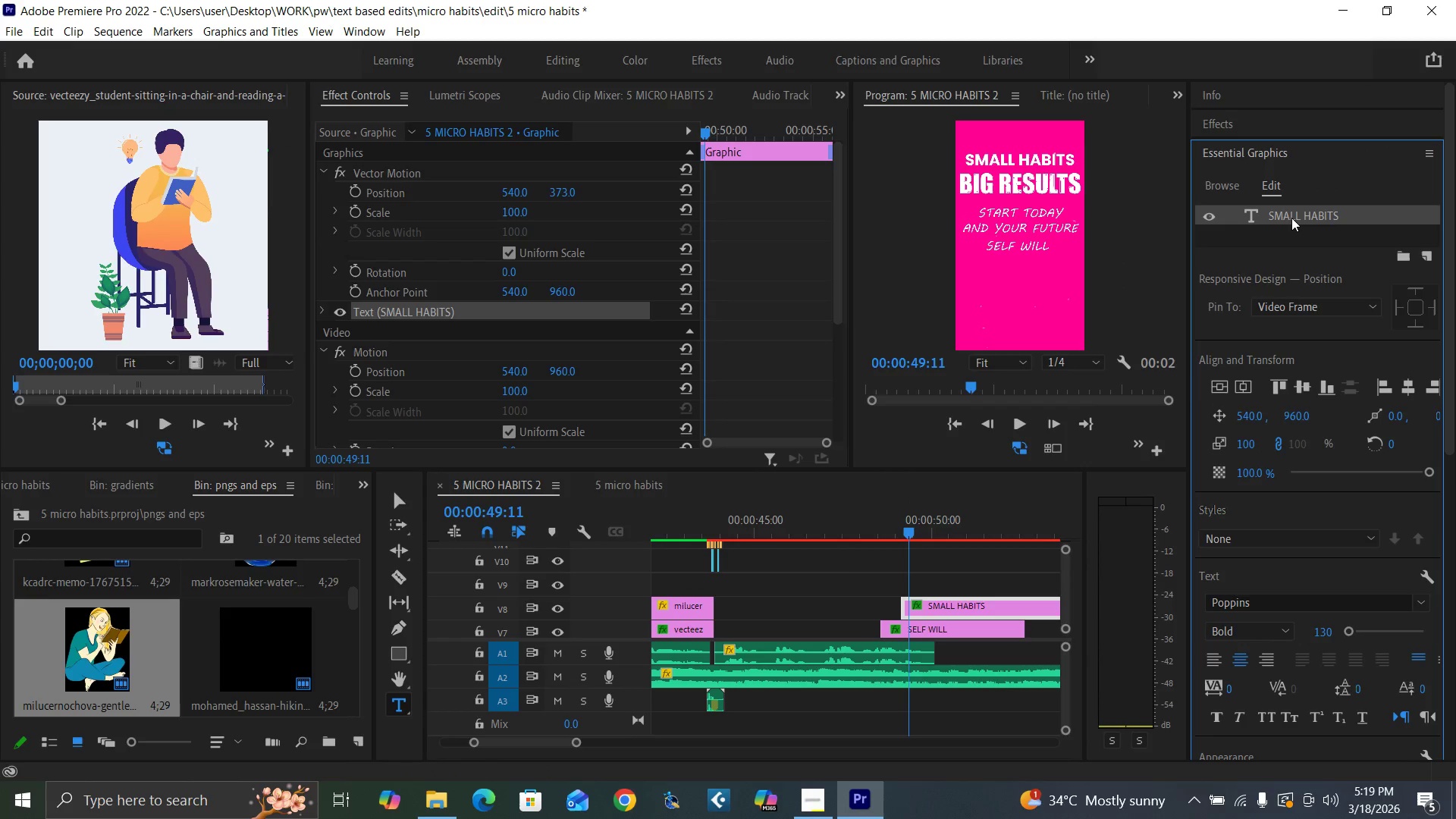 
double_click([1293, 218])
 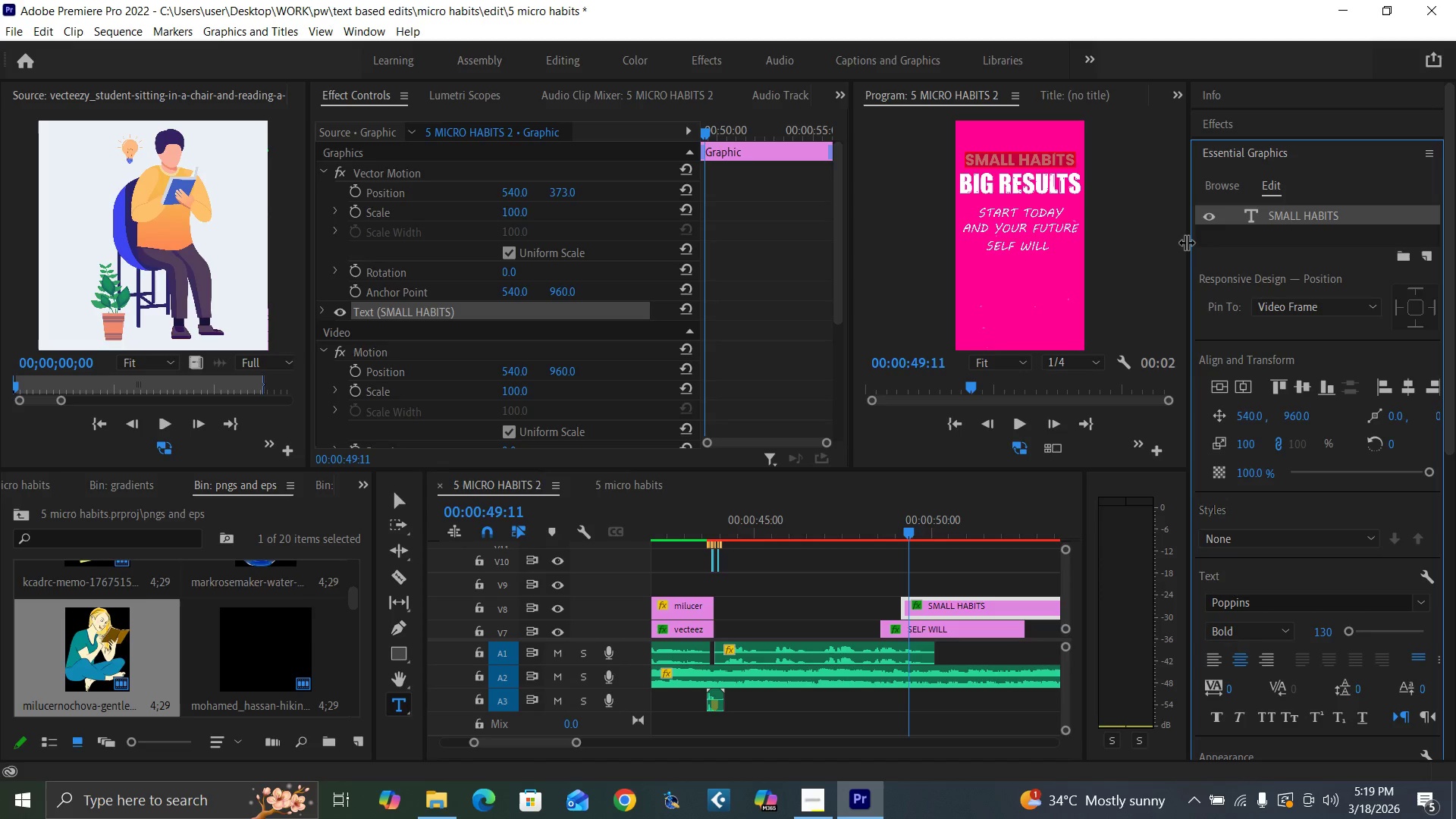 
type(THANK YOU)
 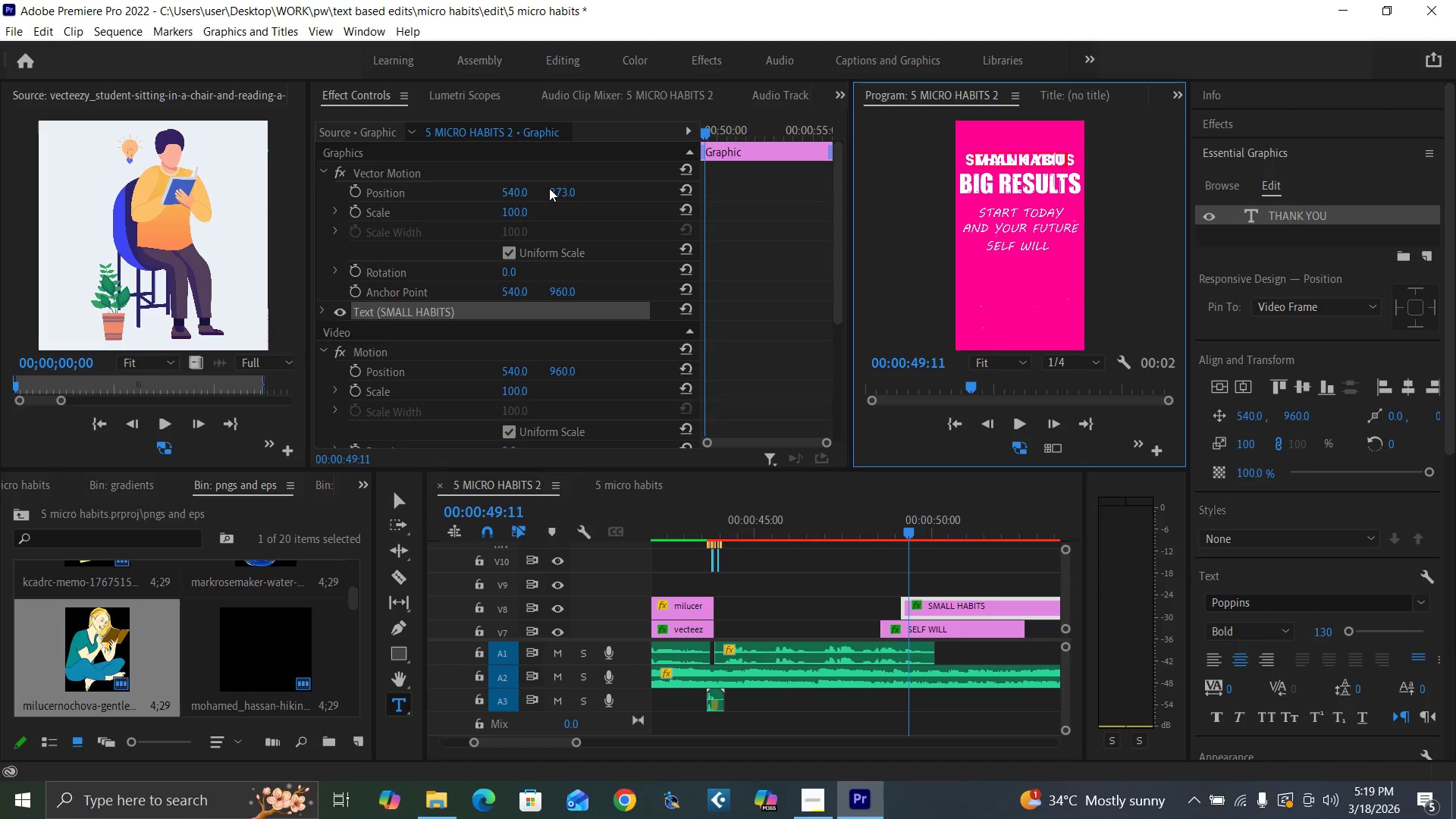 
left_click_drag(start_coordinate=[557, 188], to_coordinate=[1376, 199])
 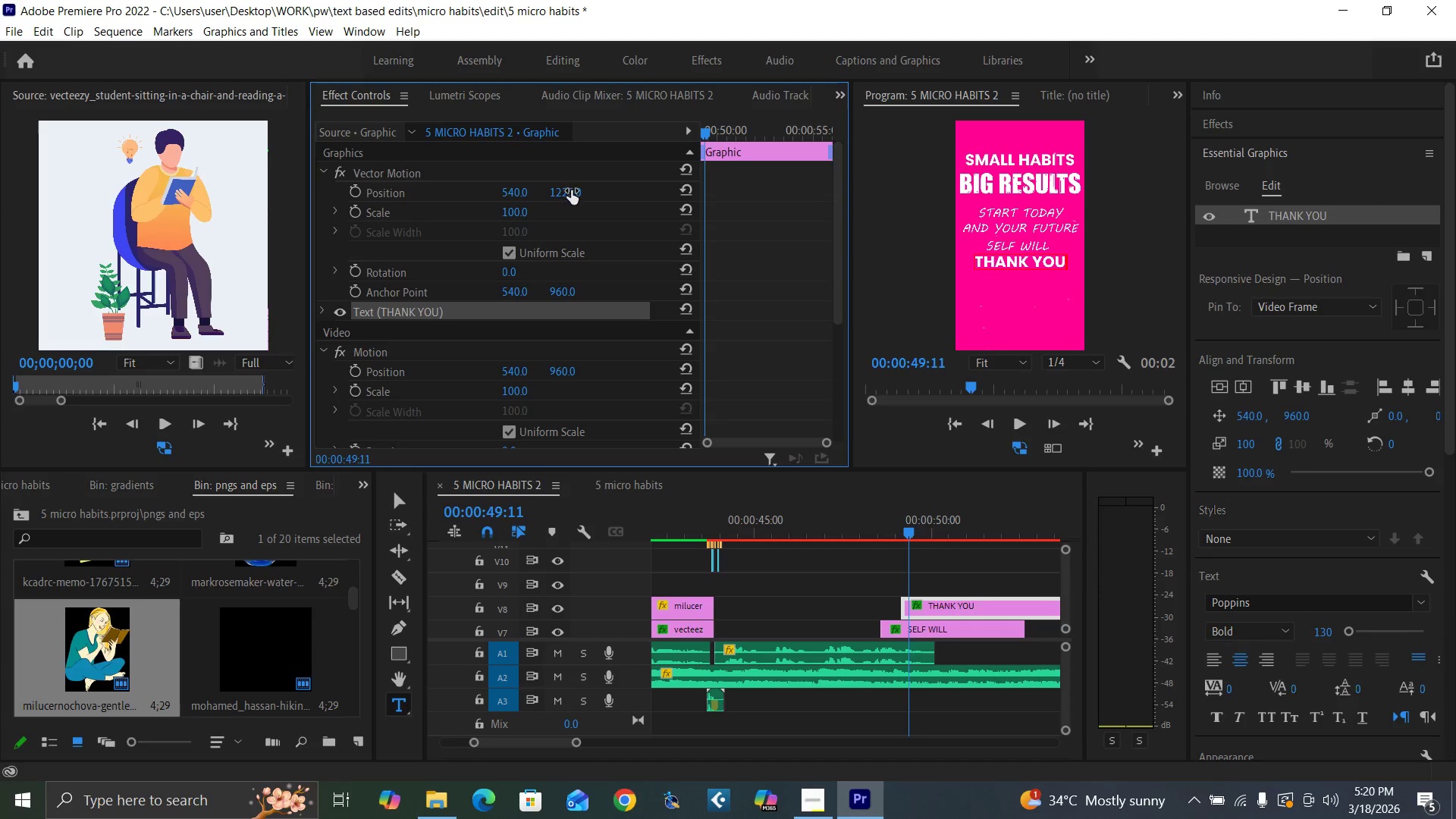 
key(Control+Backquote)
 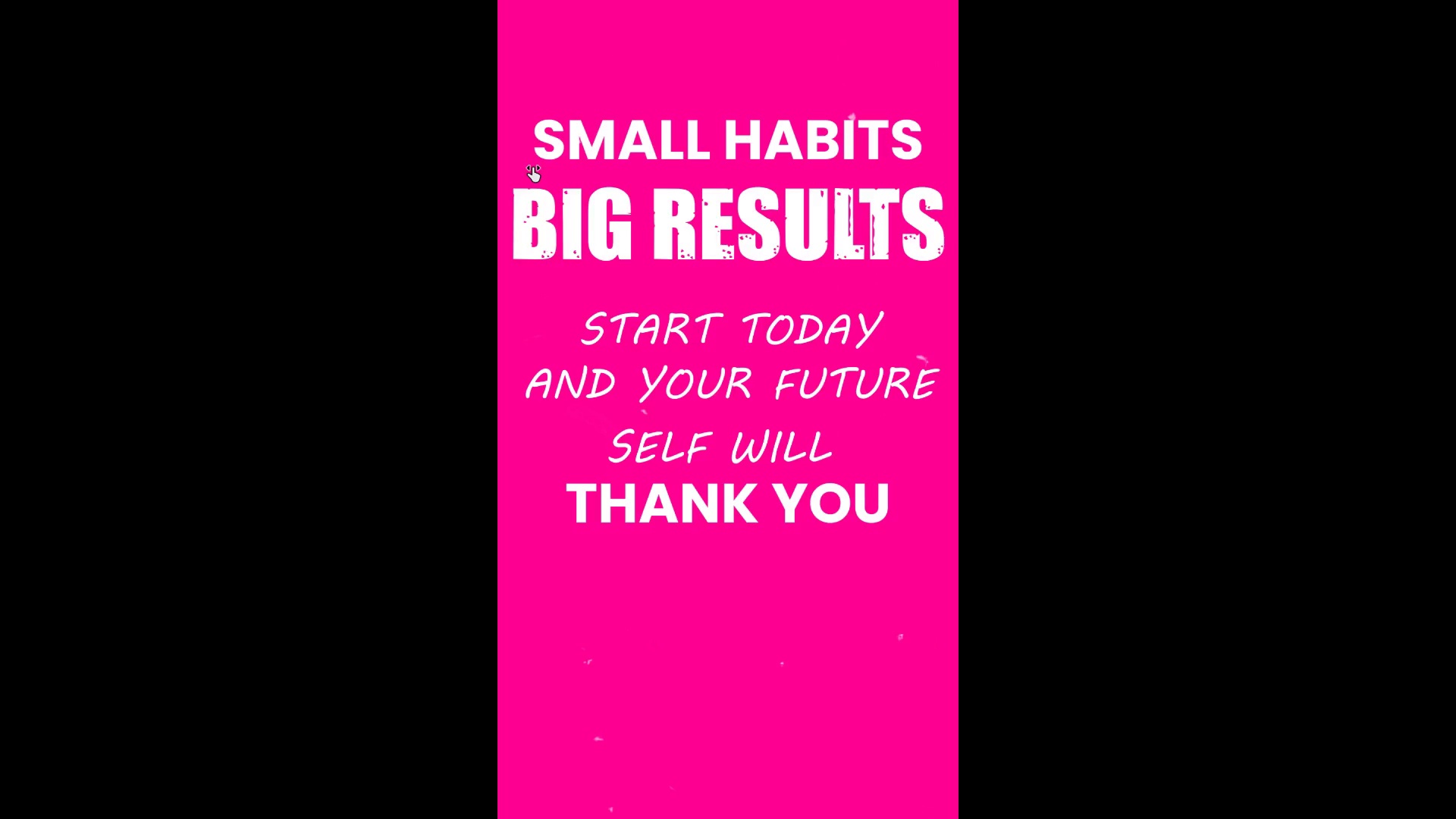 
wait(6.36)
 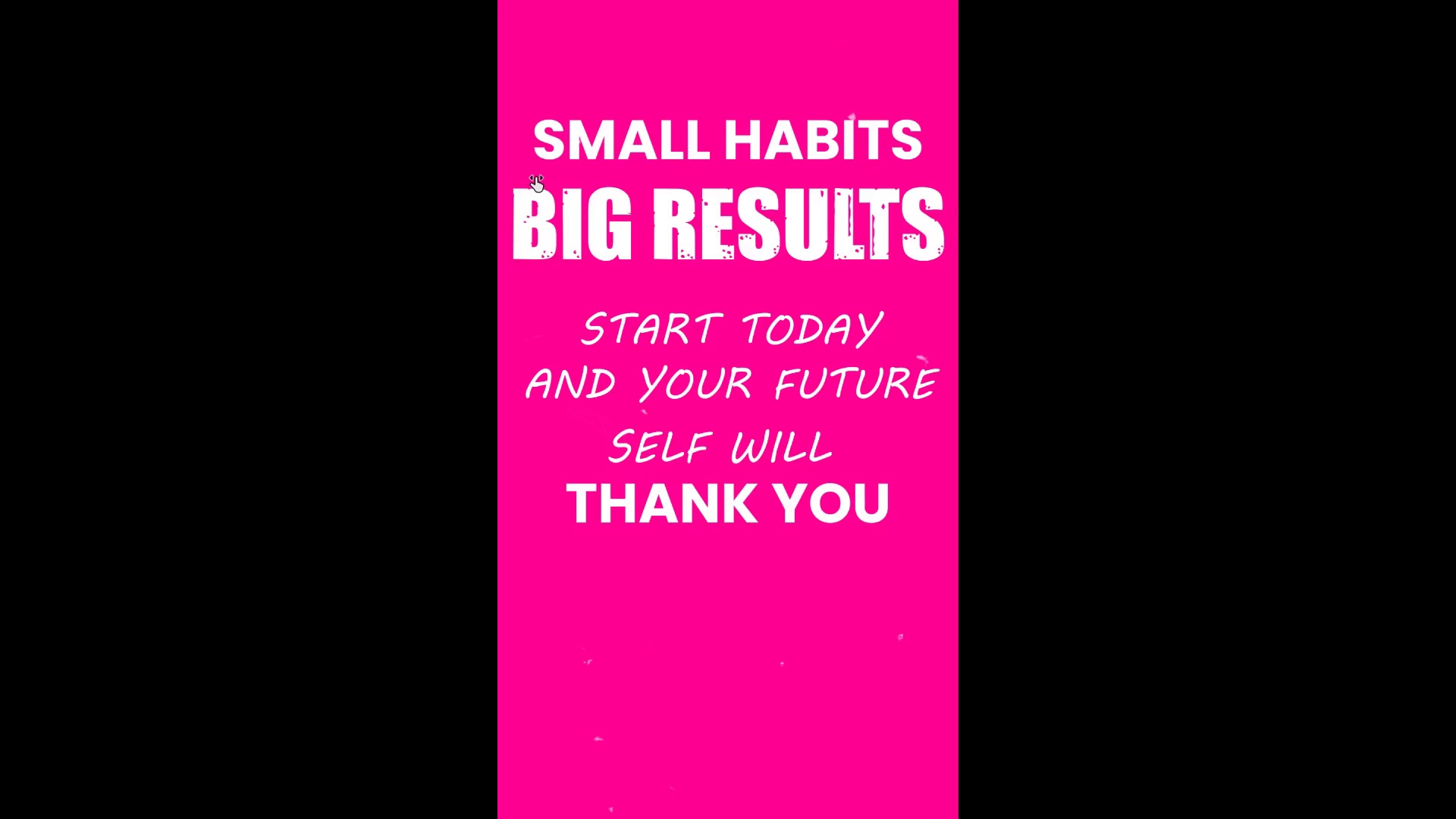 
key(Control+Backquote)
 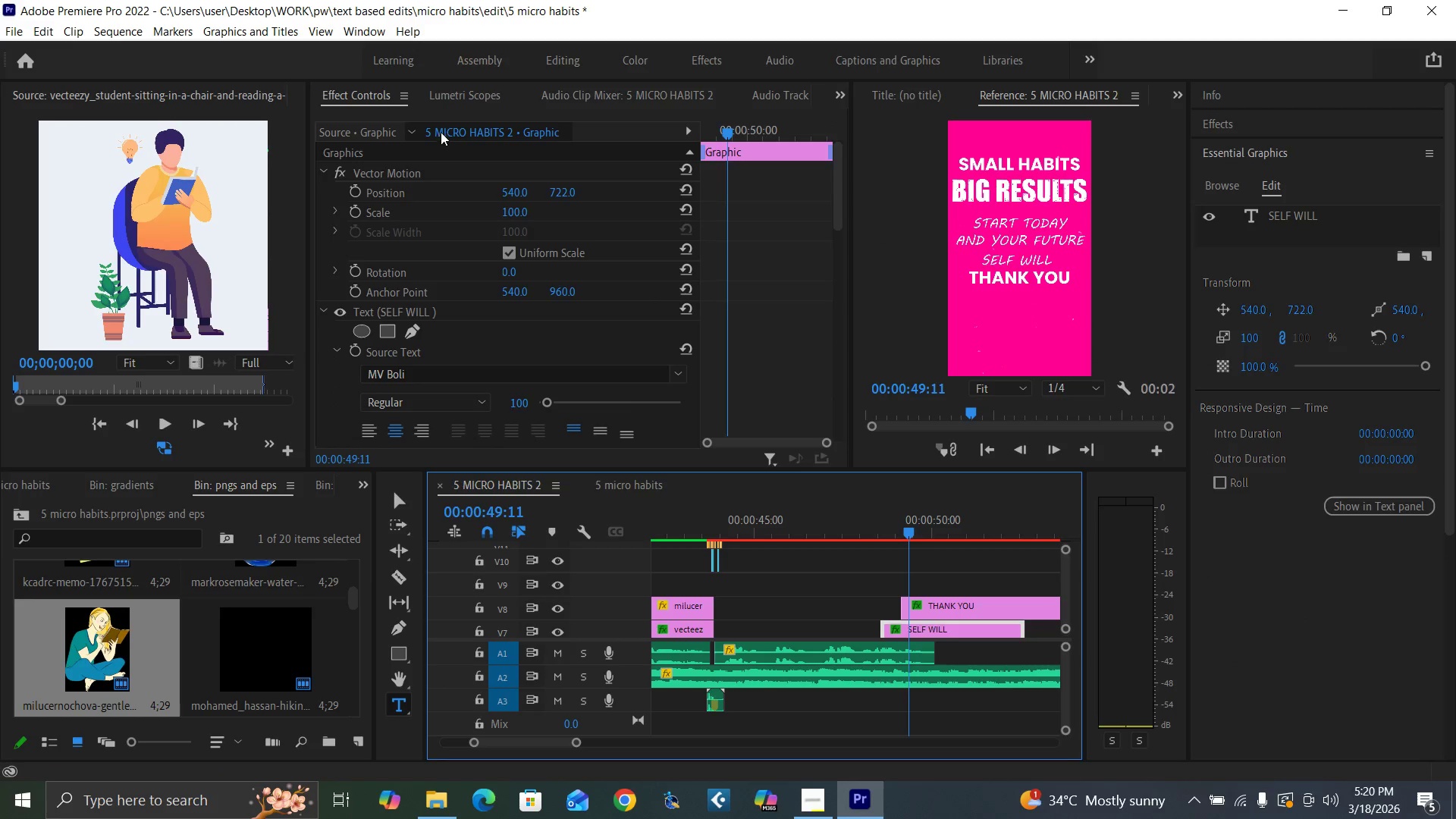 
left_click_drag(start_coordinate=[558, 192], to_coordinate=[548, 193])
 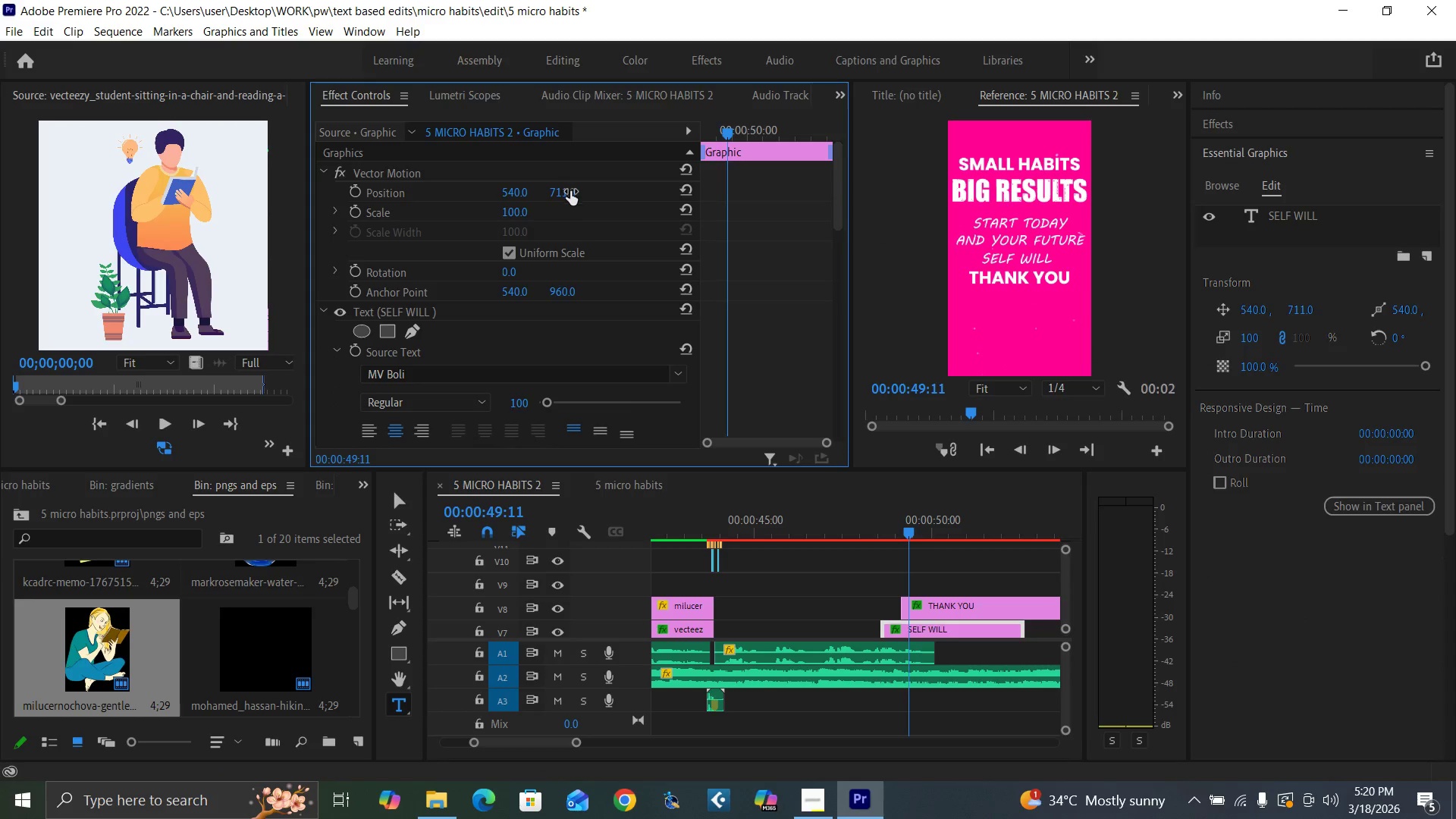 
key(Control+Backquote)
 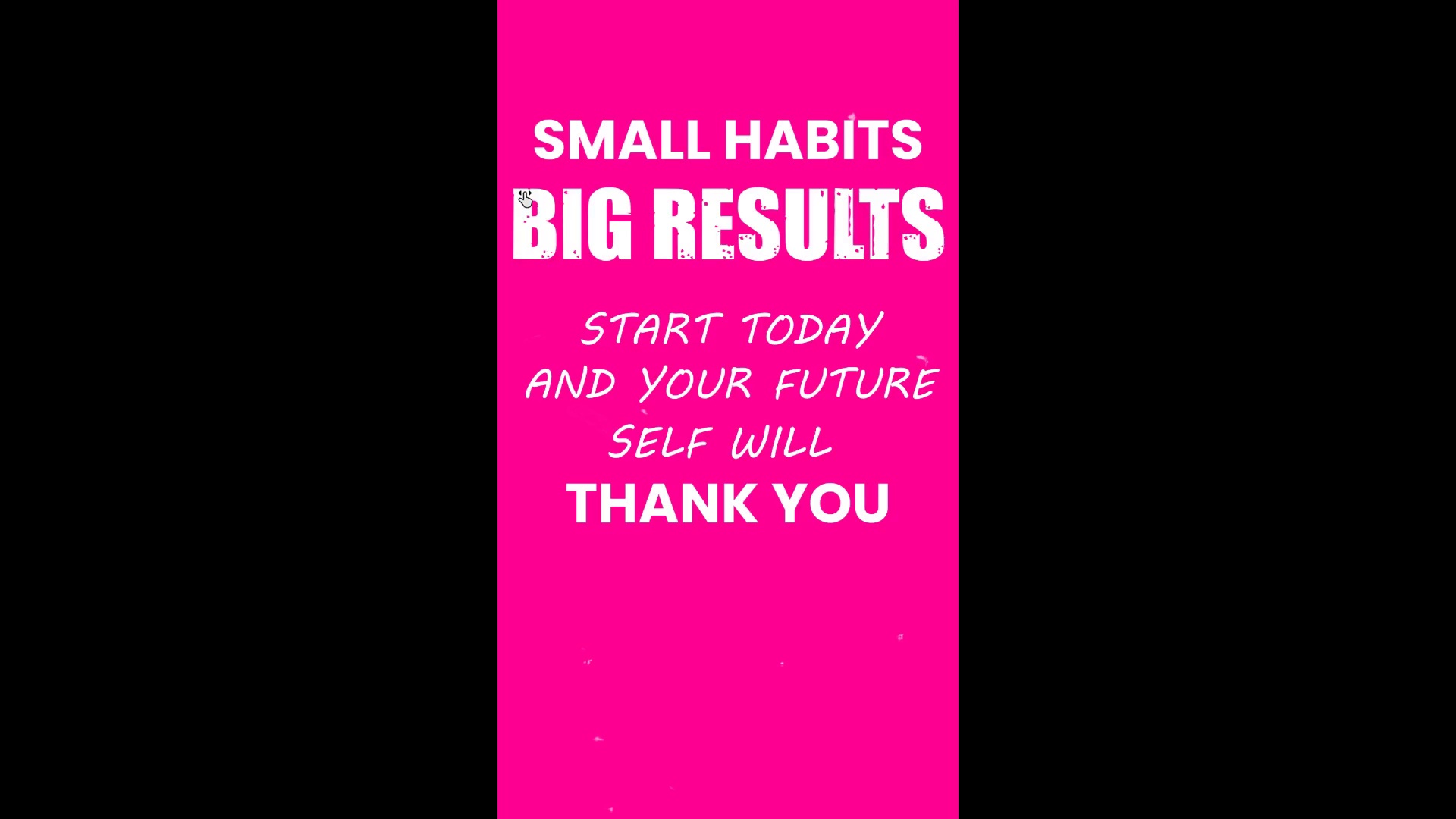 
key(Control+Backquote)
 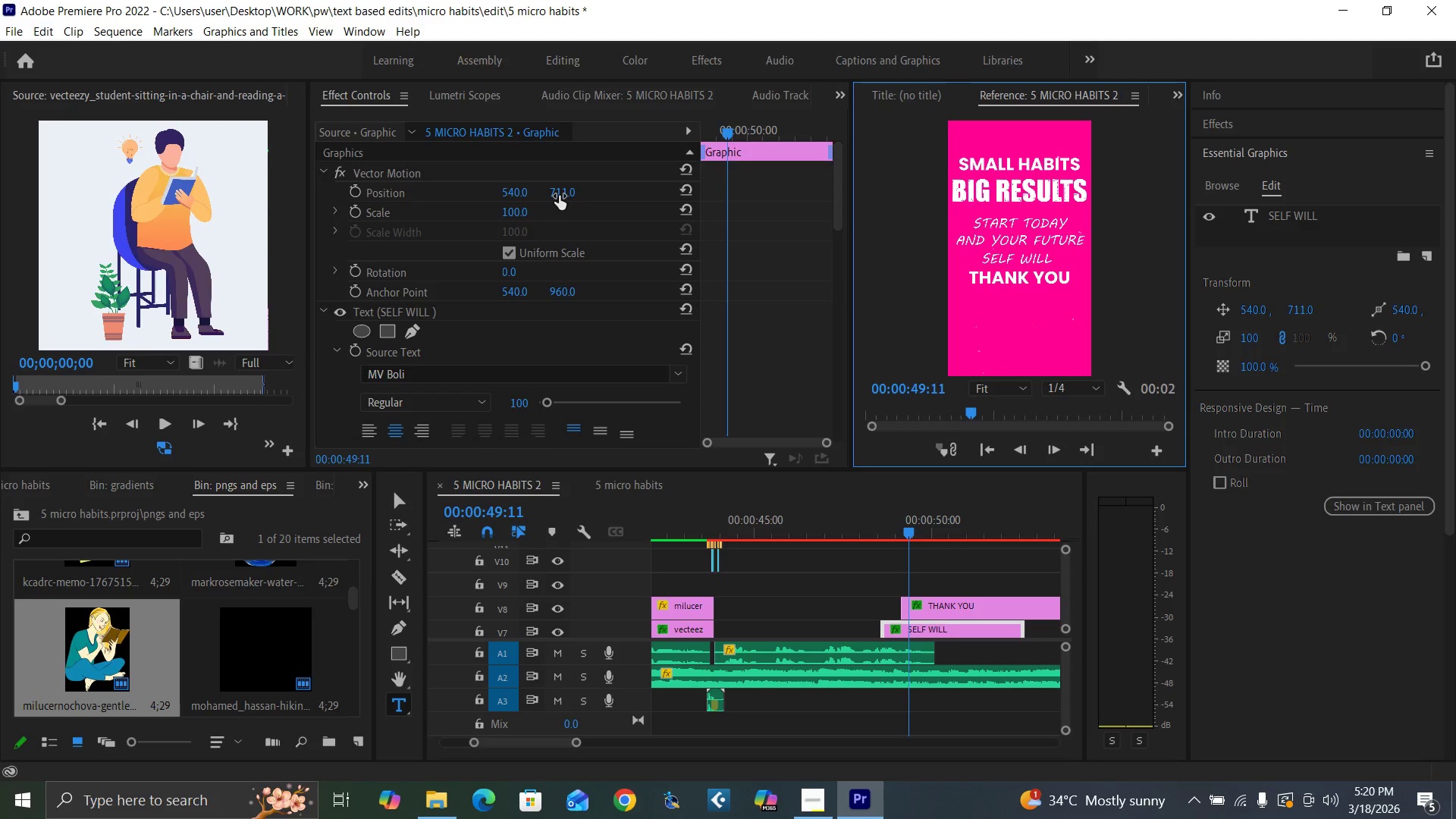 
left_click_drag(start_coordinate=[559, 196], to_coordinate=[554, 196])
 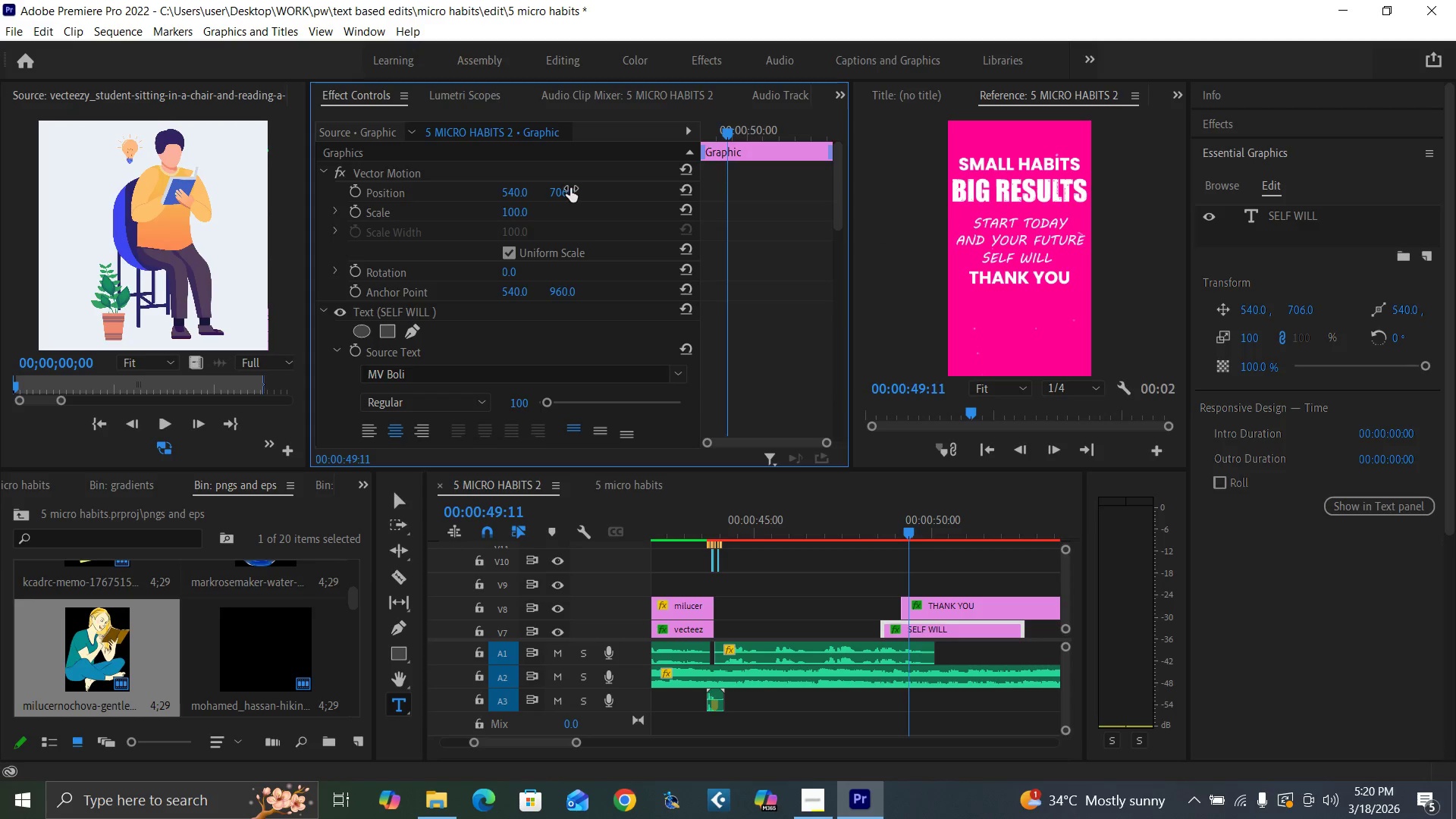 
key(Control+Backquote)
 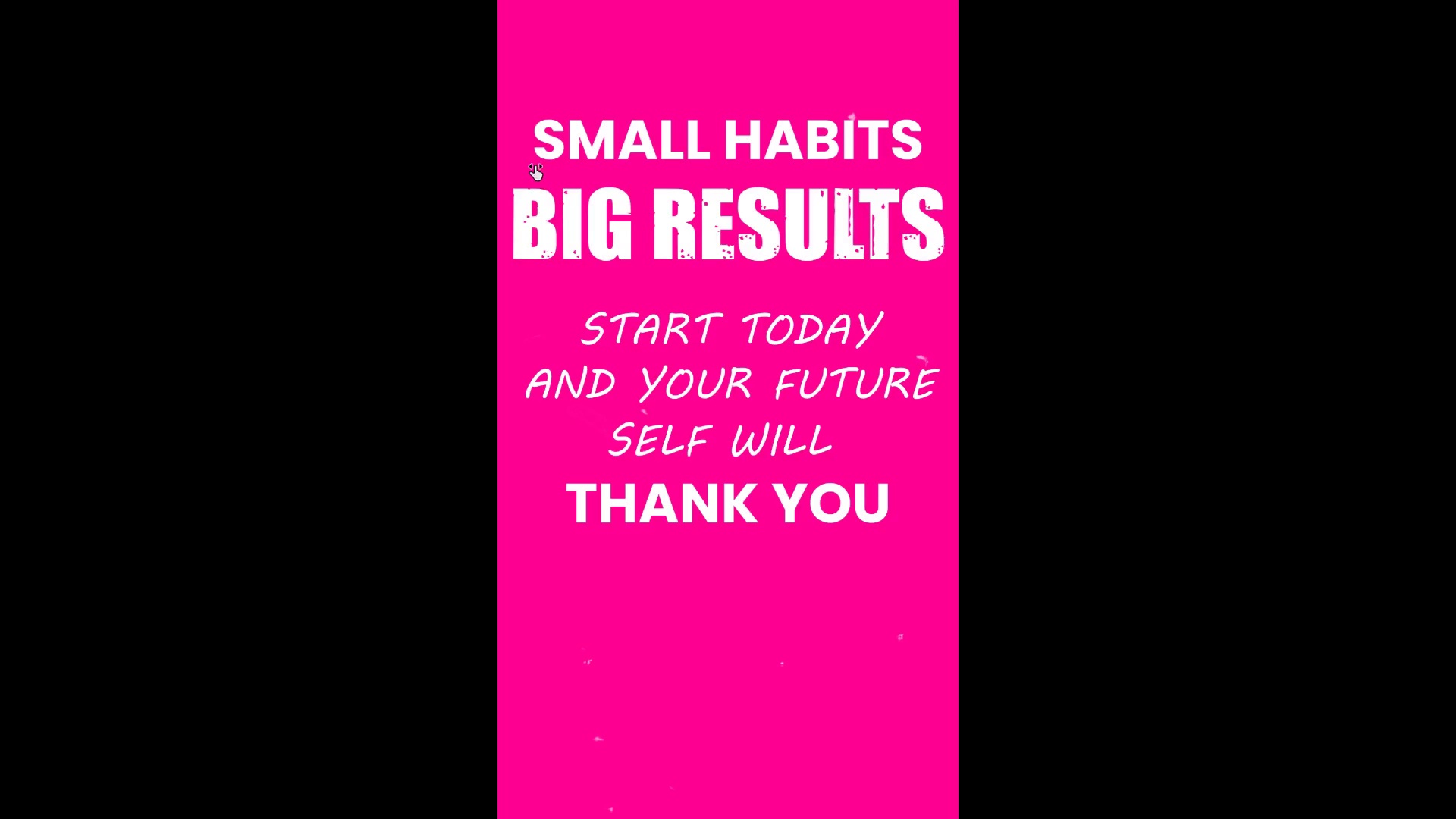 
key(Control+Backquote)
 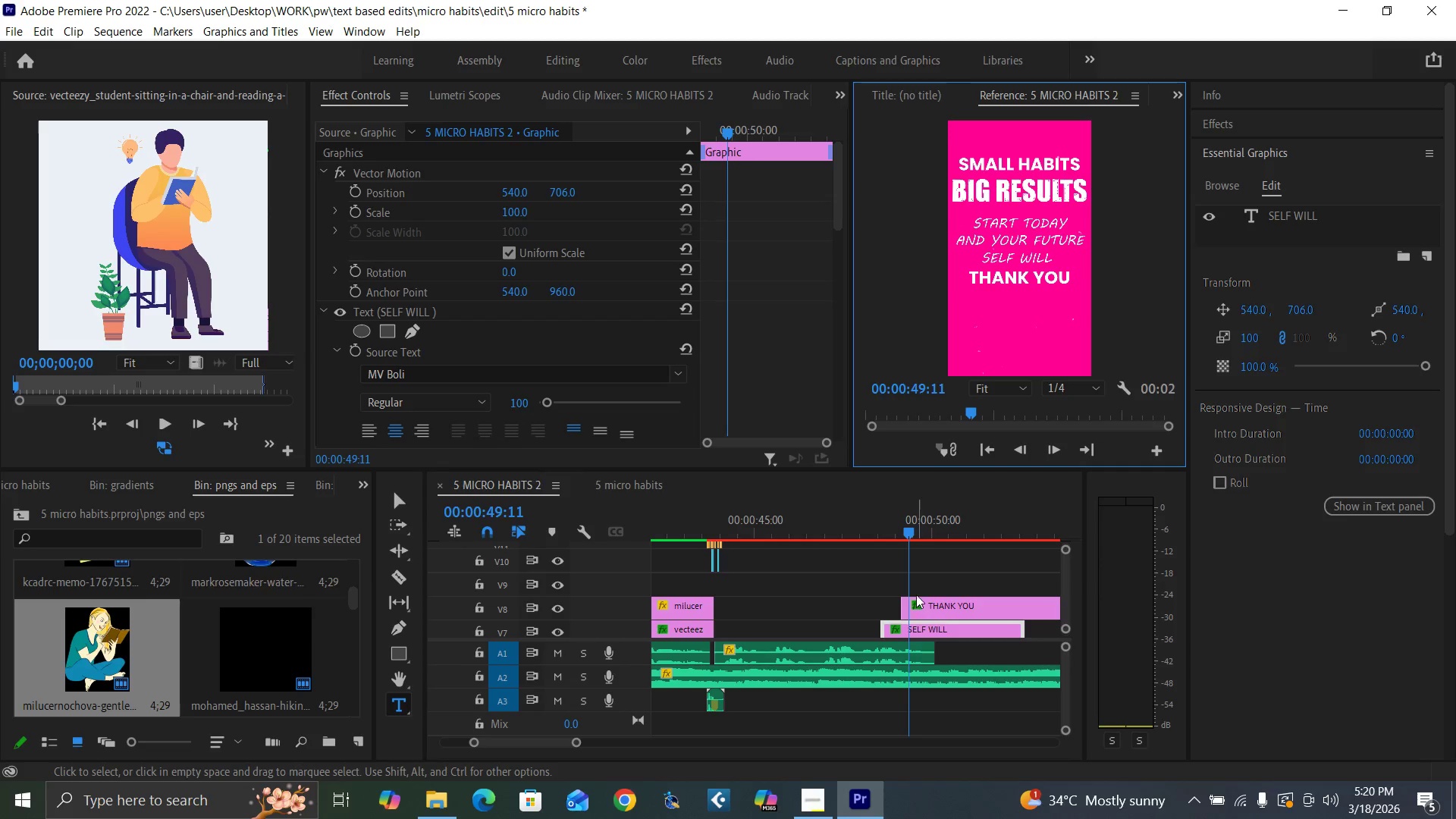 
key(Backquote)
 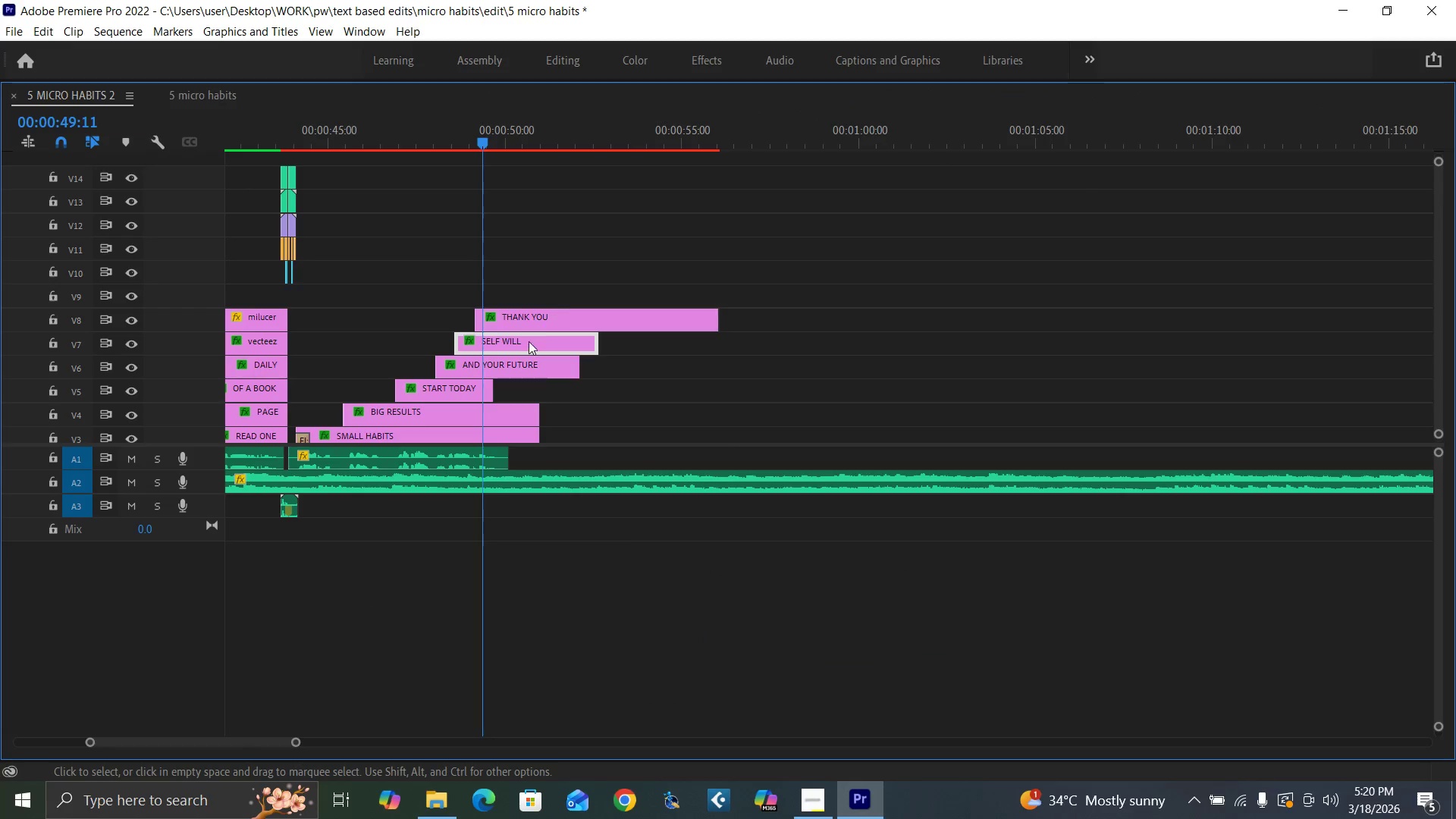 
left_click_drag(start_coordinate=[488, 381], to_coordinate=[536, 394])
 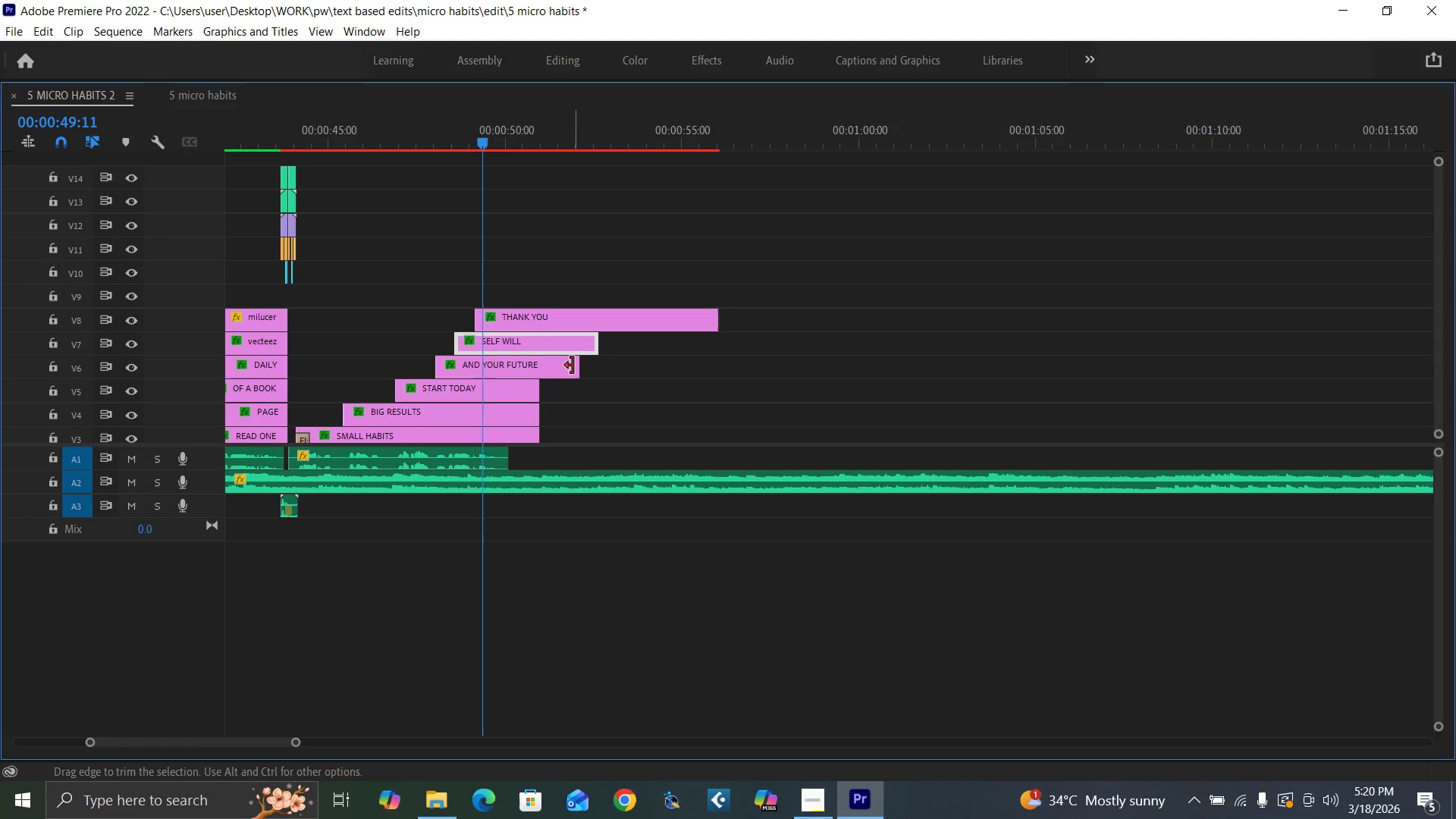 
left_click_drag(start_coordinate=[573, 366], to_coordinate=[535, 384])
 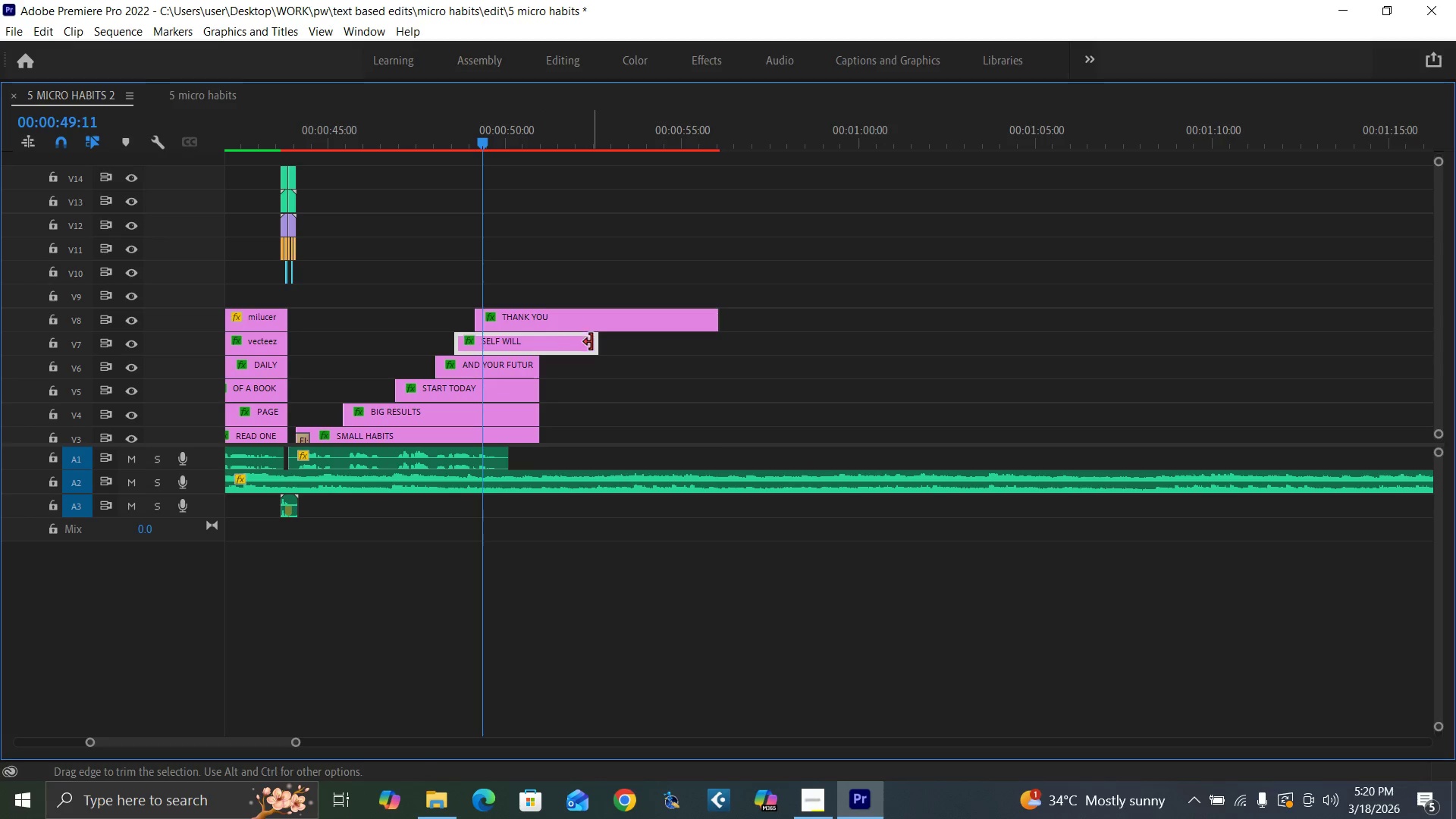 
left_click_drag(start_coordinate=[594, 344], to_coordinate=[535, 362])
 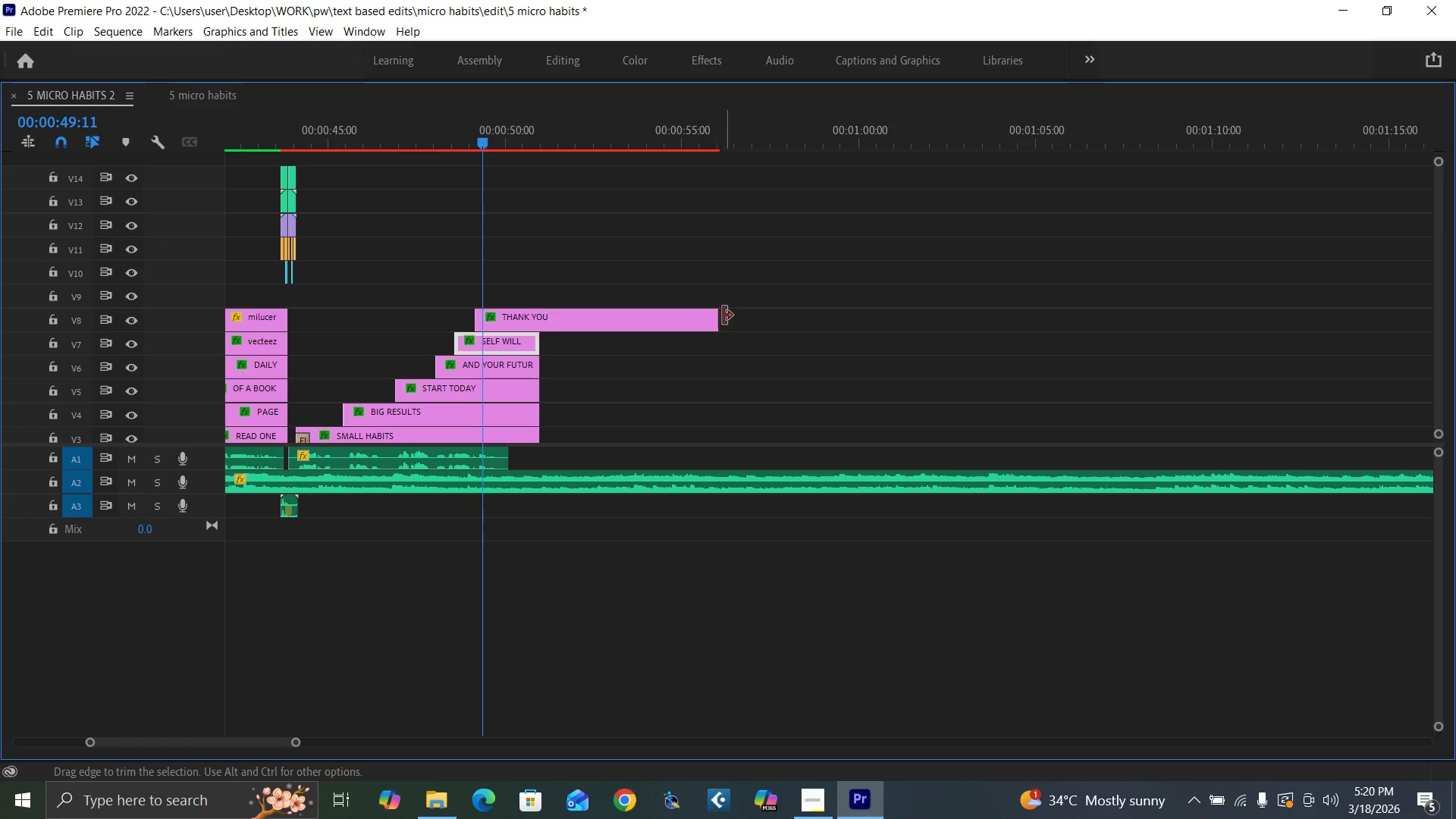 
left_click_drag(start_coordinate=[712, 325], to_coordinate=[539, 354])
 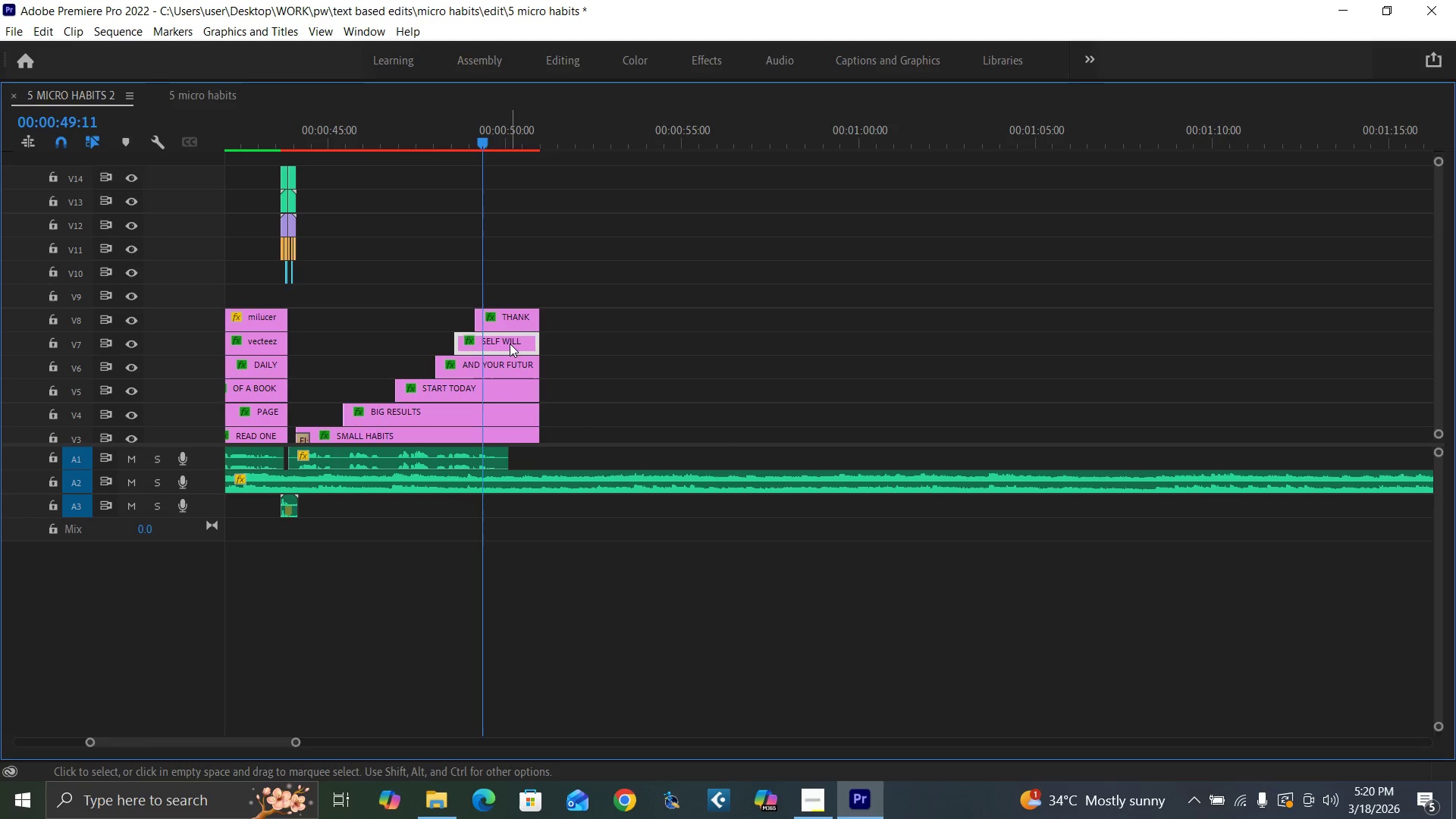 
key(Backquote)
 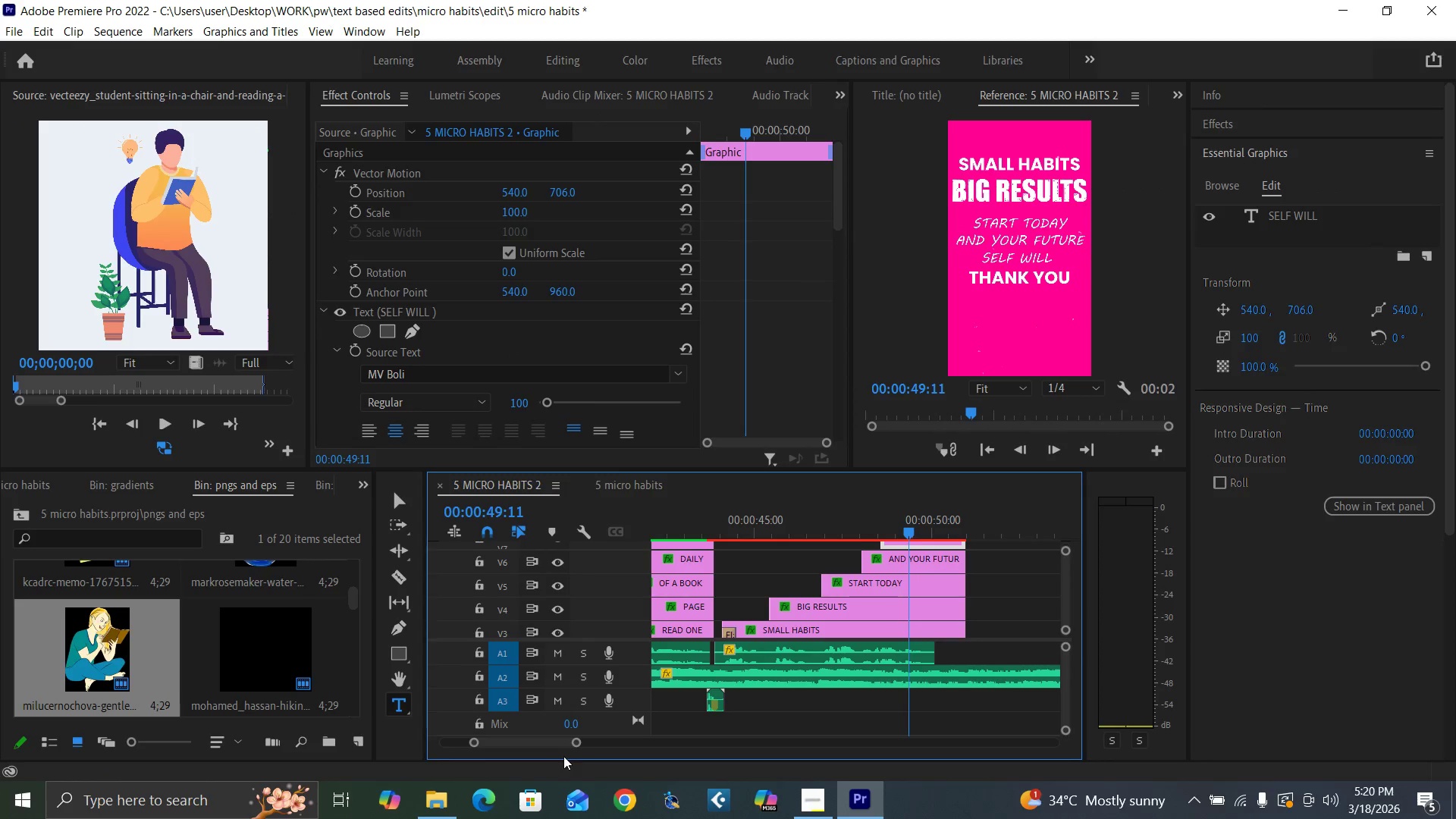 
left_click_drag(start_coordinate=[579, 741], to_coordinate=[601, 750])
 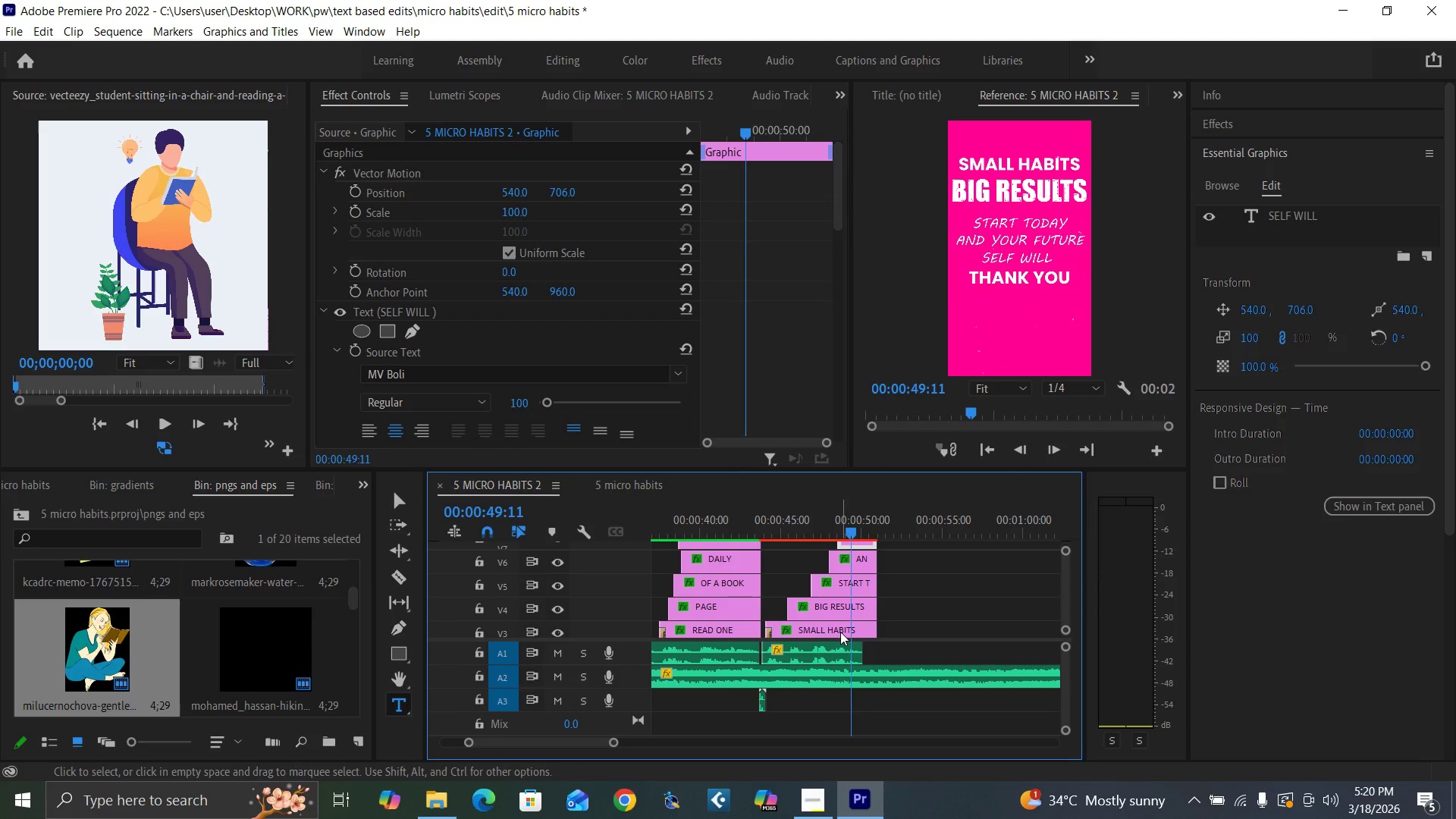 
key(Control+S)
 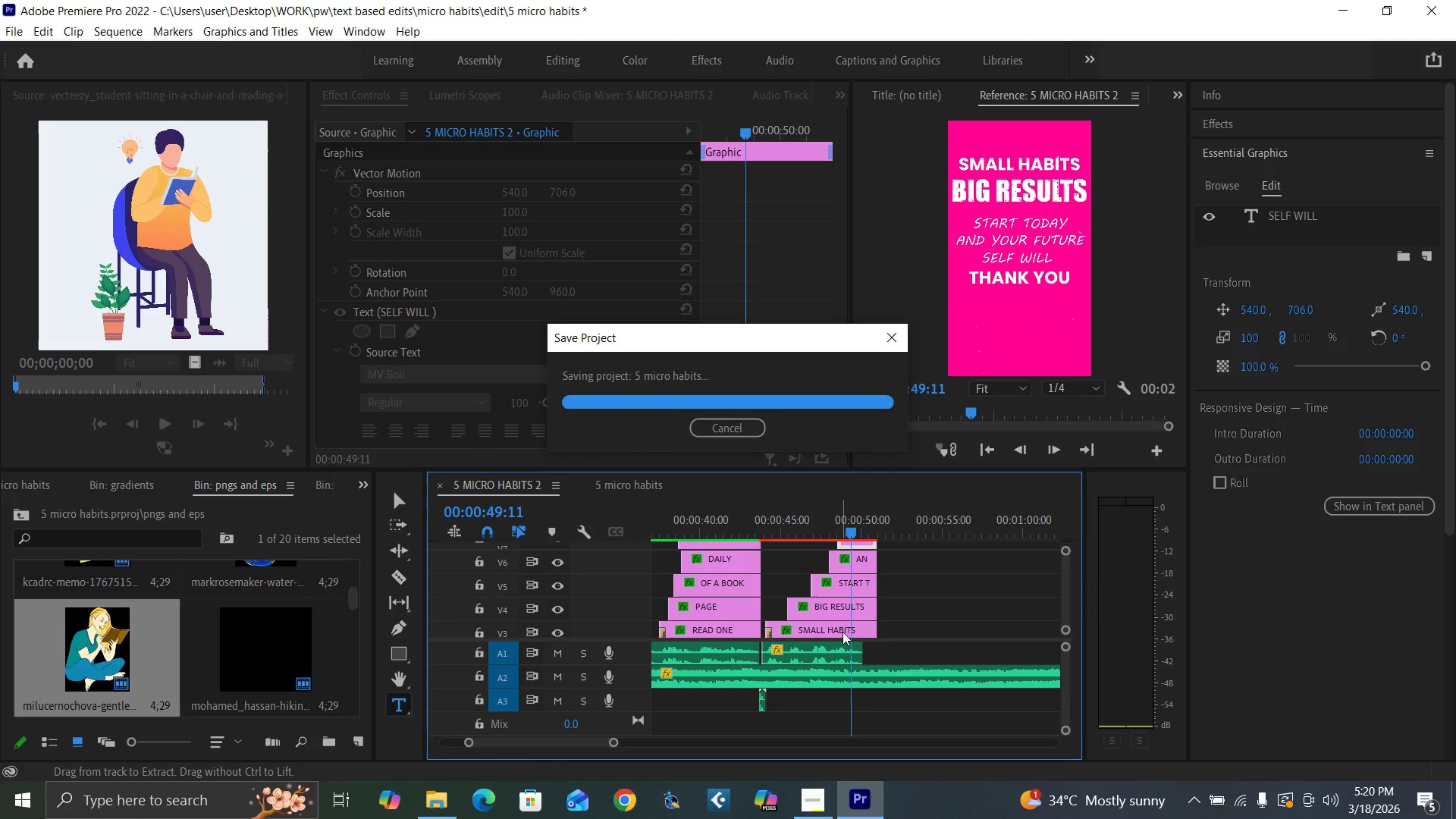 
mouse_move([603, 740])
 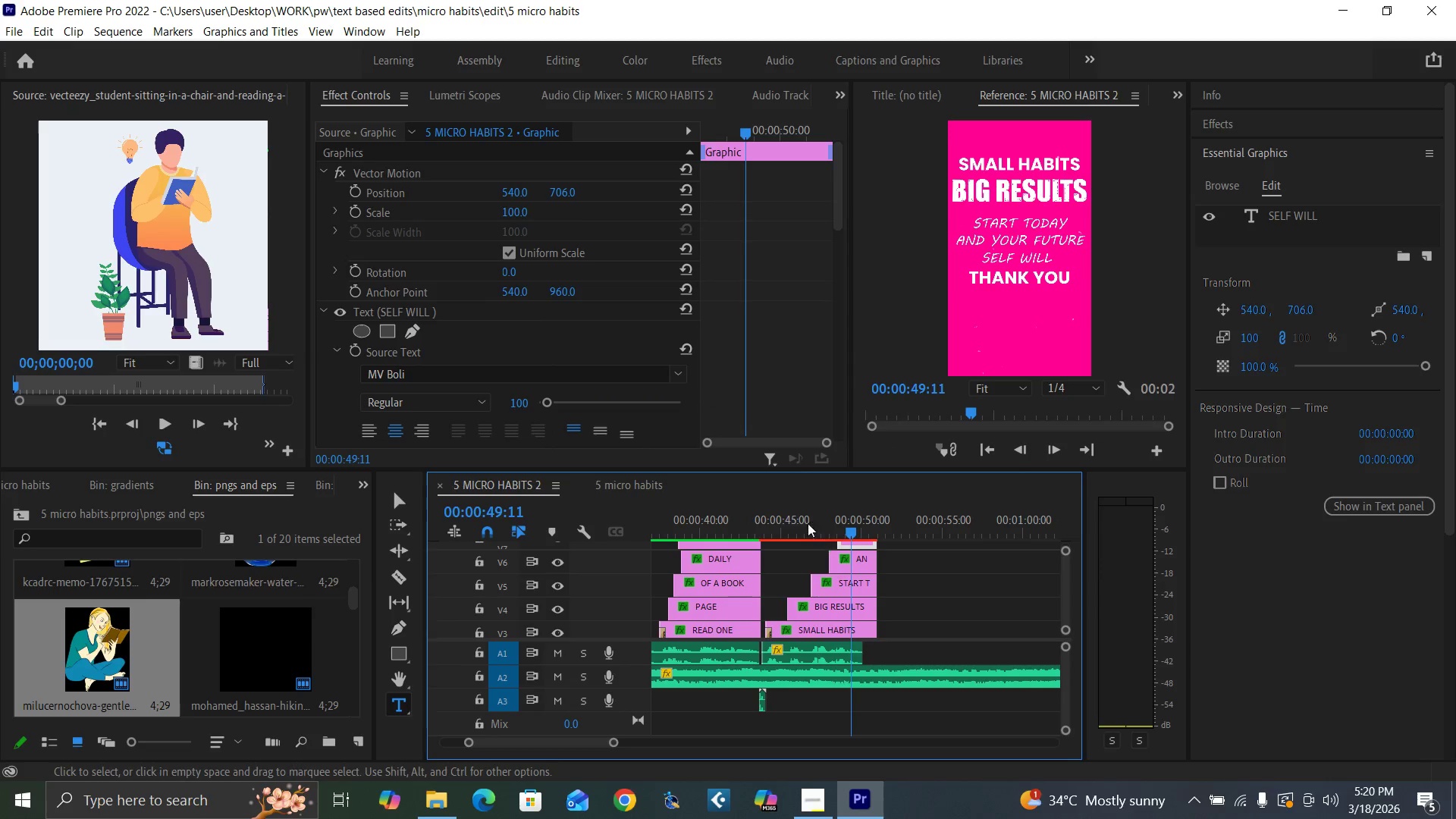 
left_click([758, 521])
 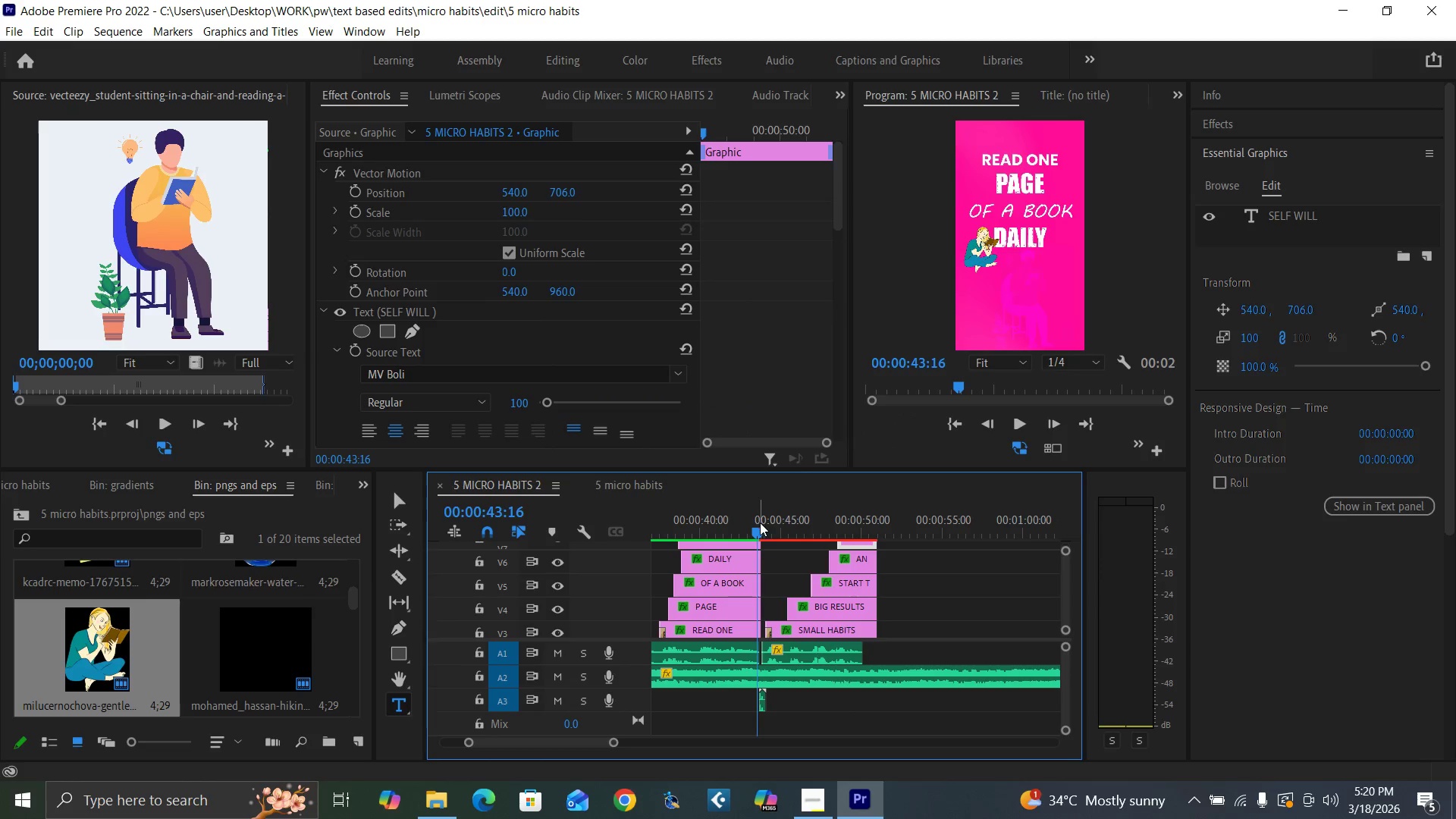 
key(Space)
 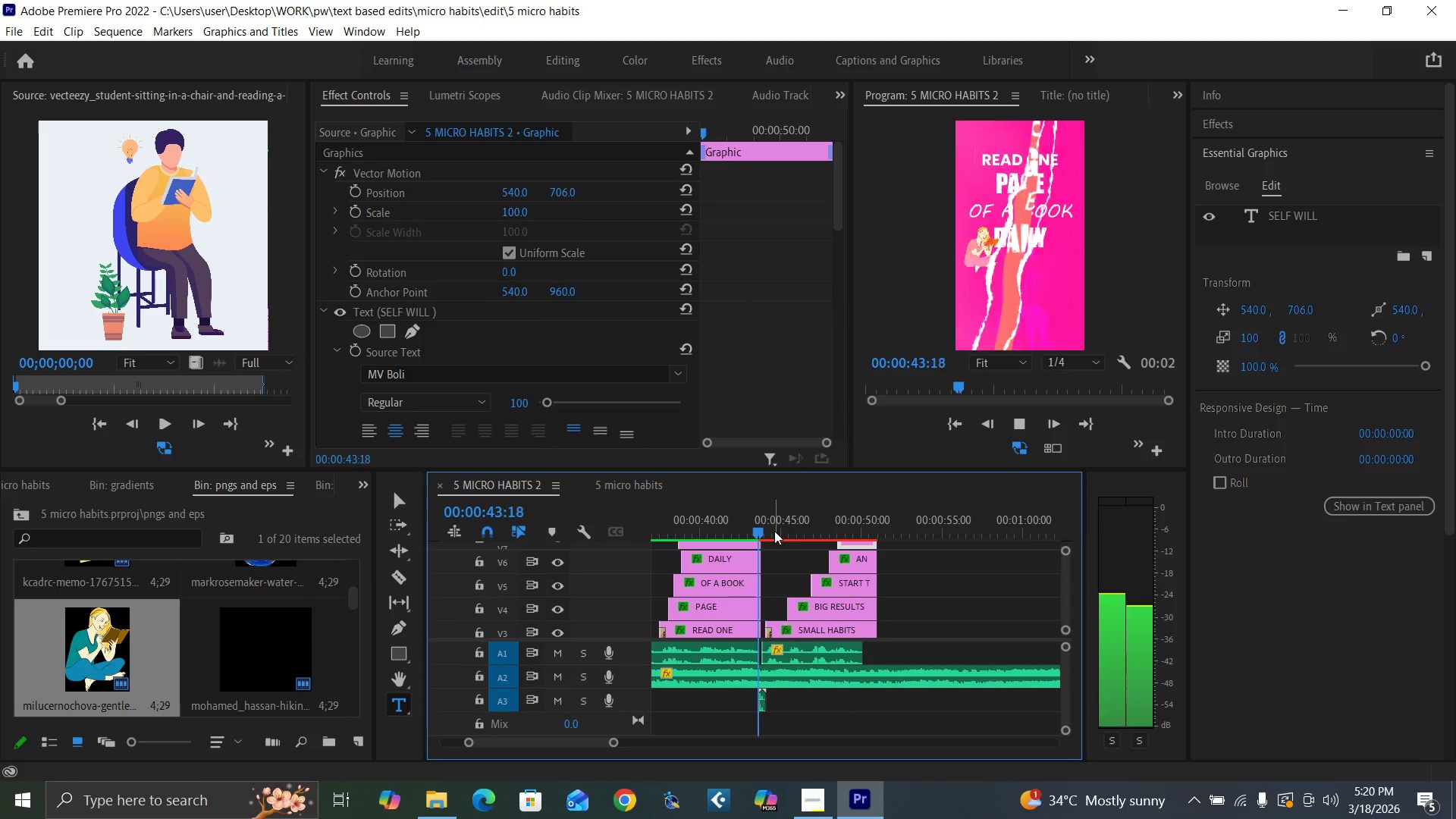 
mouse_move([780, 534])
 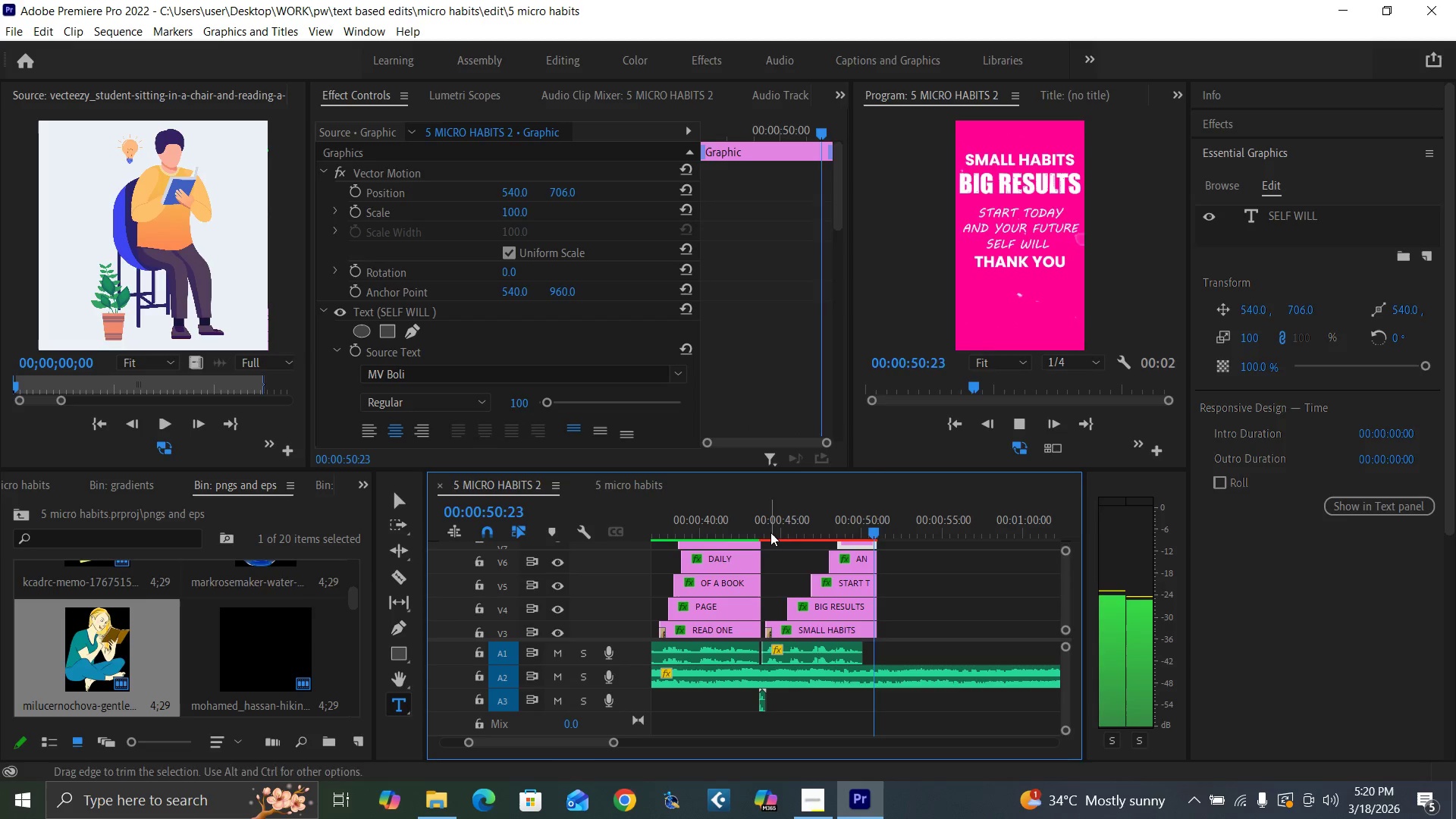 
left_click([775, 533])
 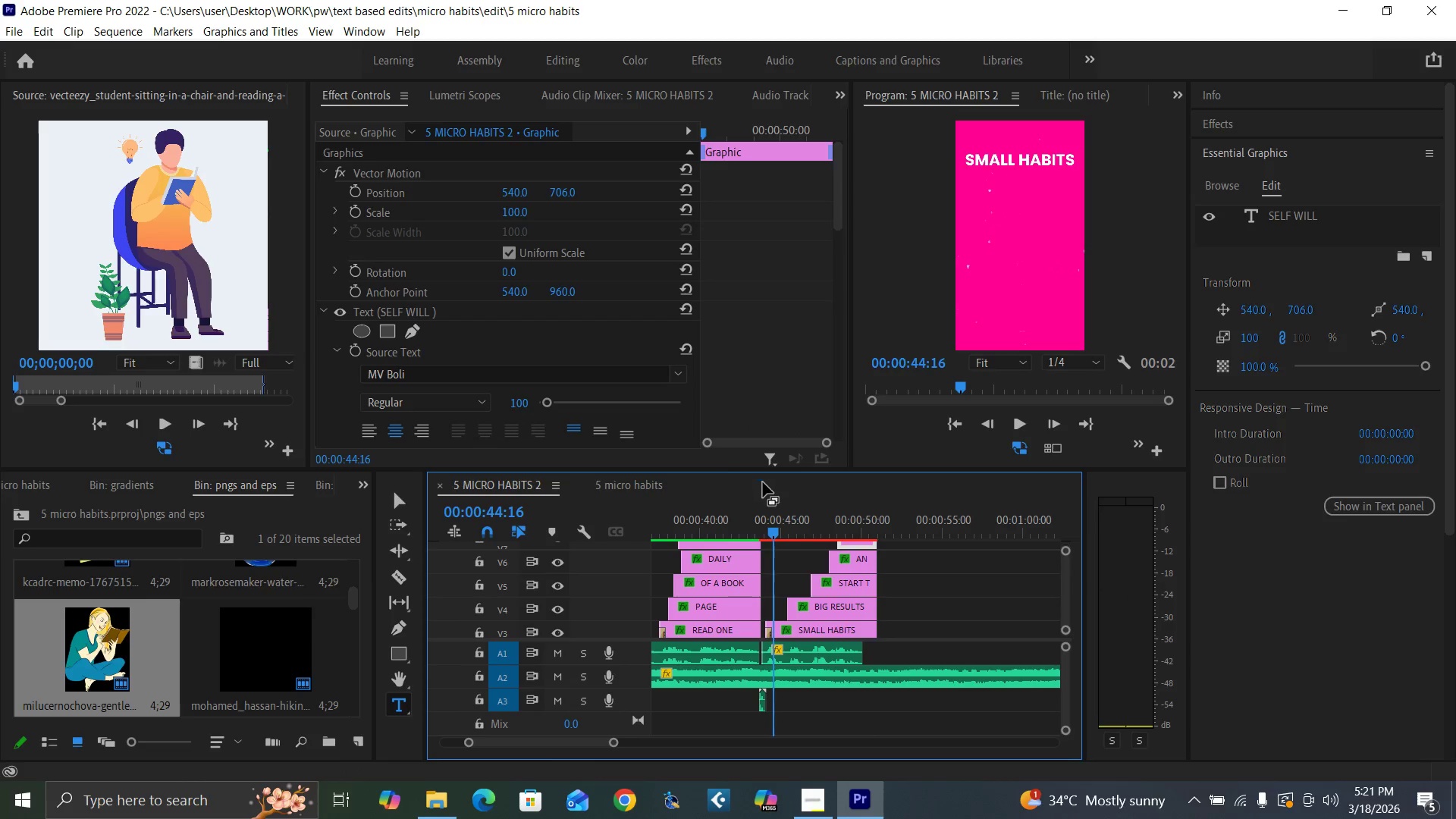 
key(Space)
 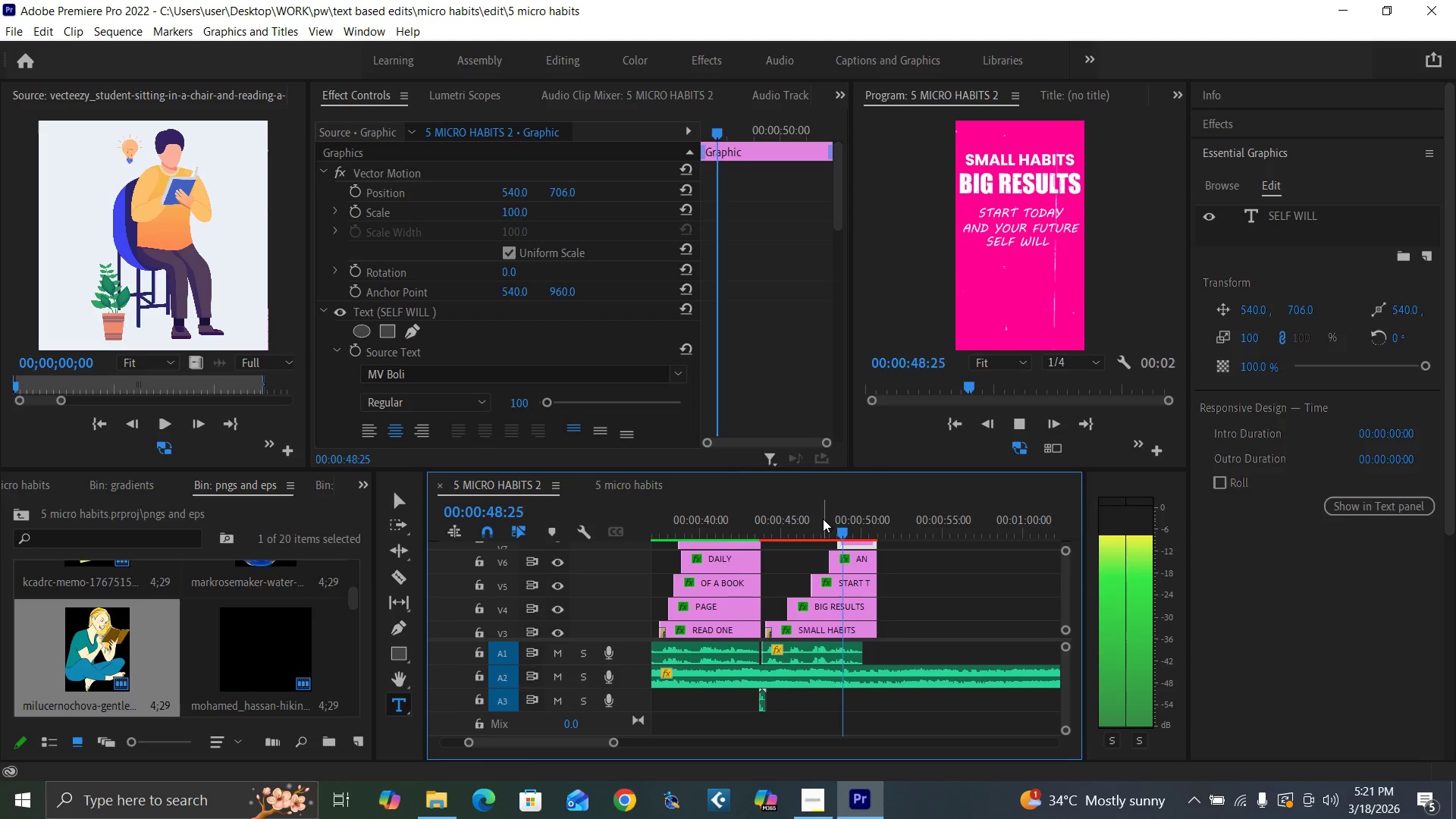 
wait(5.86)
 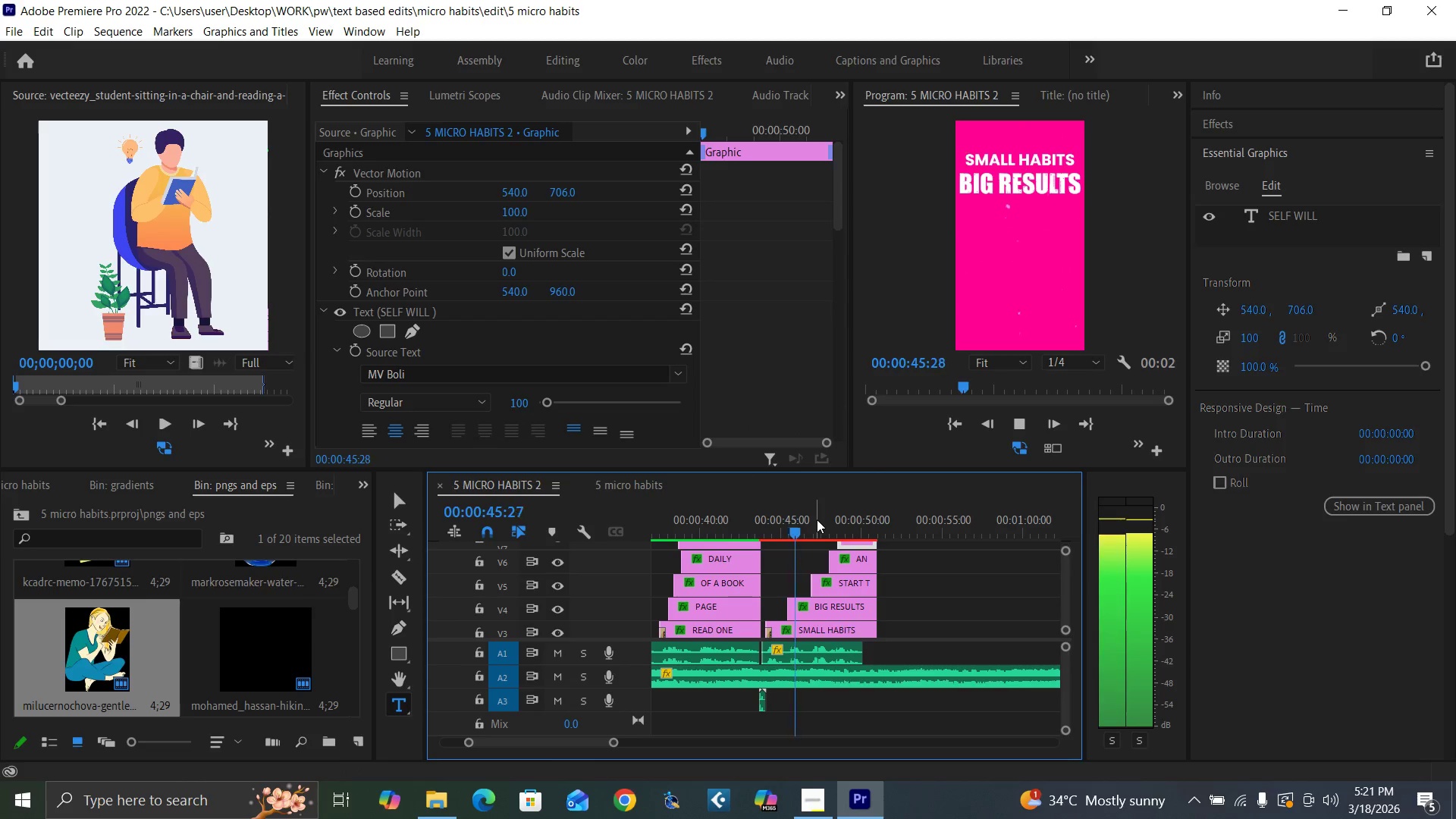 
key(Space)
 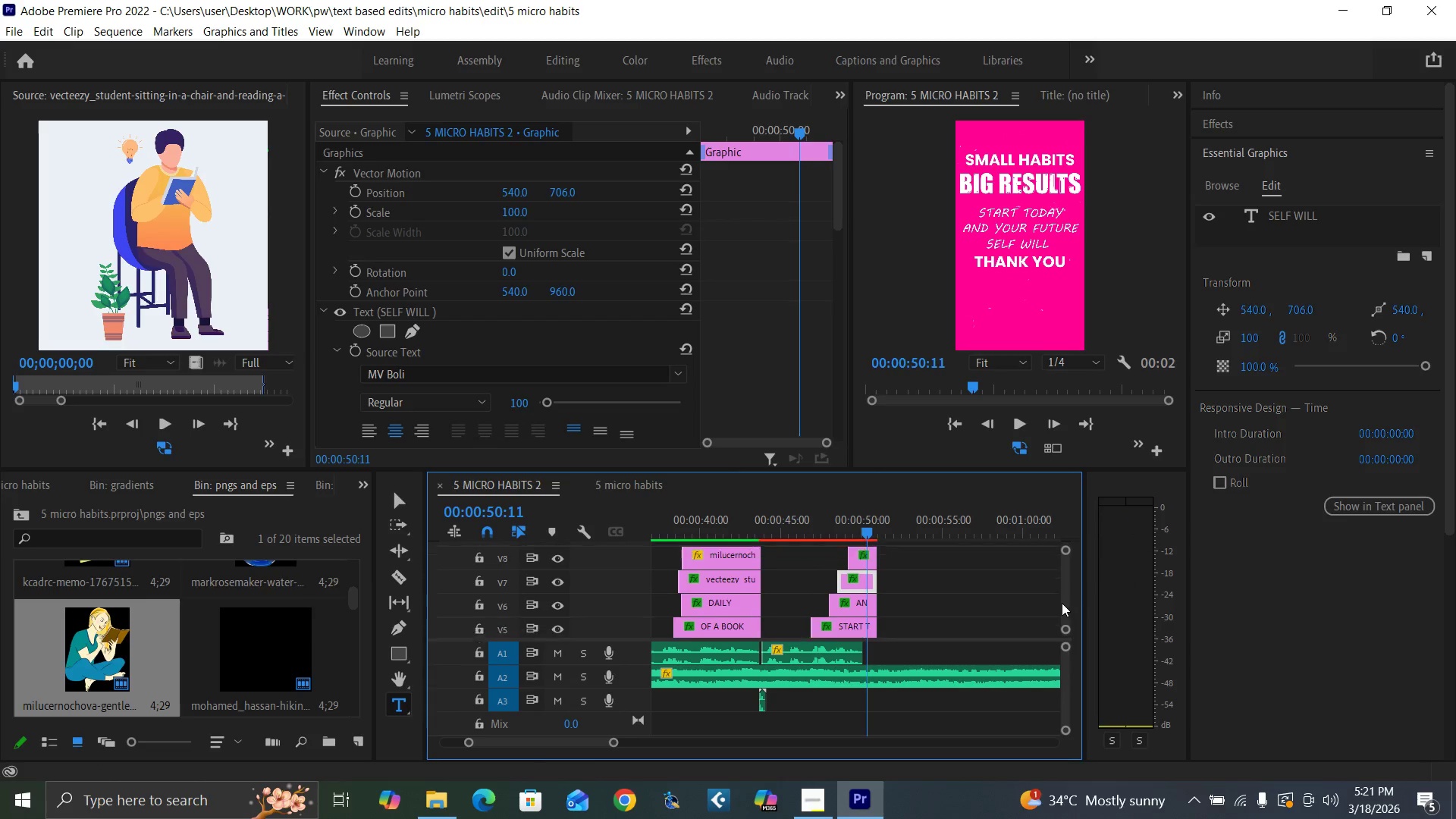 
left_click([863, 559])
 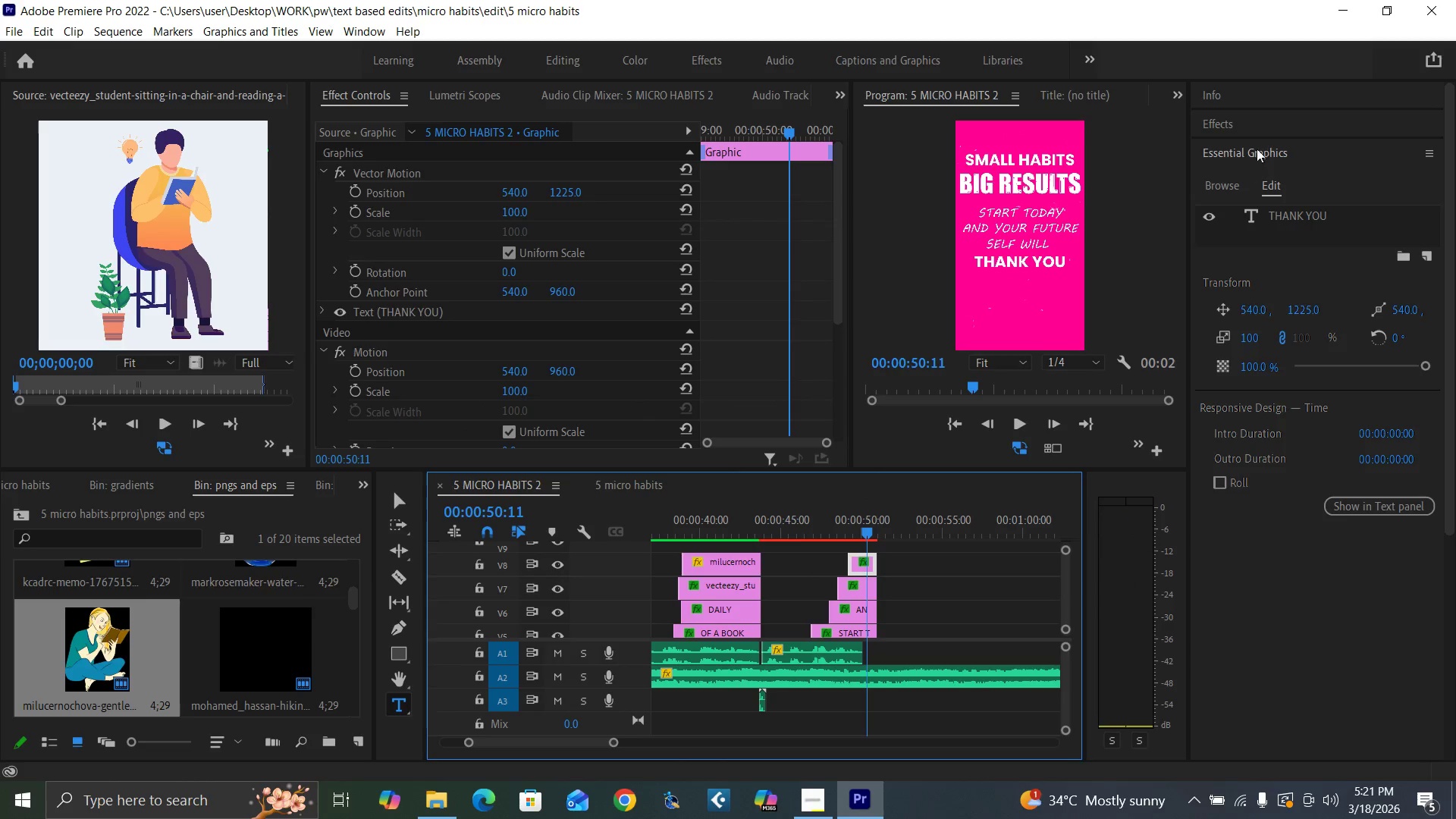 
left_click([1253, 120])
 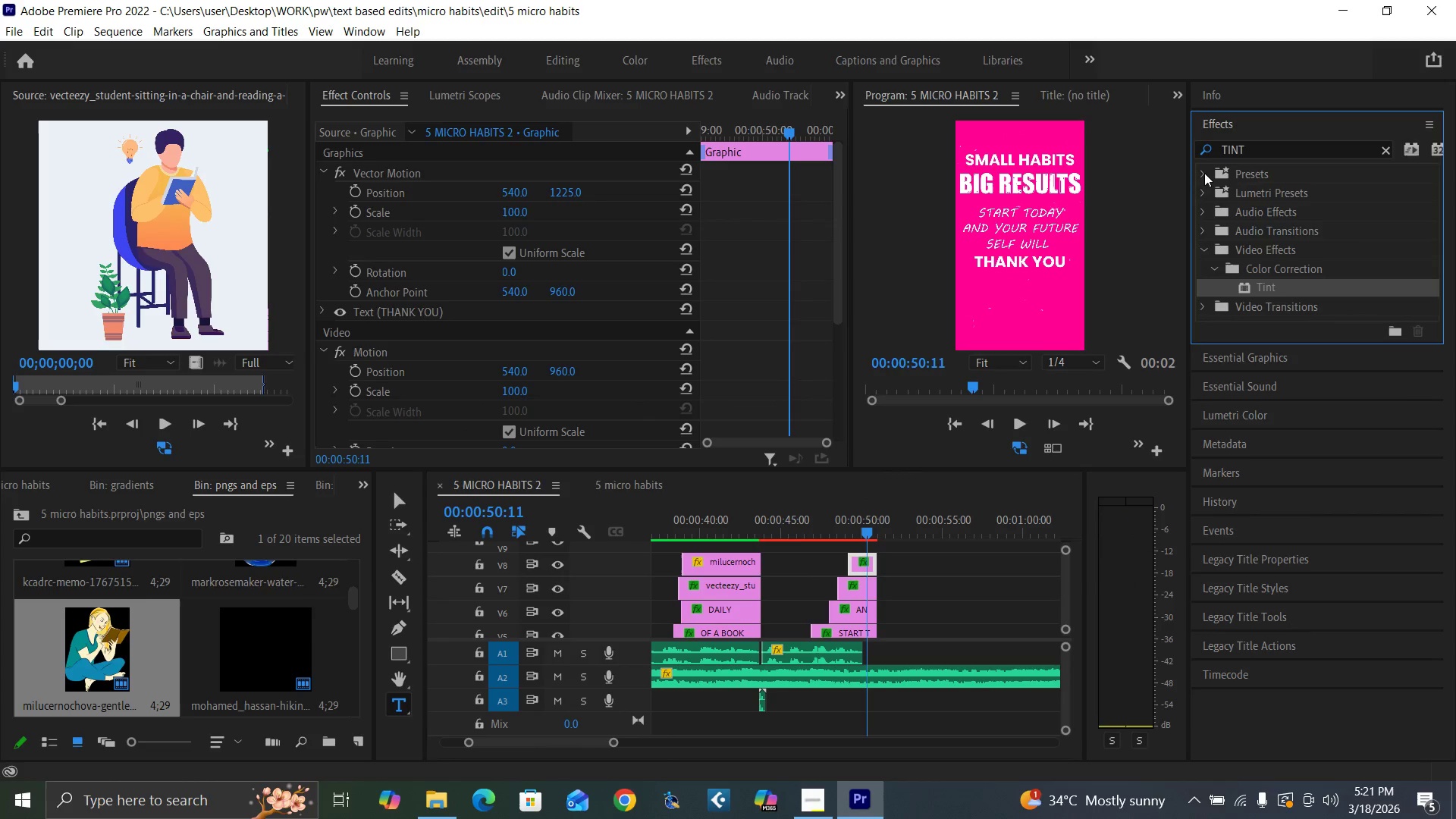 
left_click([1201, 174])
 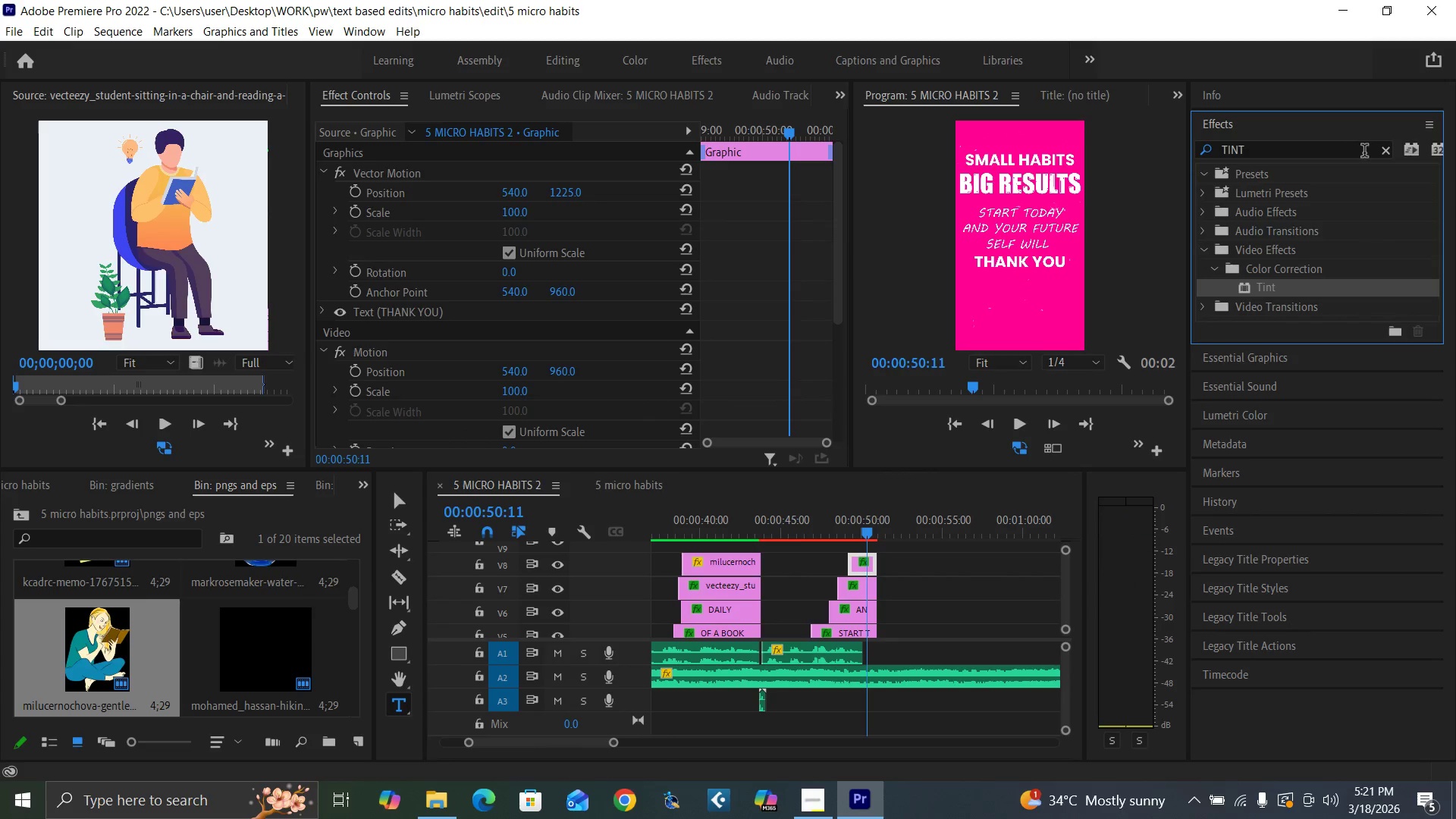 
left_click([1385, 150])
 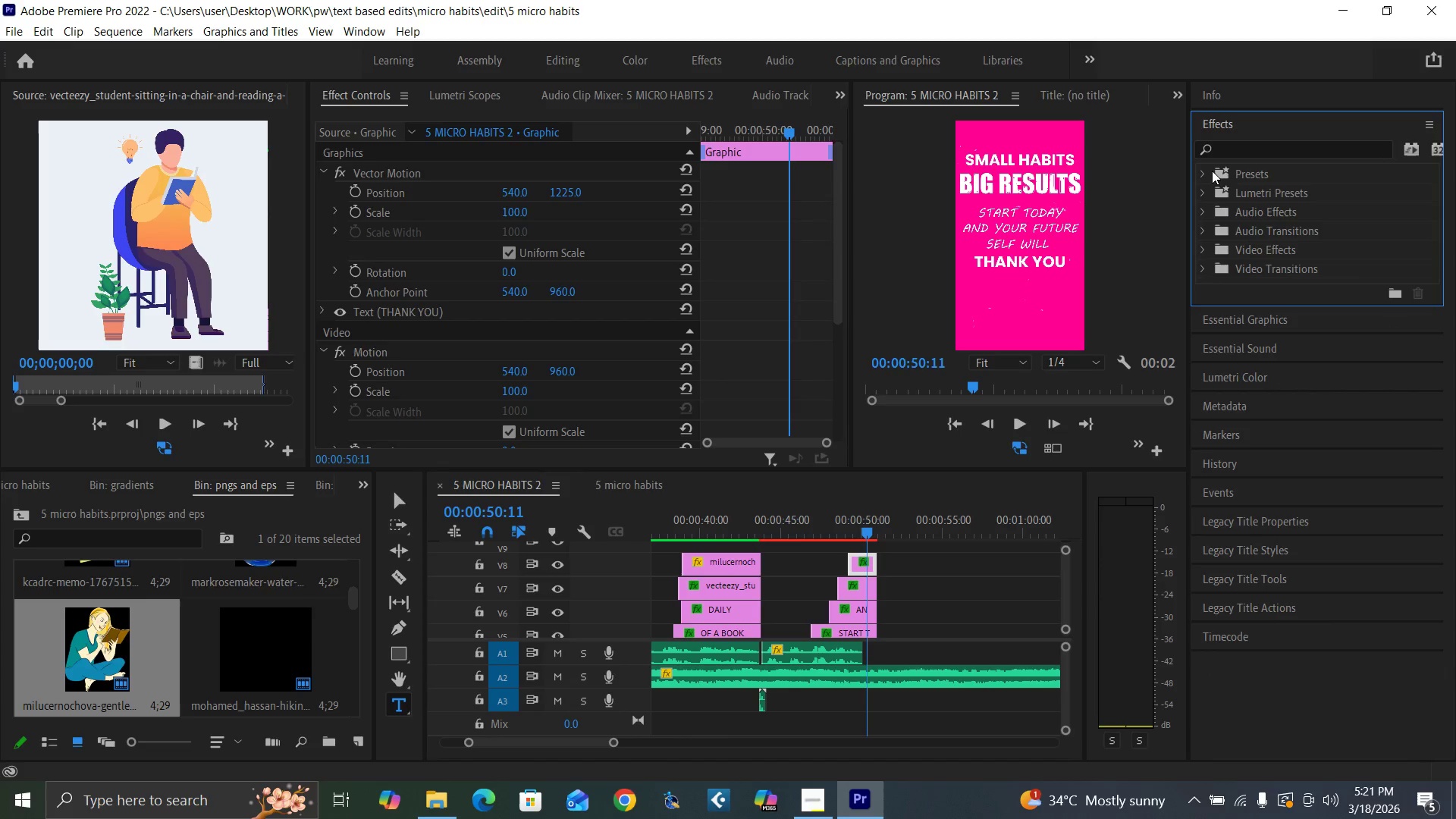 
left_click([1210, 171])
 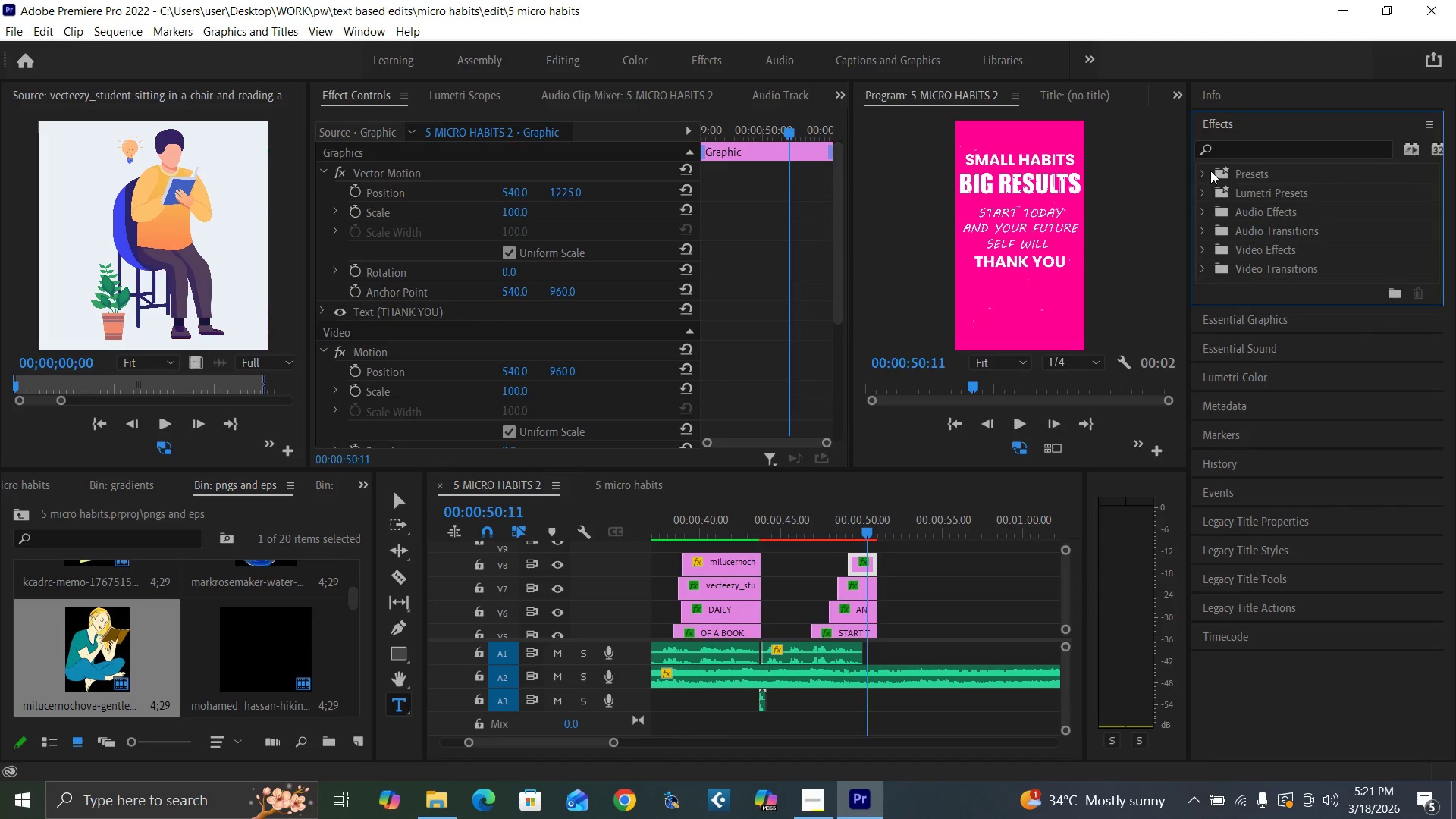 
mouse_move([1225, 152])
 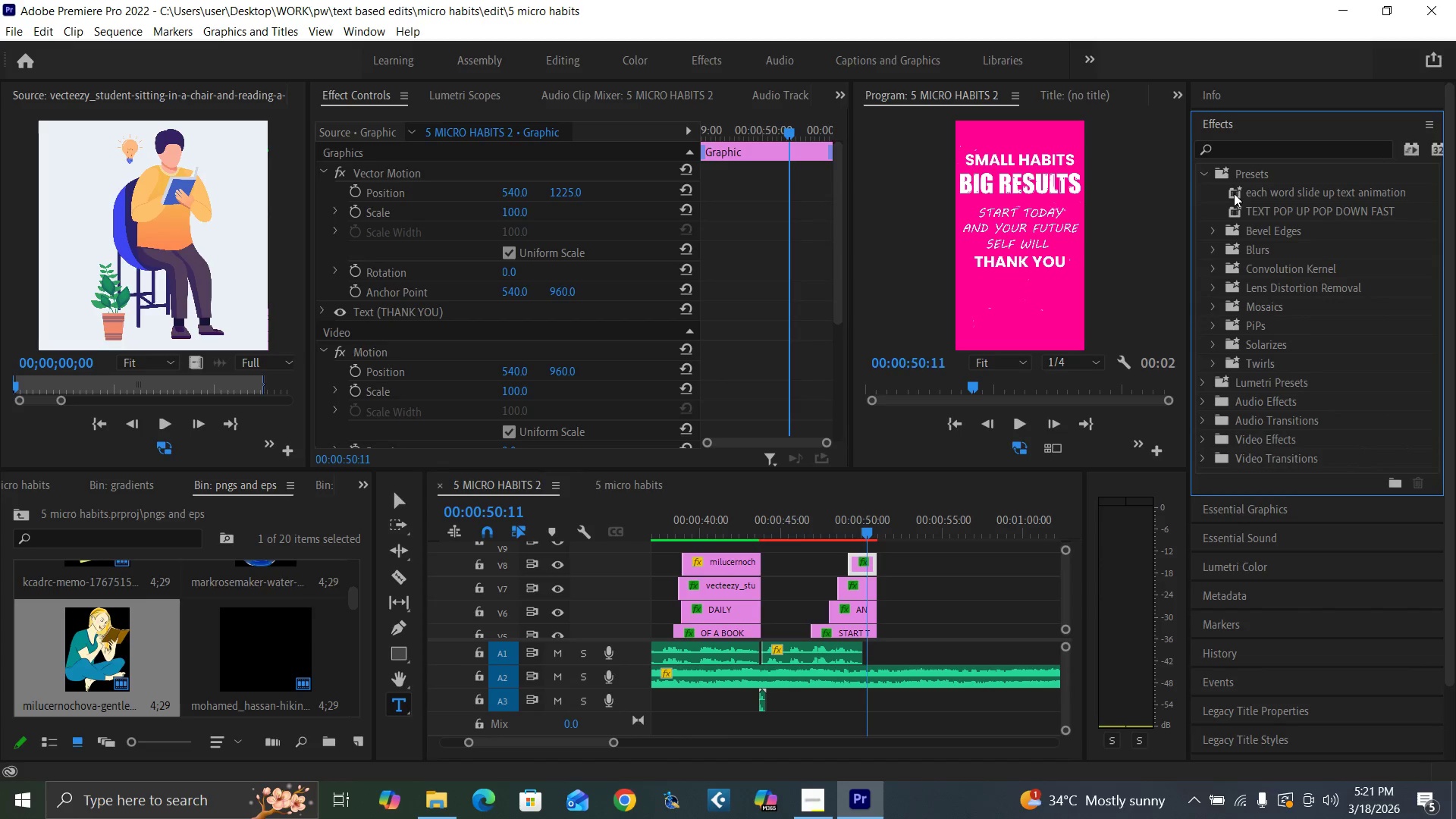 
left_click_drag(start_coordinate=[1234, 193], to_coordinate=[854, 561])
 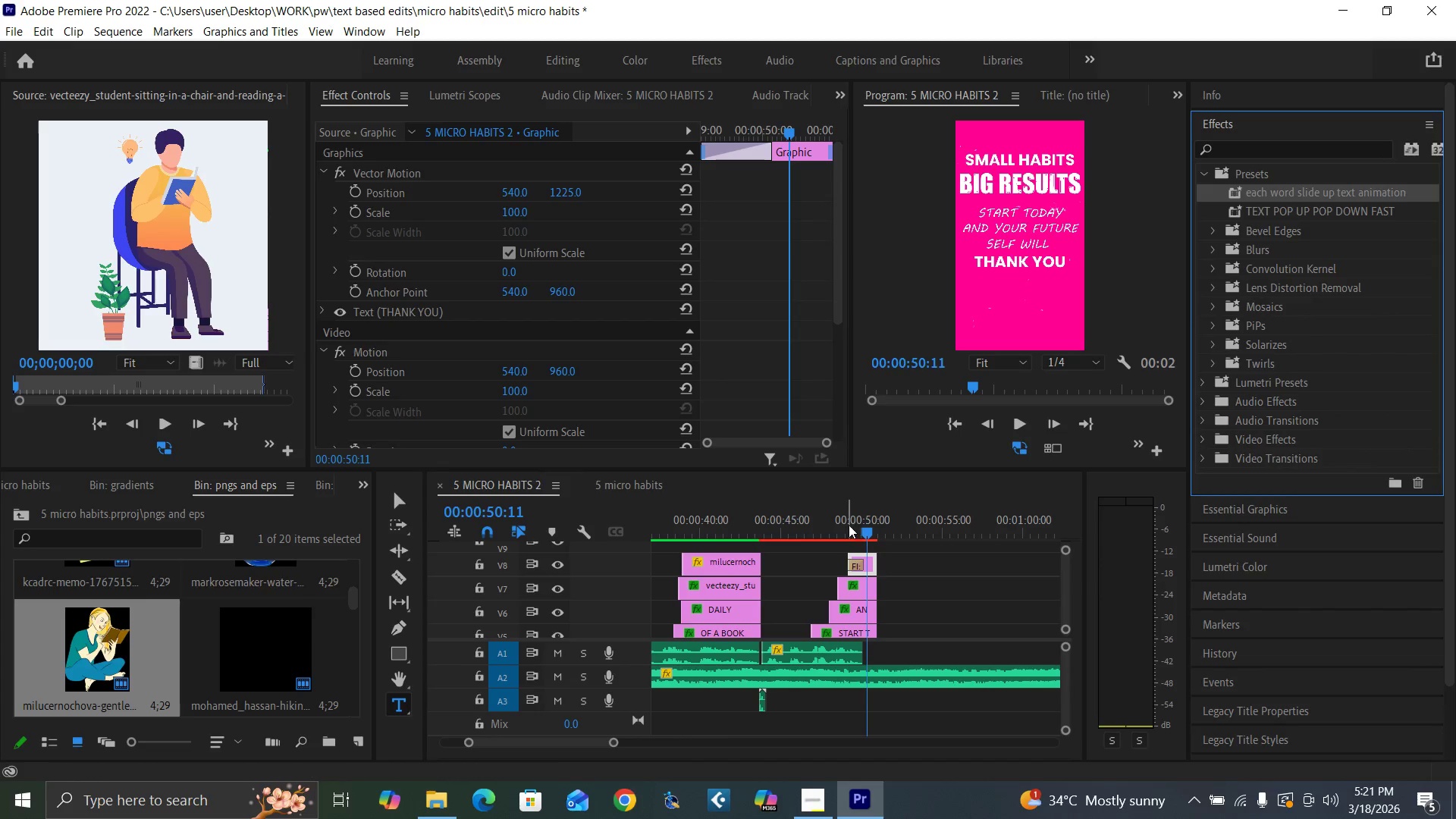 
left_click([847, 525])
 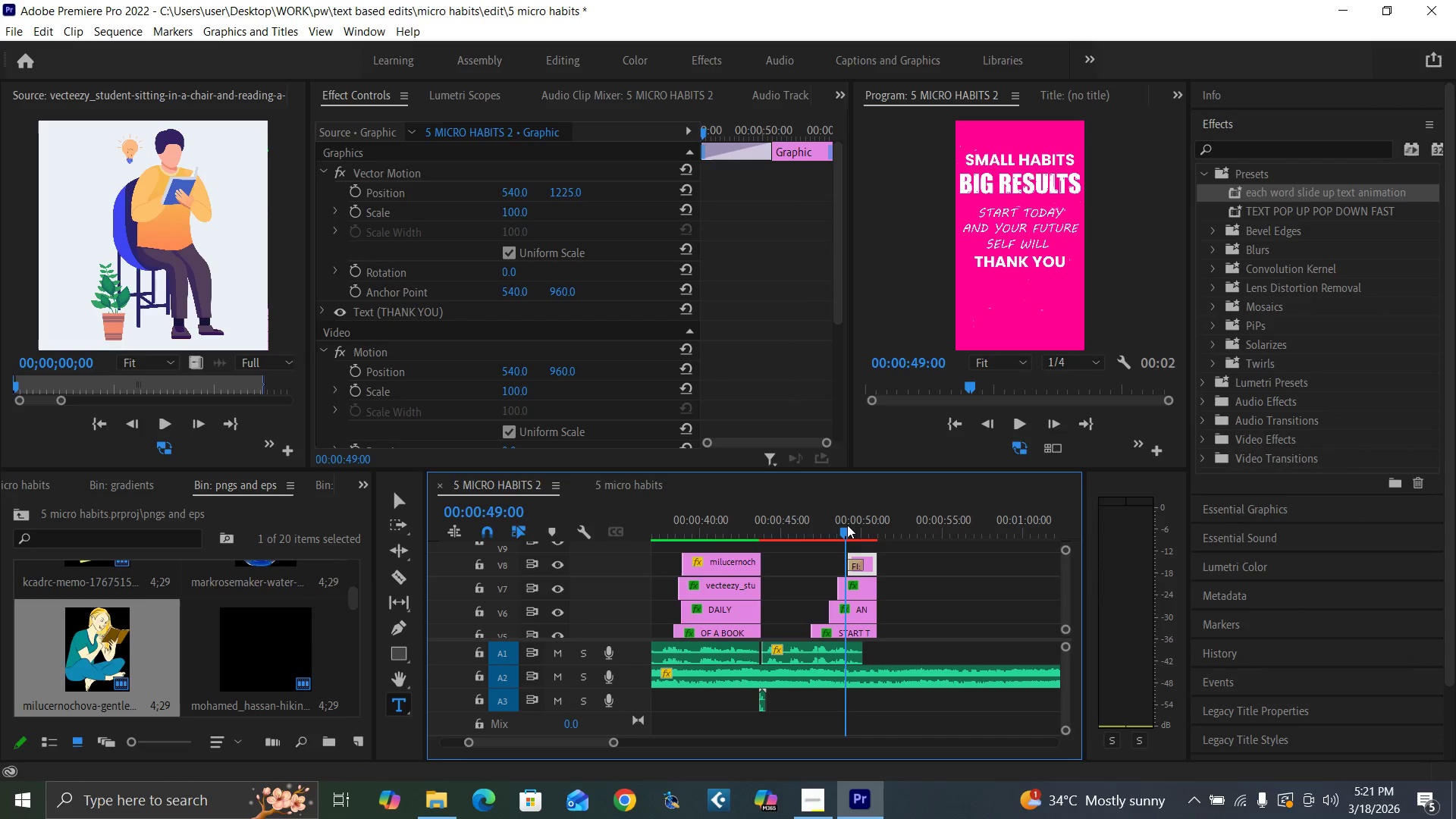 
key(Space)
 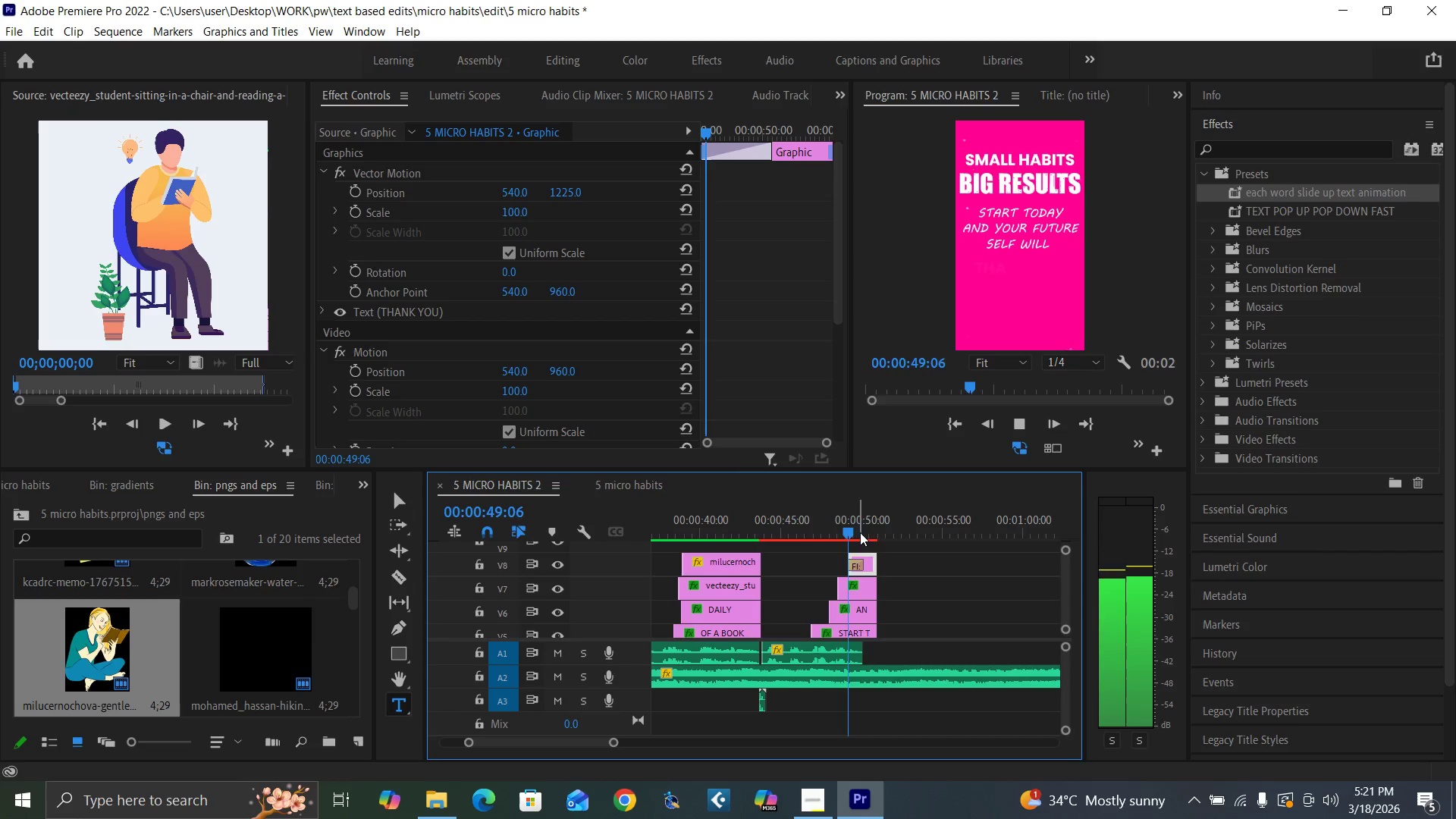 
key(Space)
 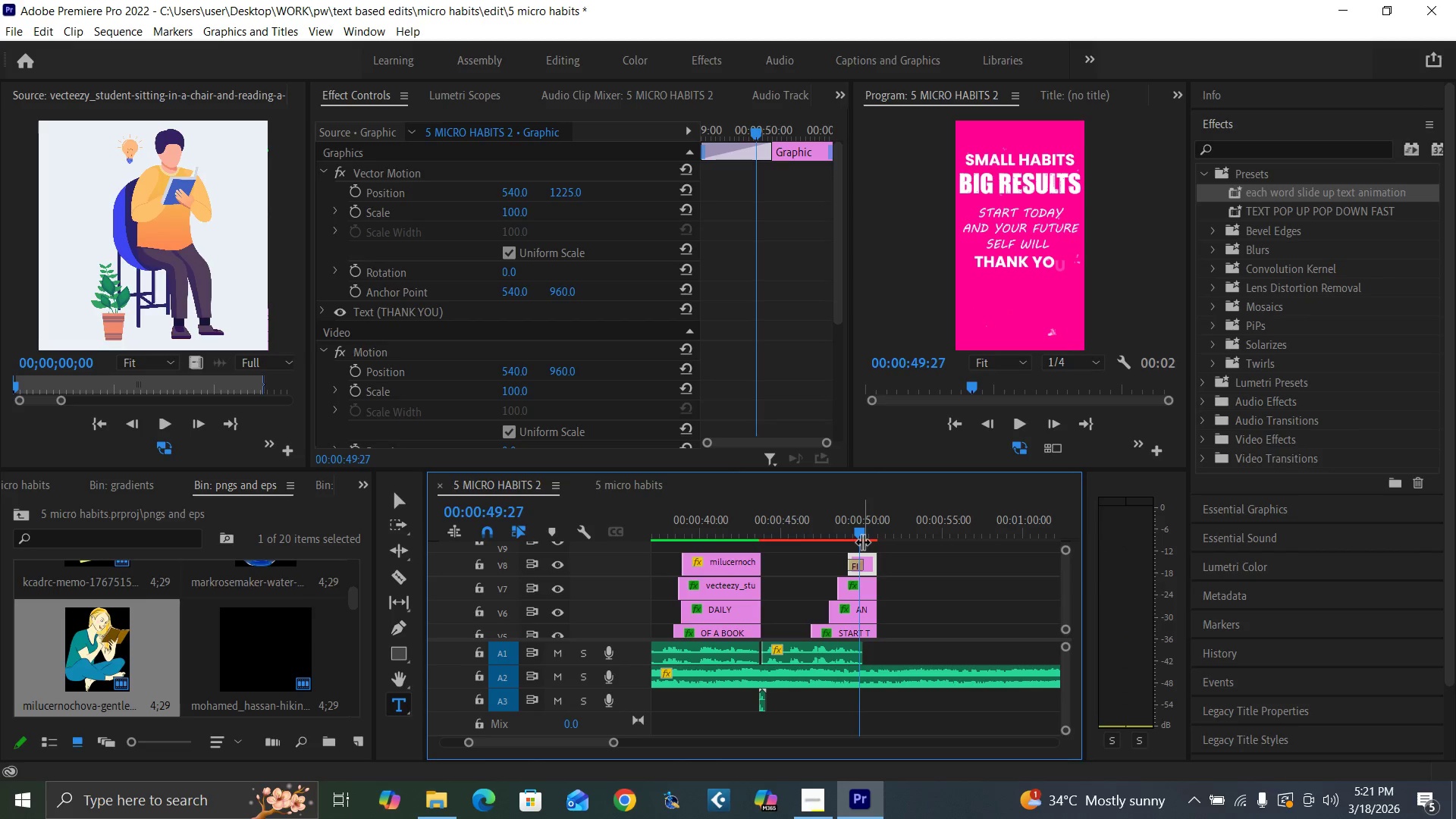 
key(Equal)
 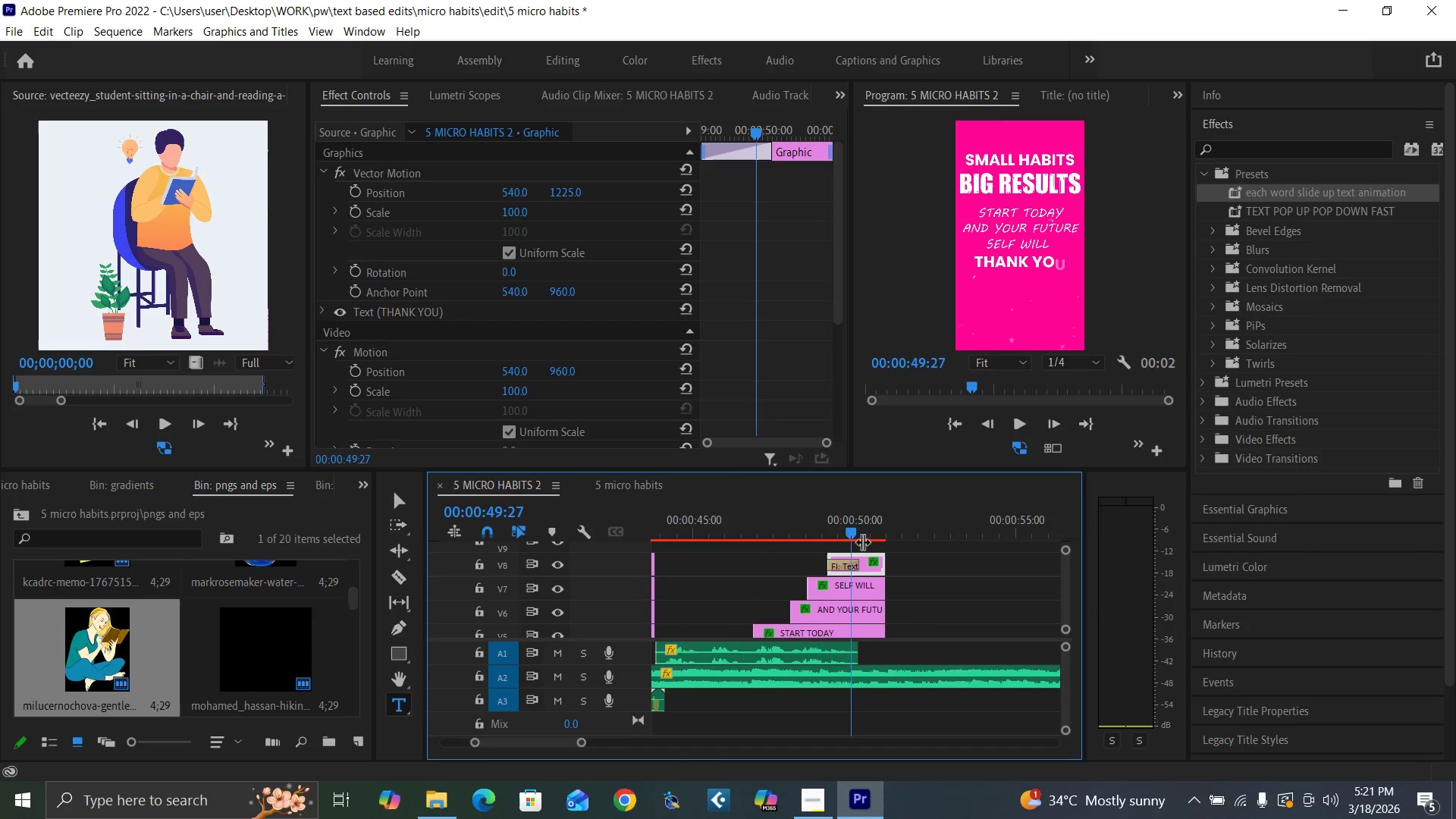 
key(Equal)
 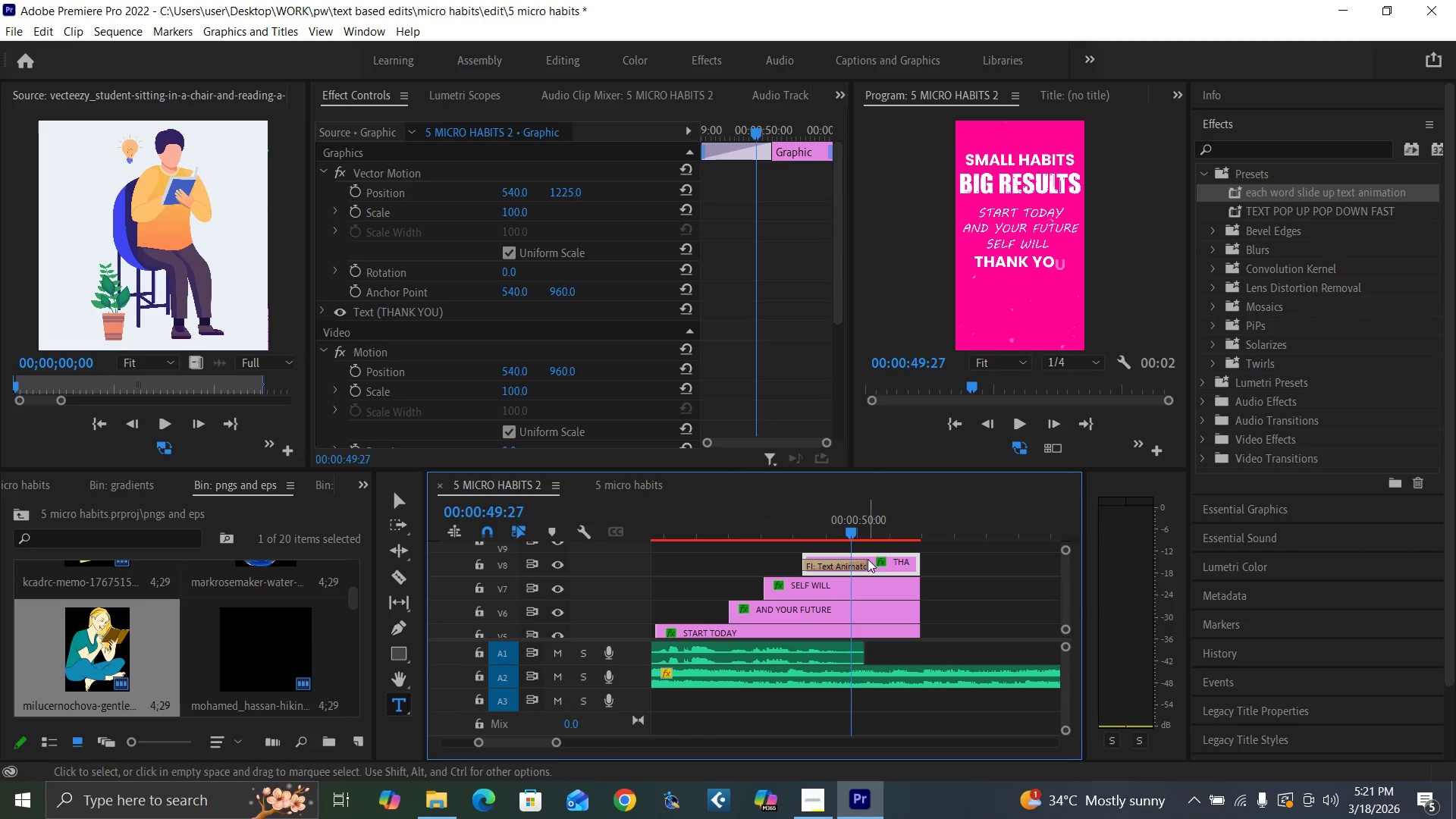 
left_click_drag(start_coordinate=[861, 561], to_coordinate=[824, 561])
 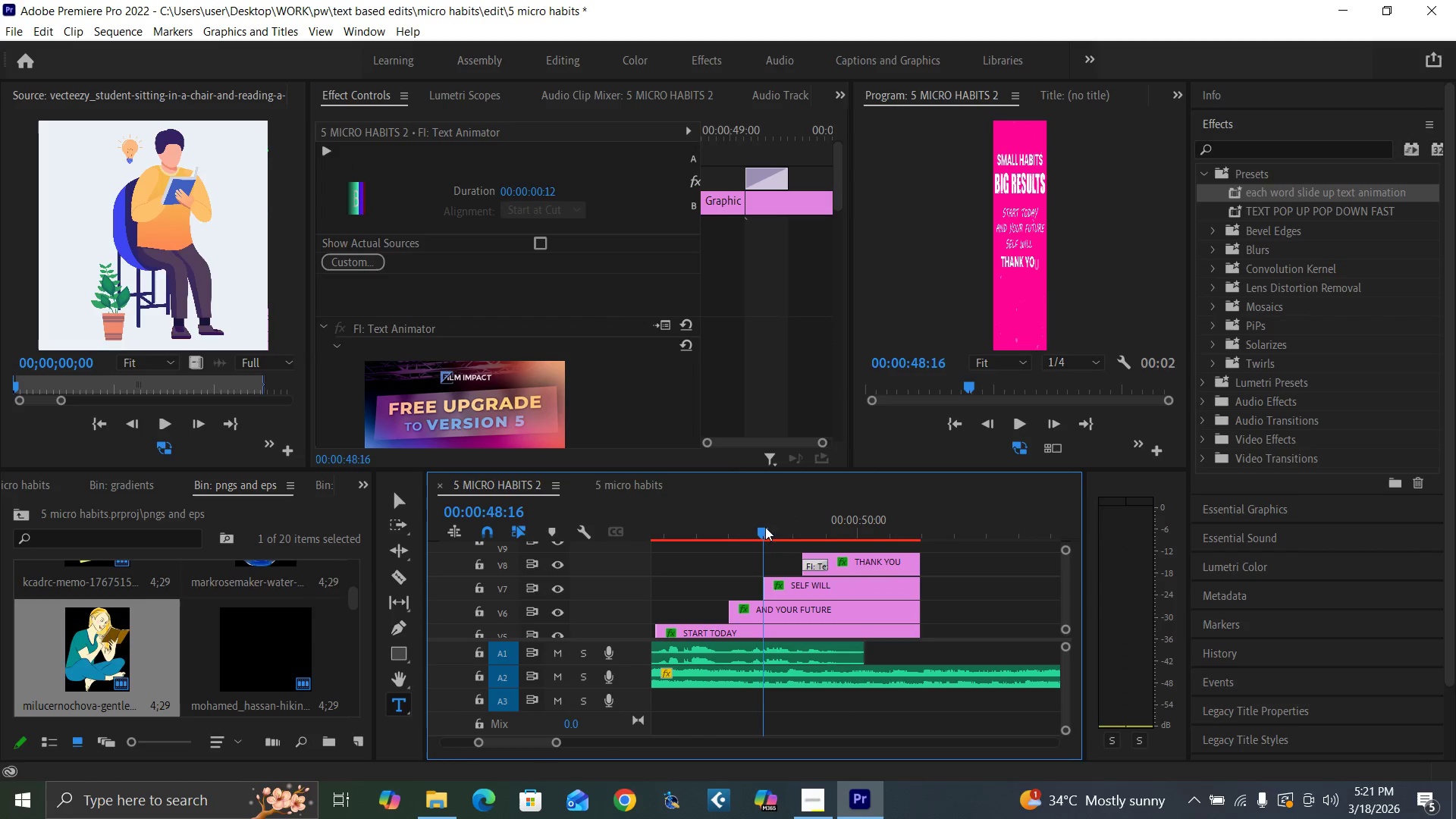 
key(Space)
 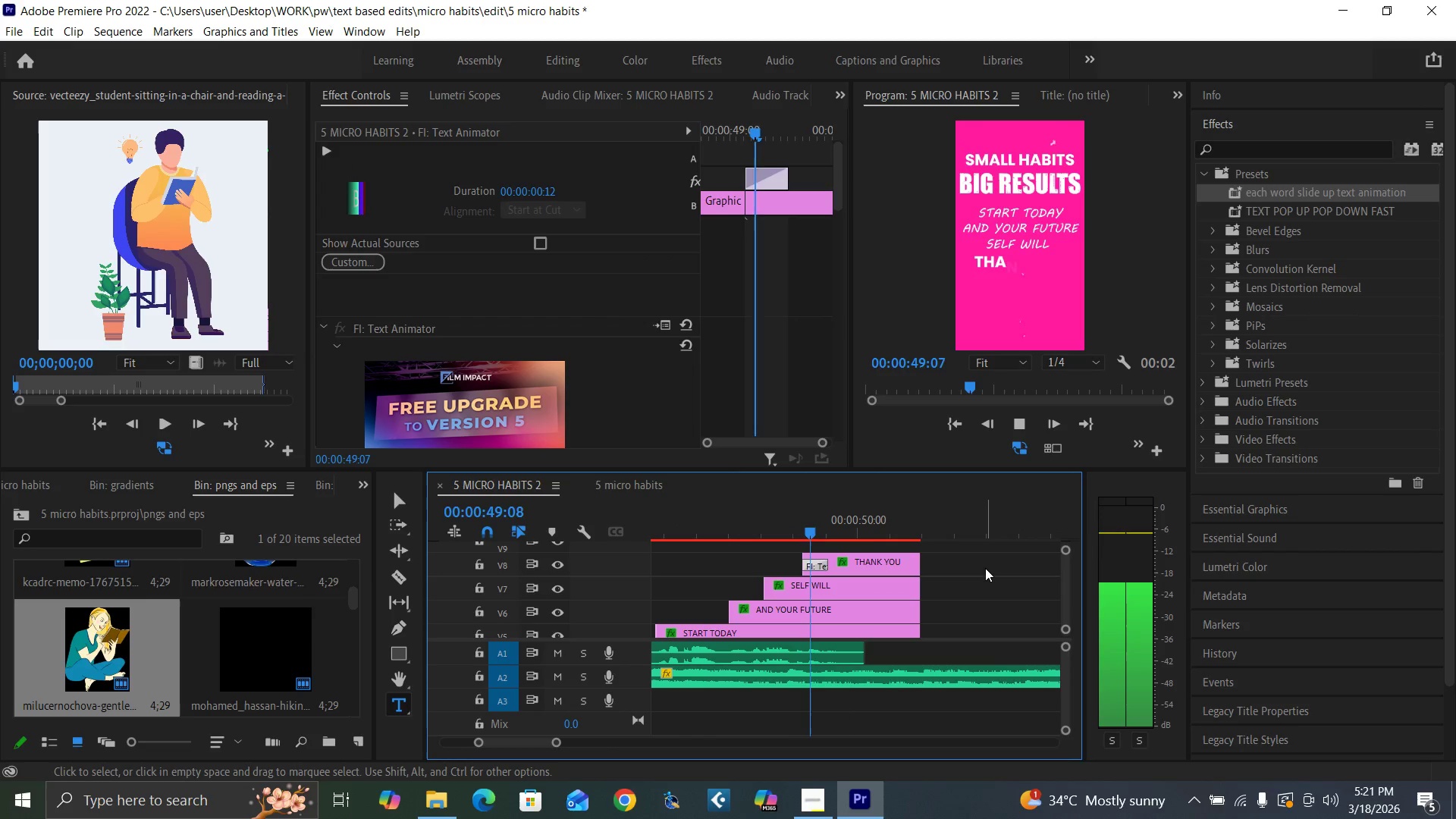 
key(Space)
 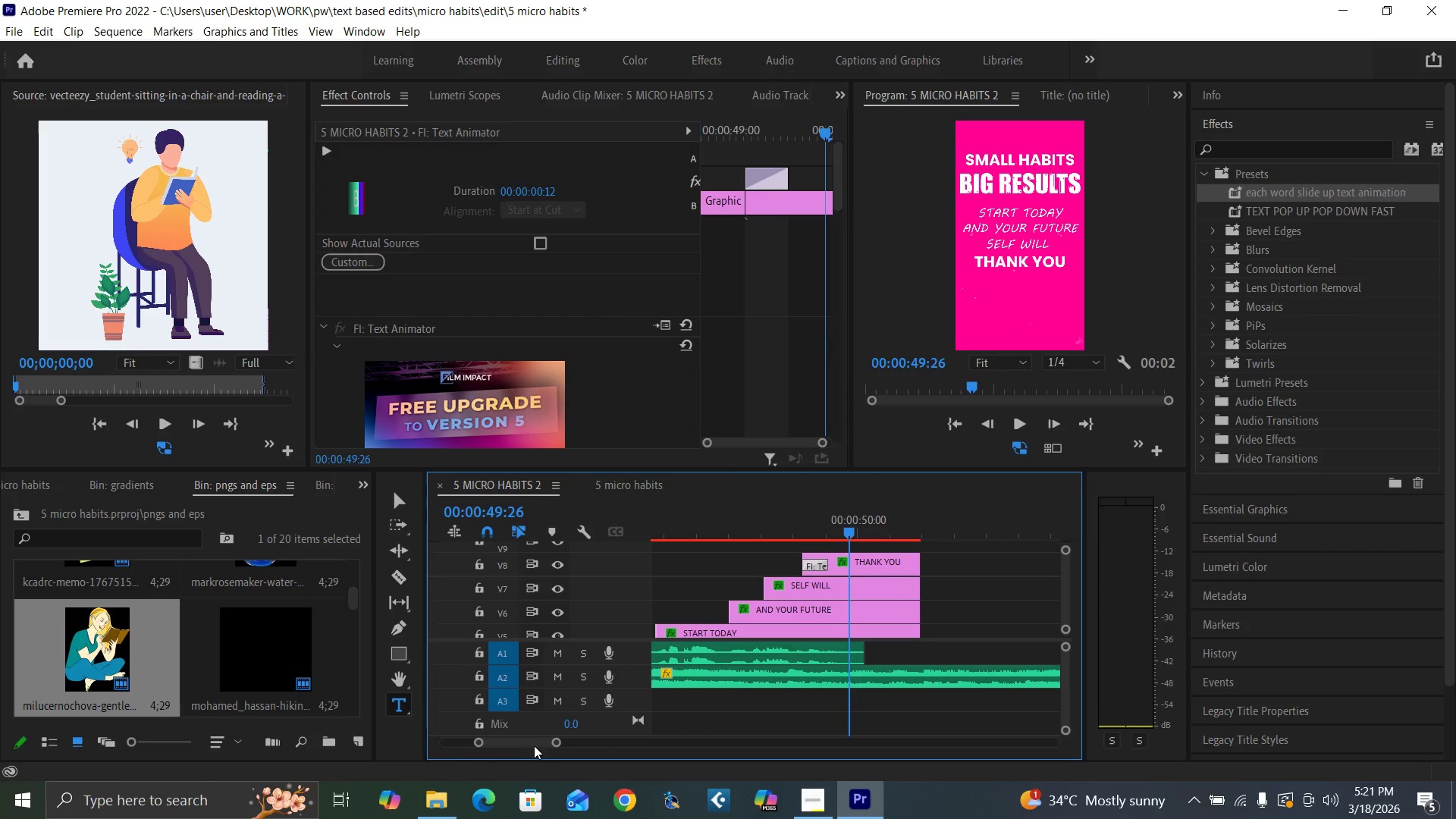 
left_click_drag(start_coordinate=[554, 745], to_coordinate=[589, 772])
 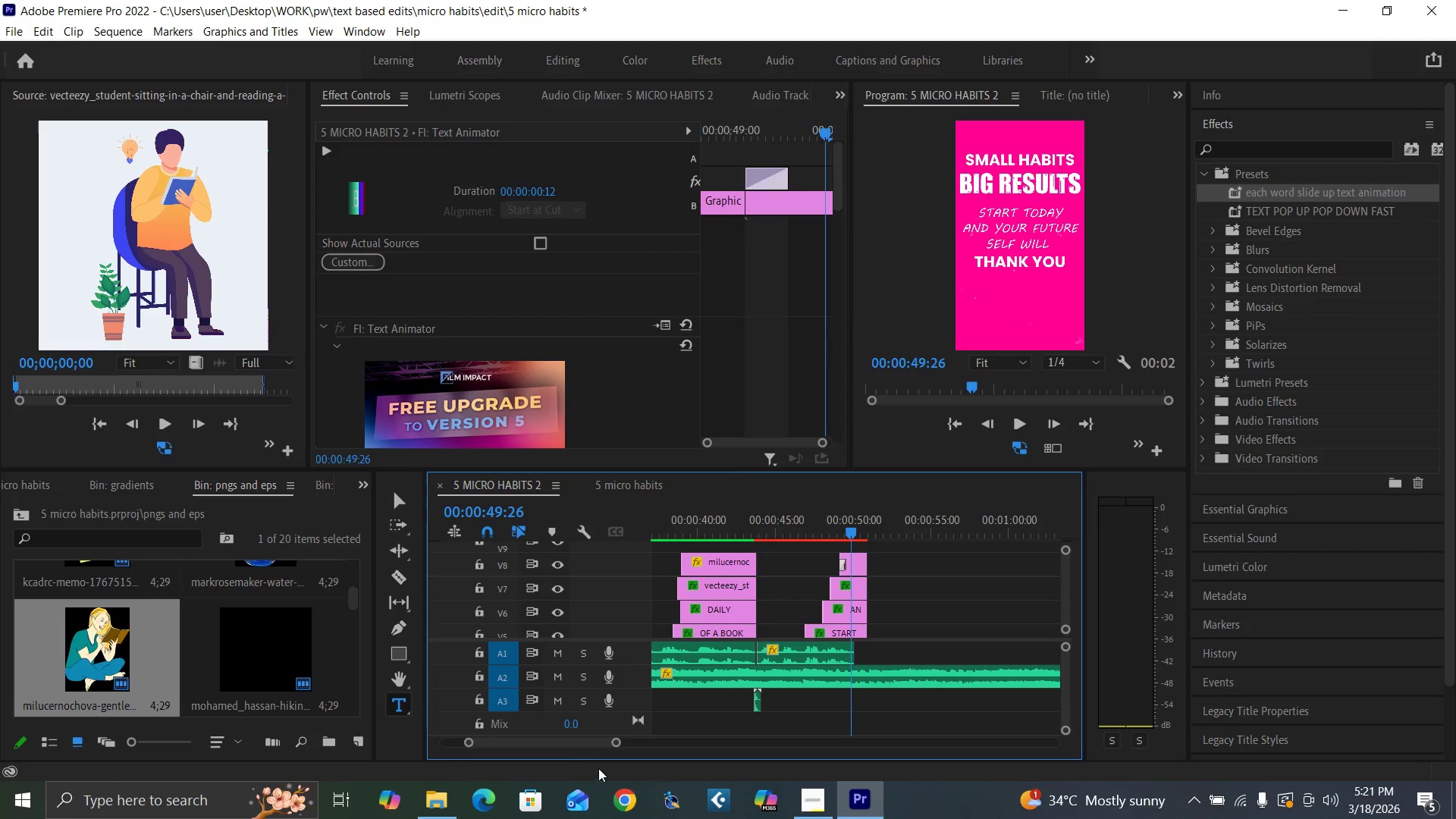 
key(Space)
 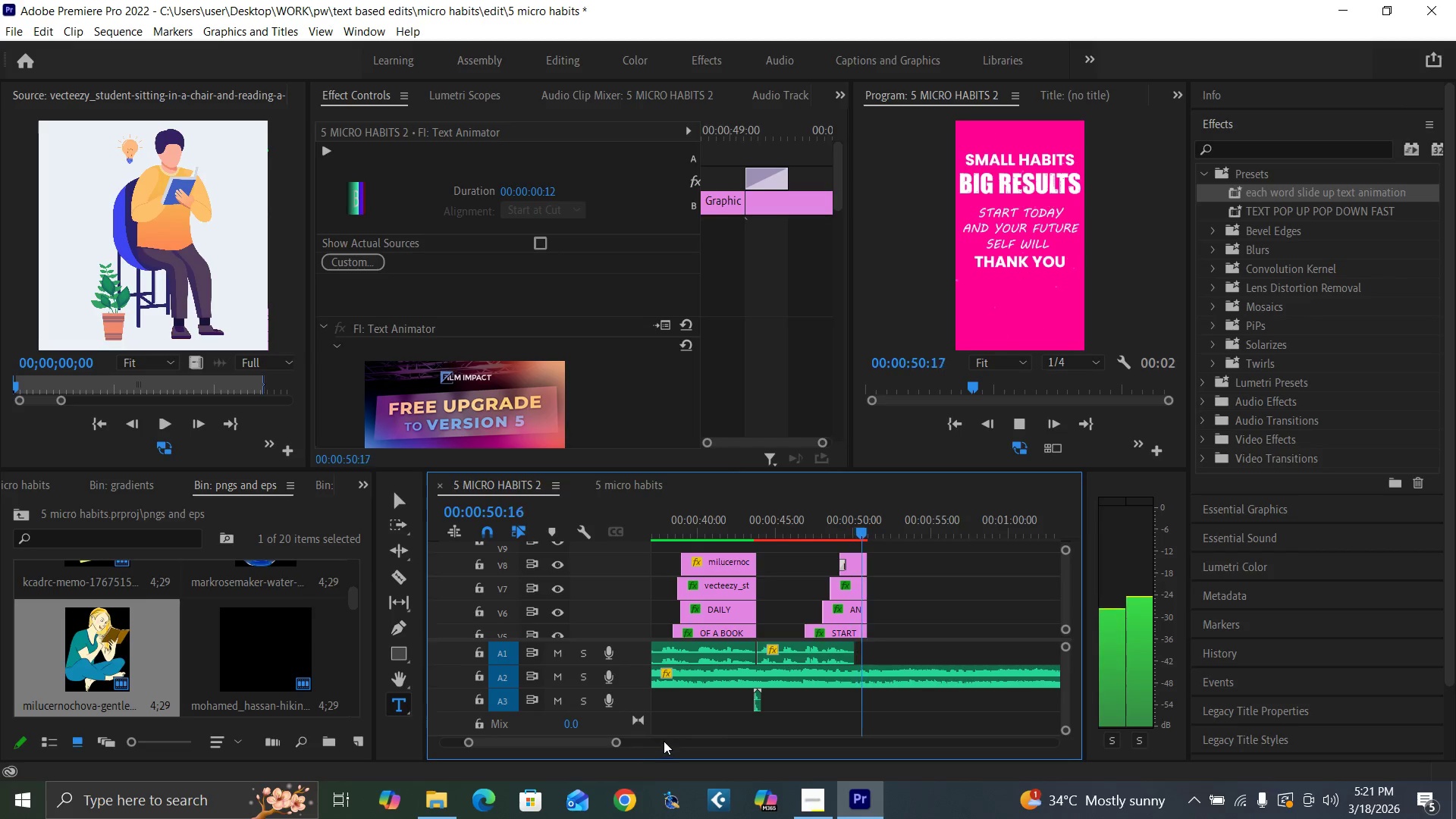 
key(Space)
 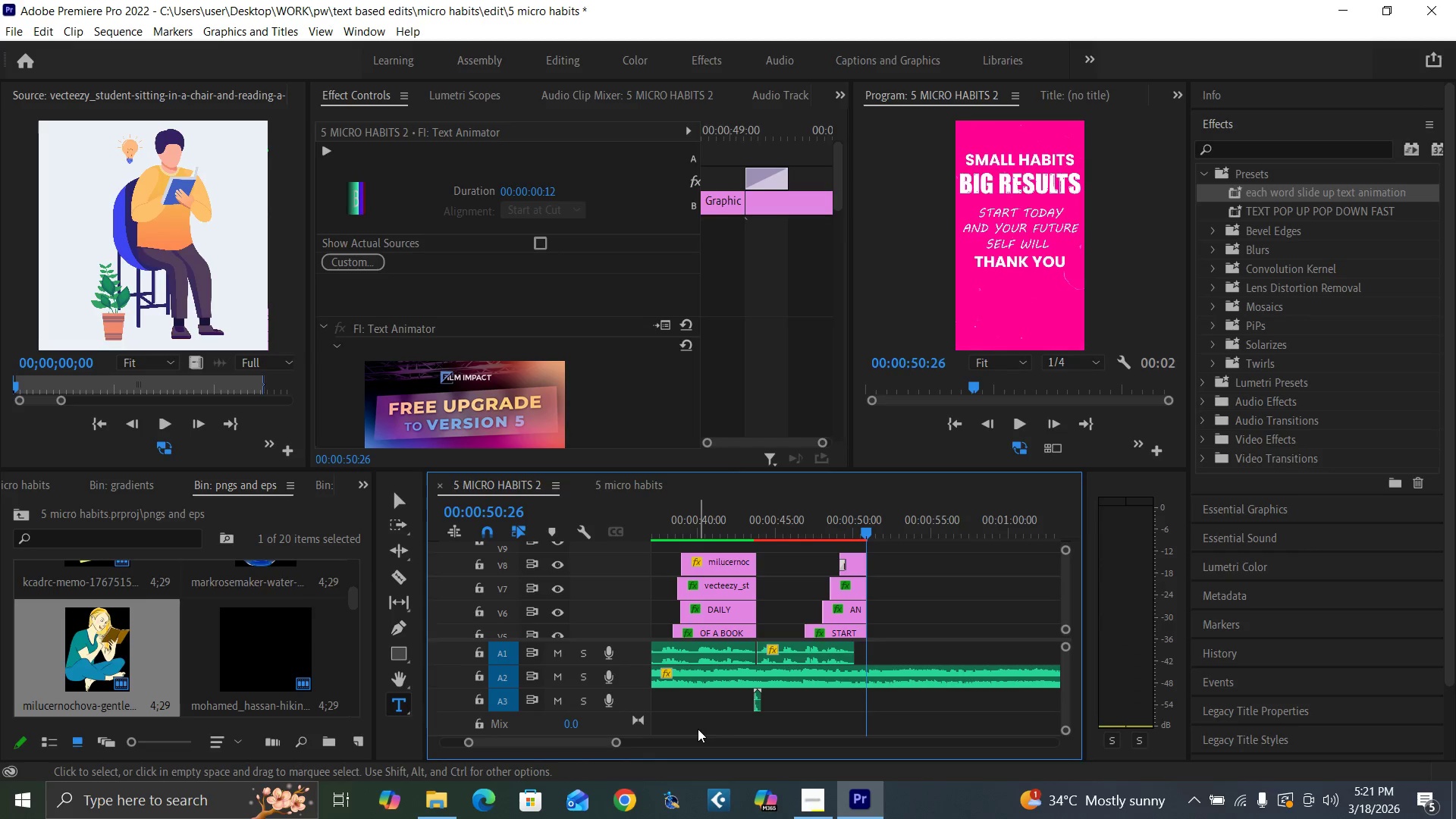 
key(C)
 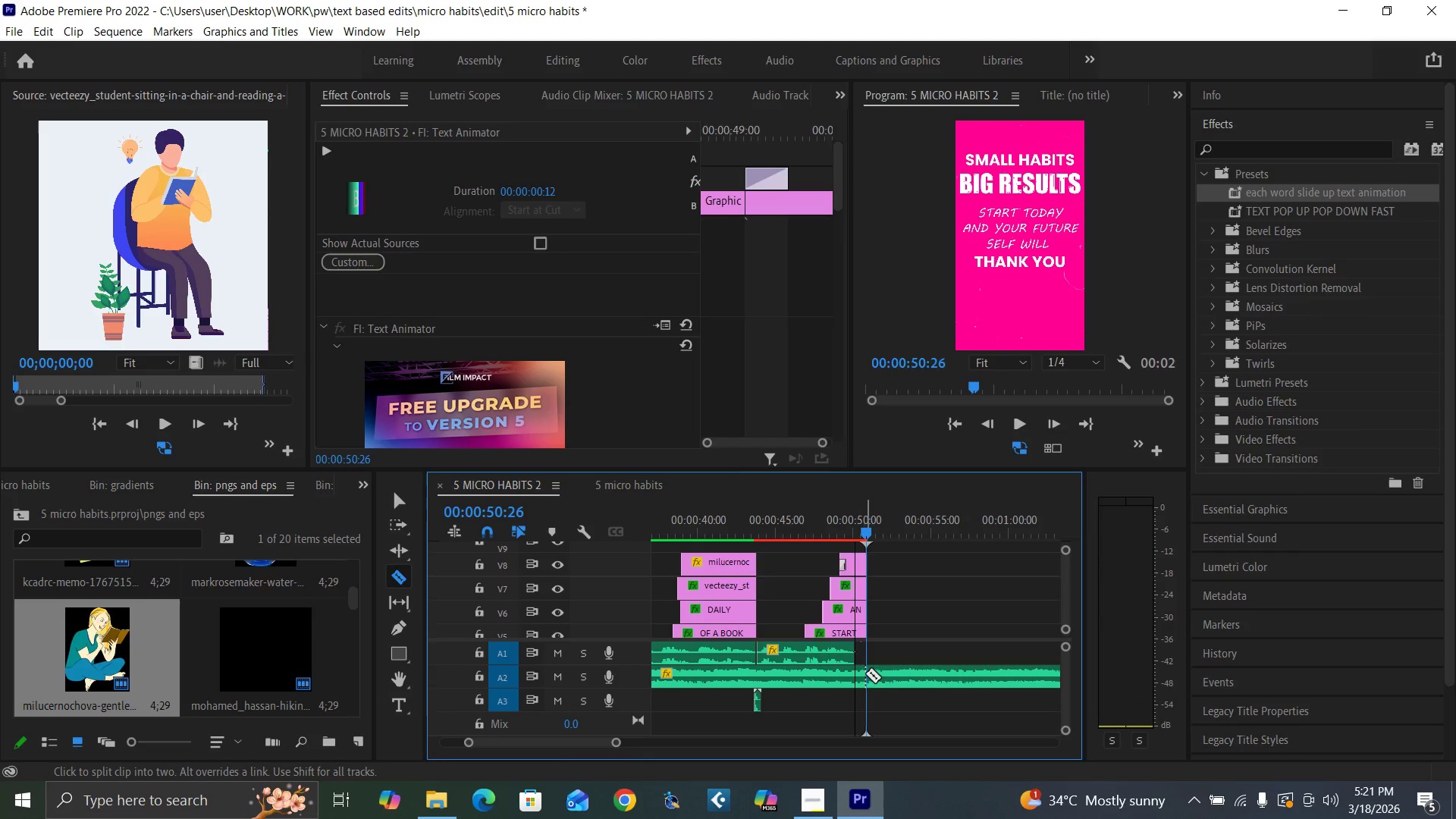 
left_click([868, 673])
 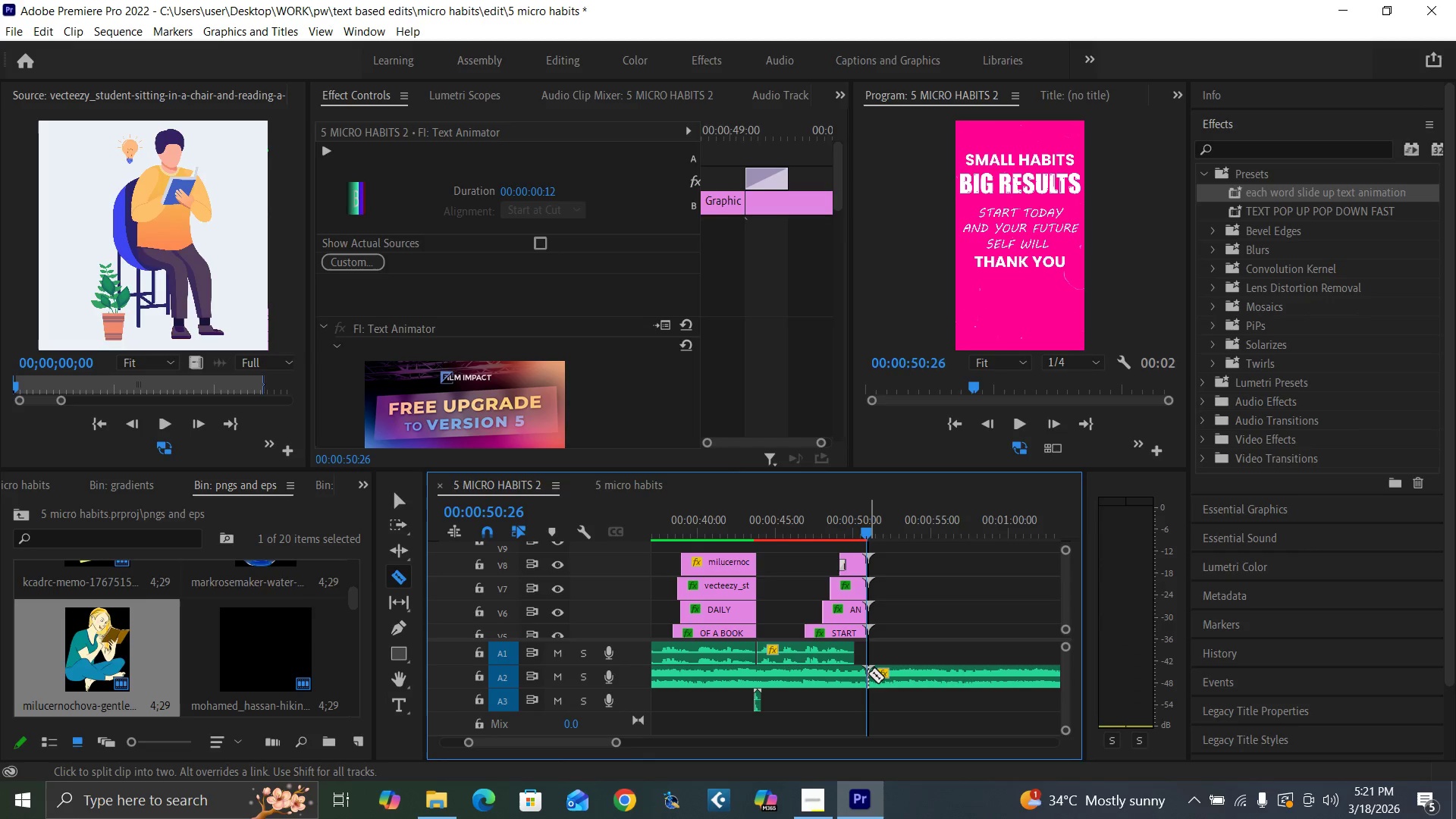 
key(V)
 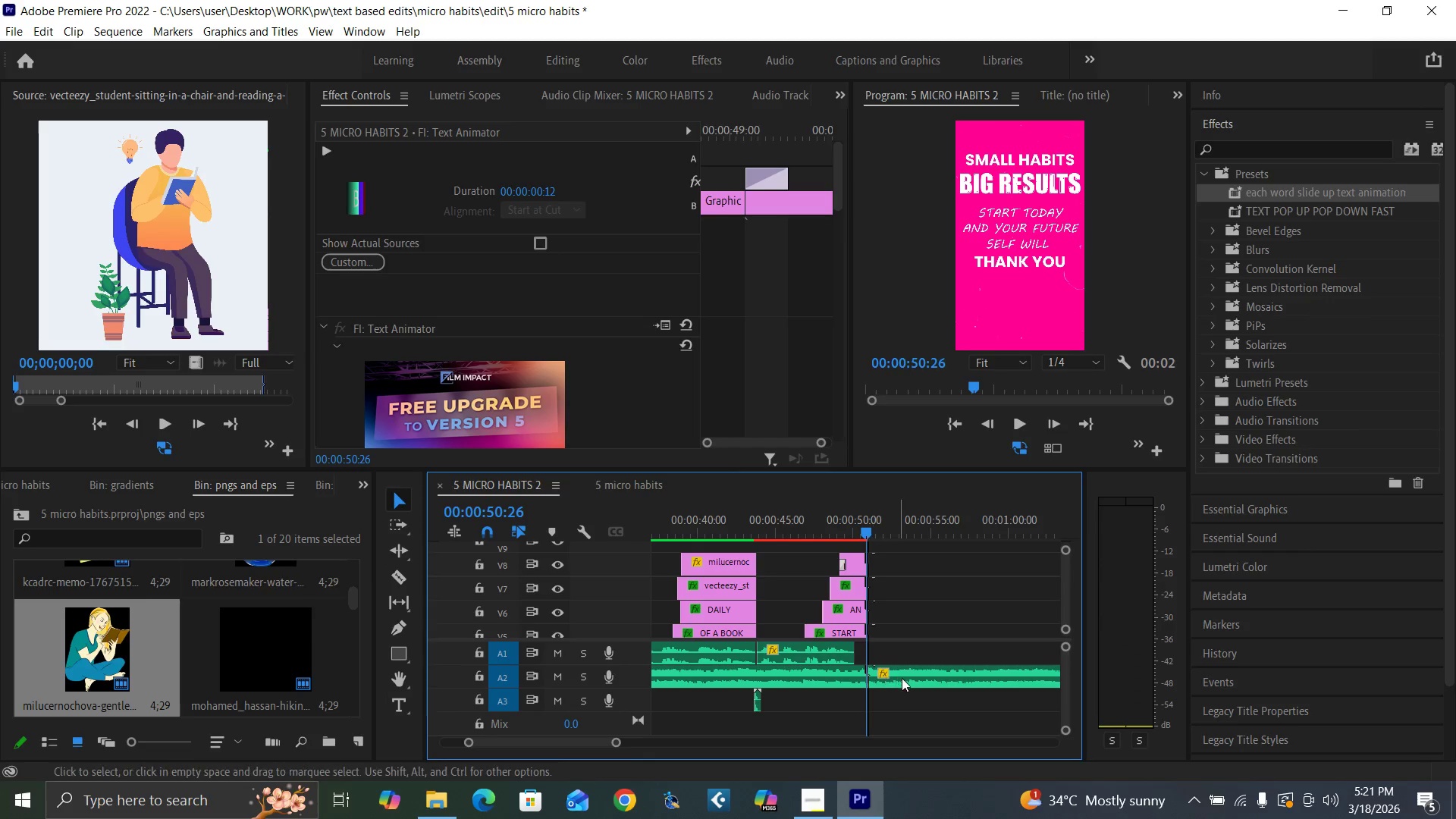 
left_click([903, 679])
 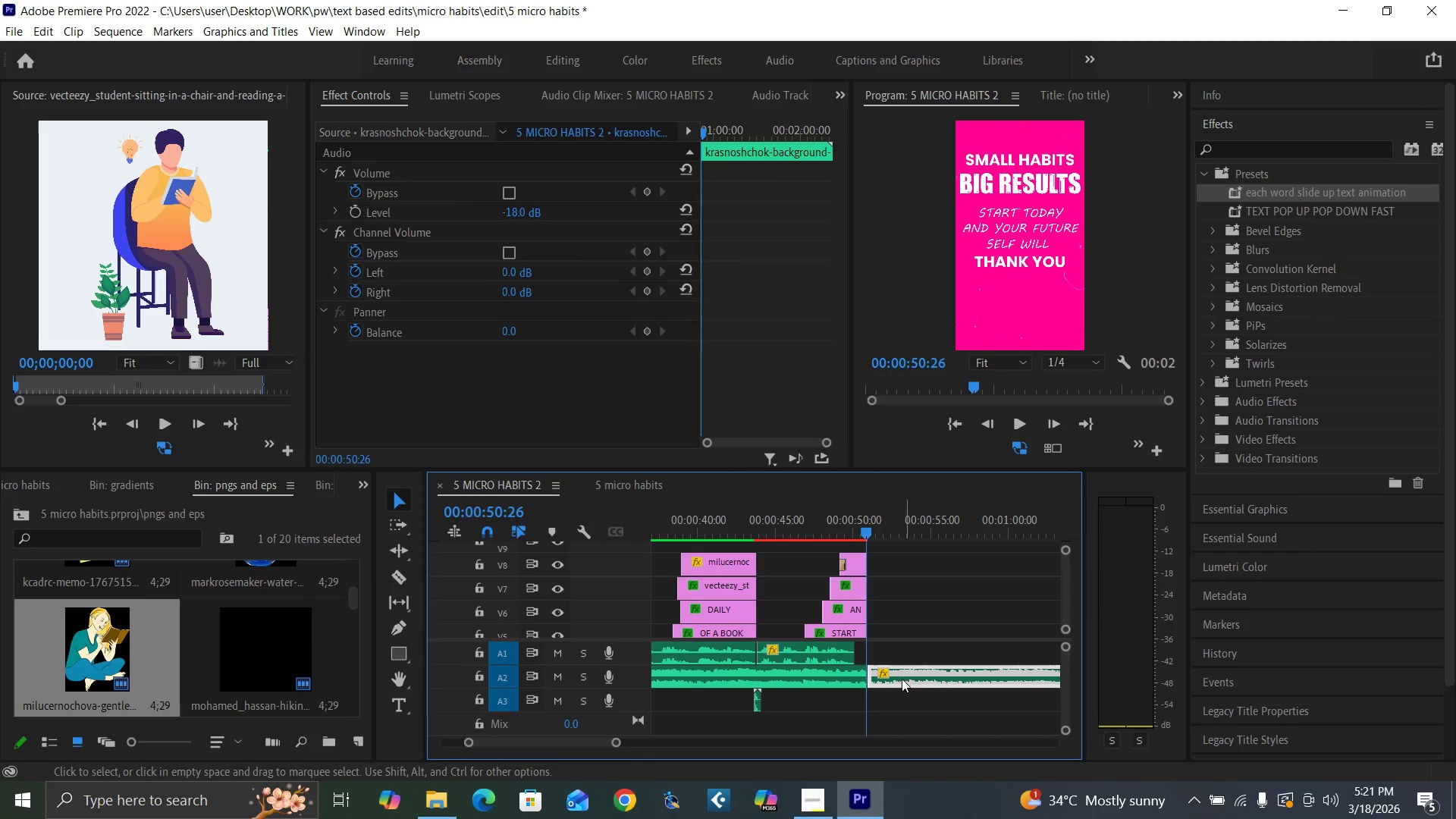 
key(Delete)
 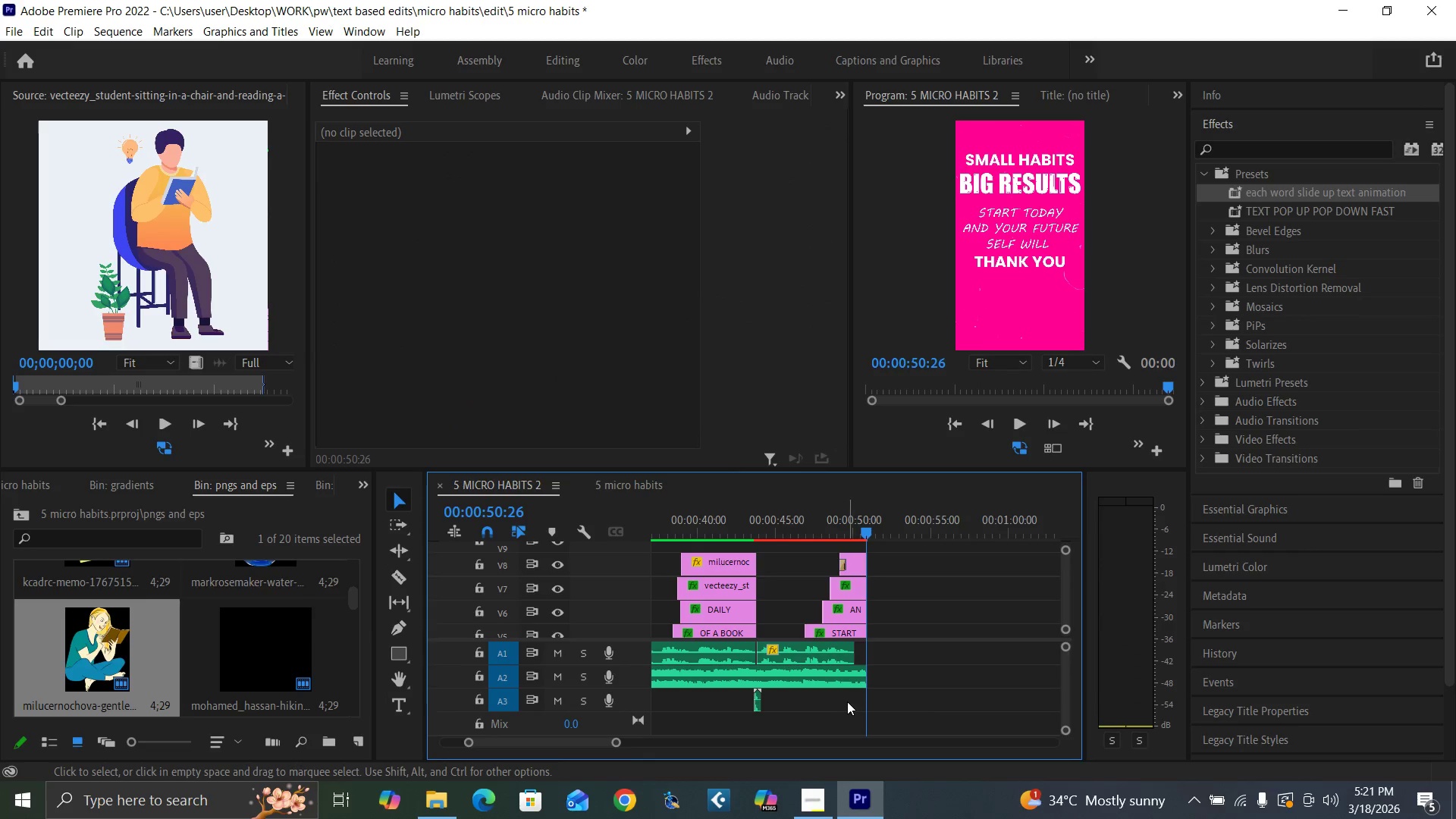 
key(Equal)
 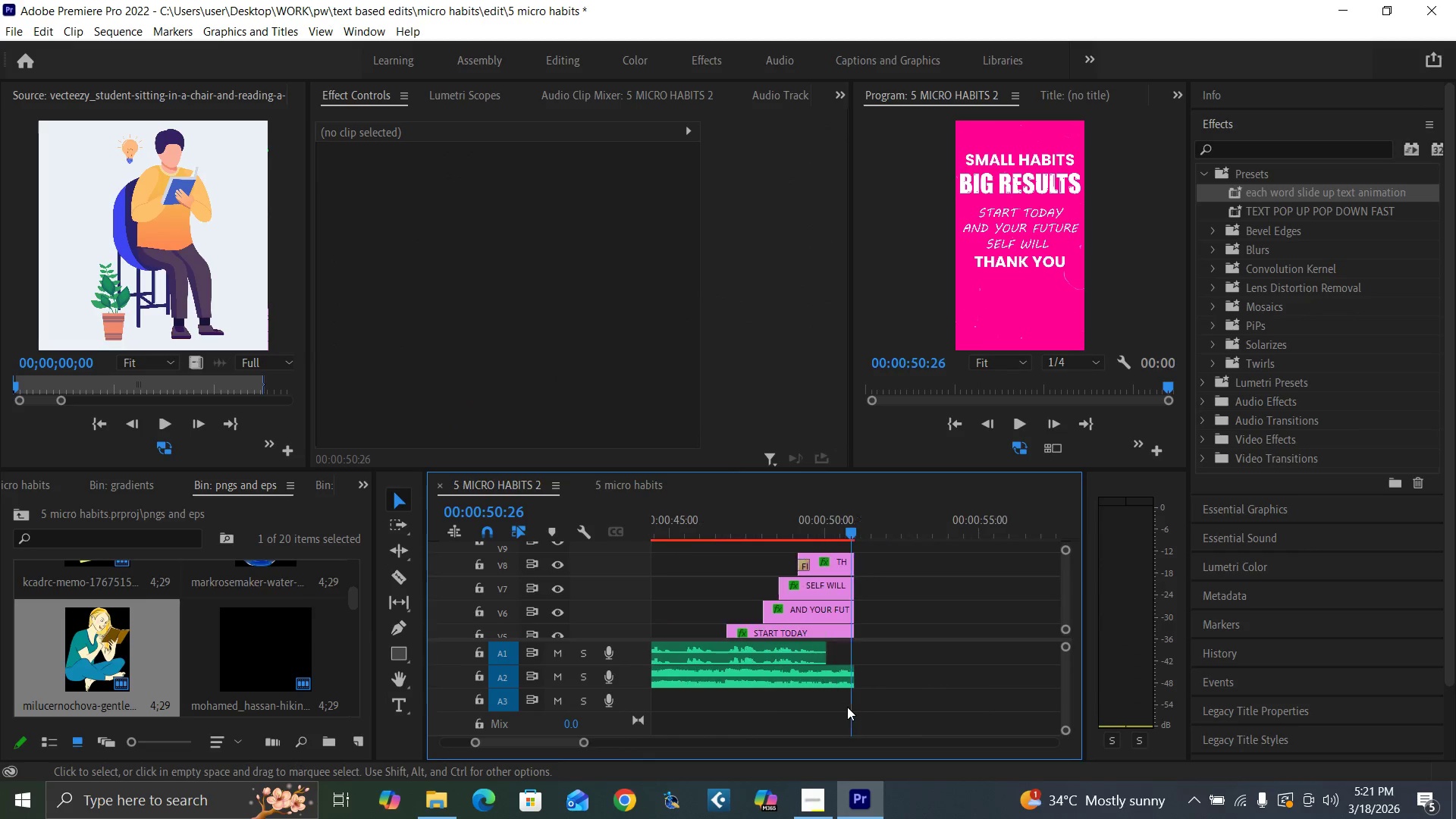 
key(Equal)
 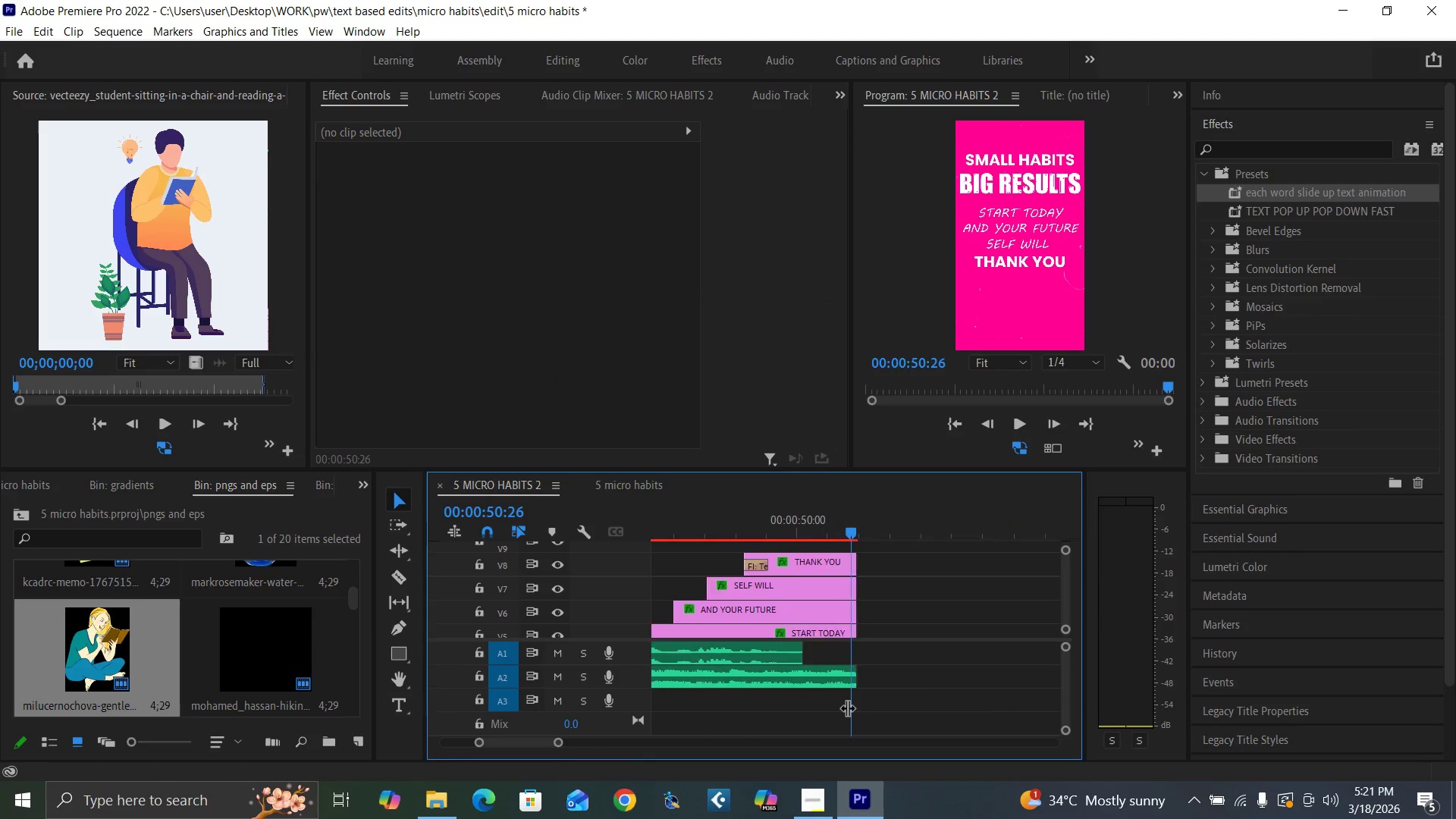 
key(Equal)
 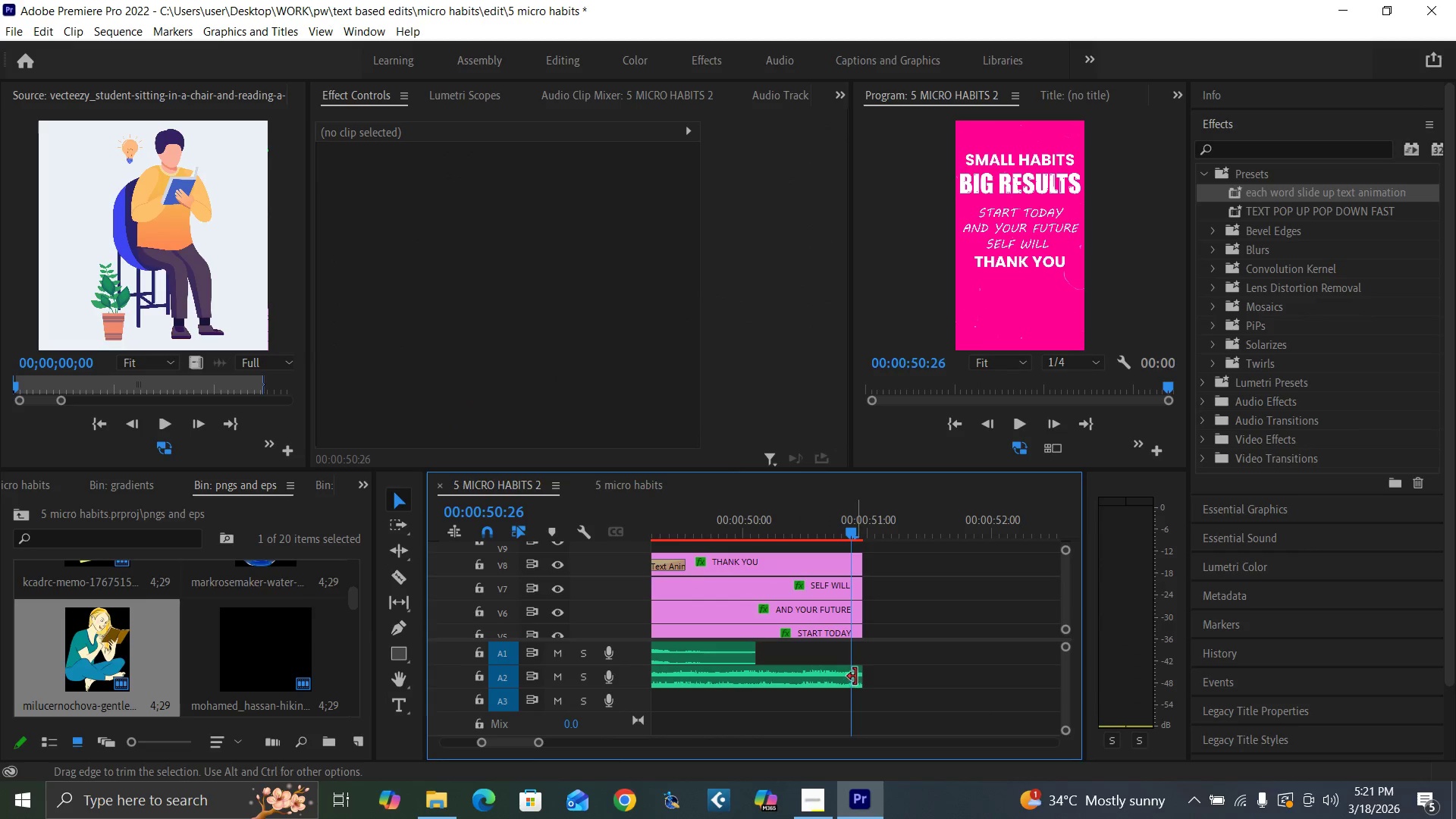 
left_click_drag(start_coordinate=[857, 675], to_coordinate=[883, 680])
 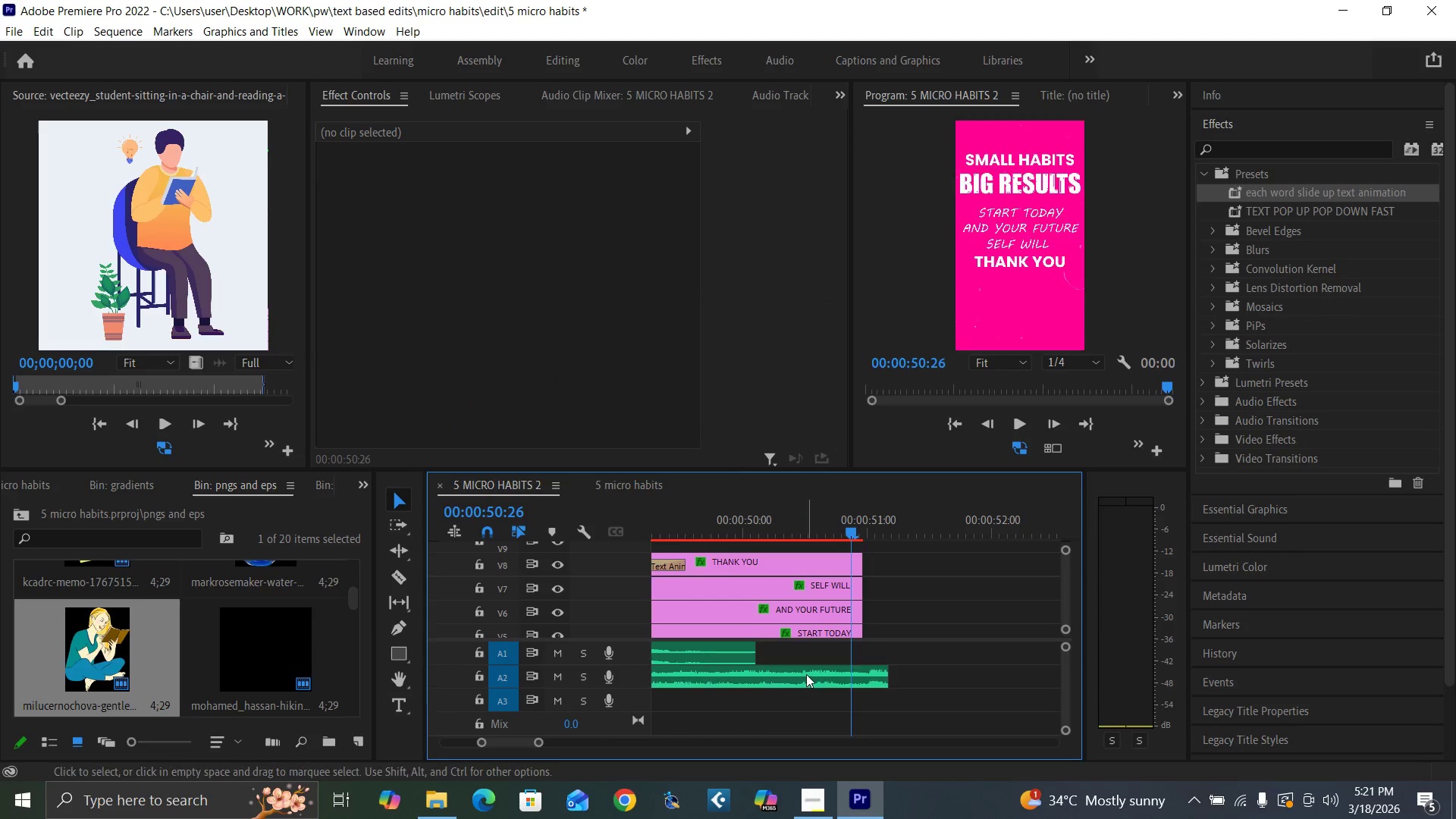 
left_click([806, 674])
 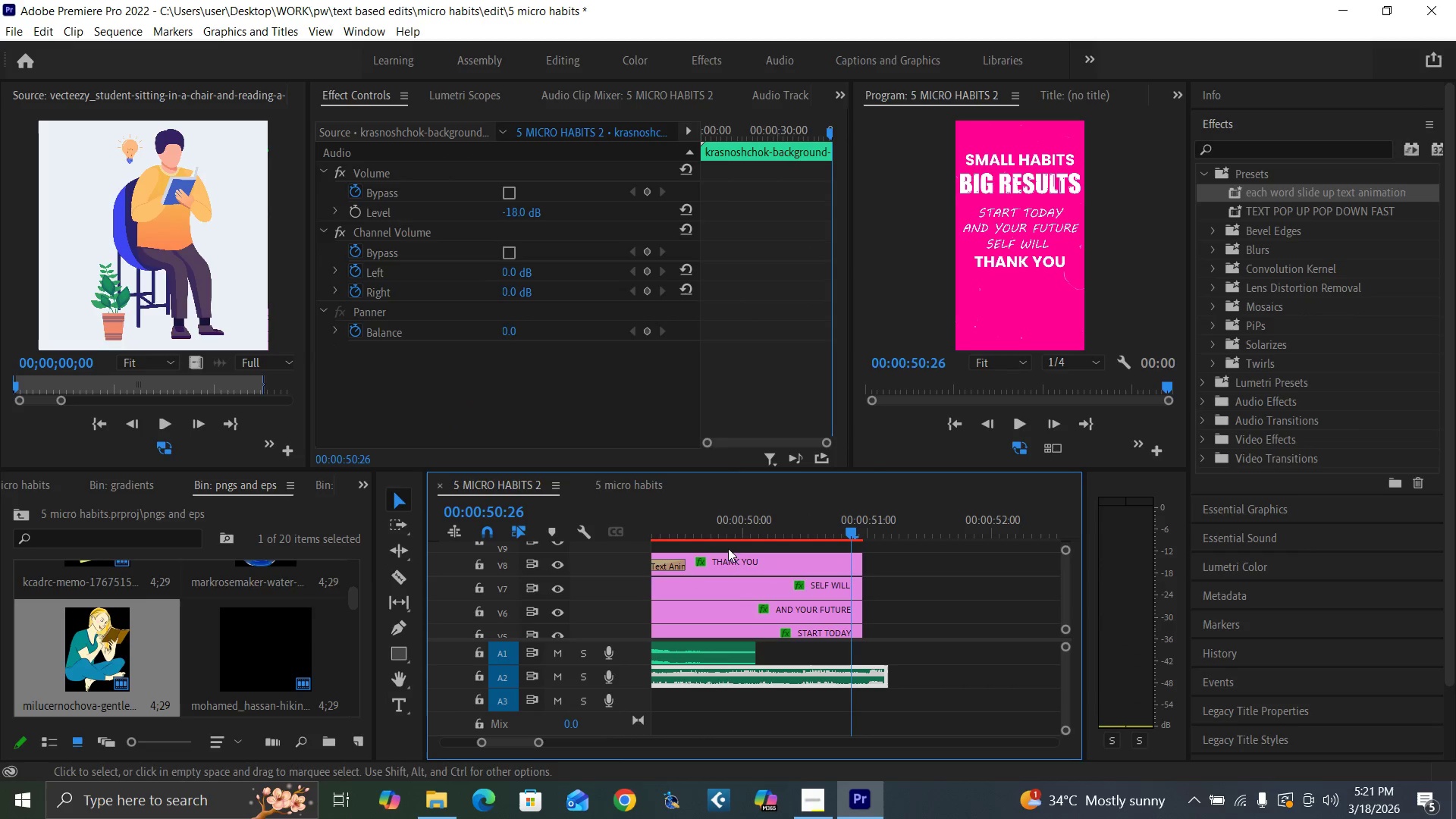 
left_click([730, 529])
 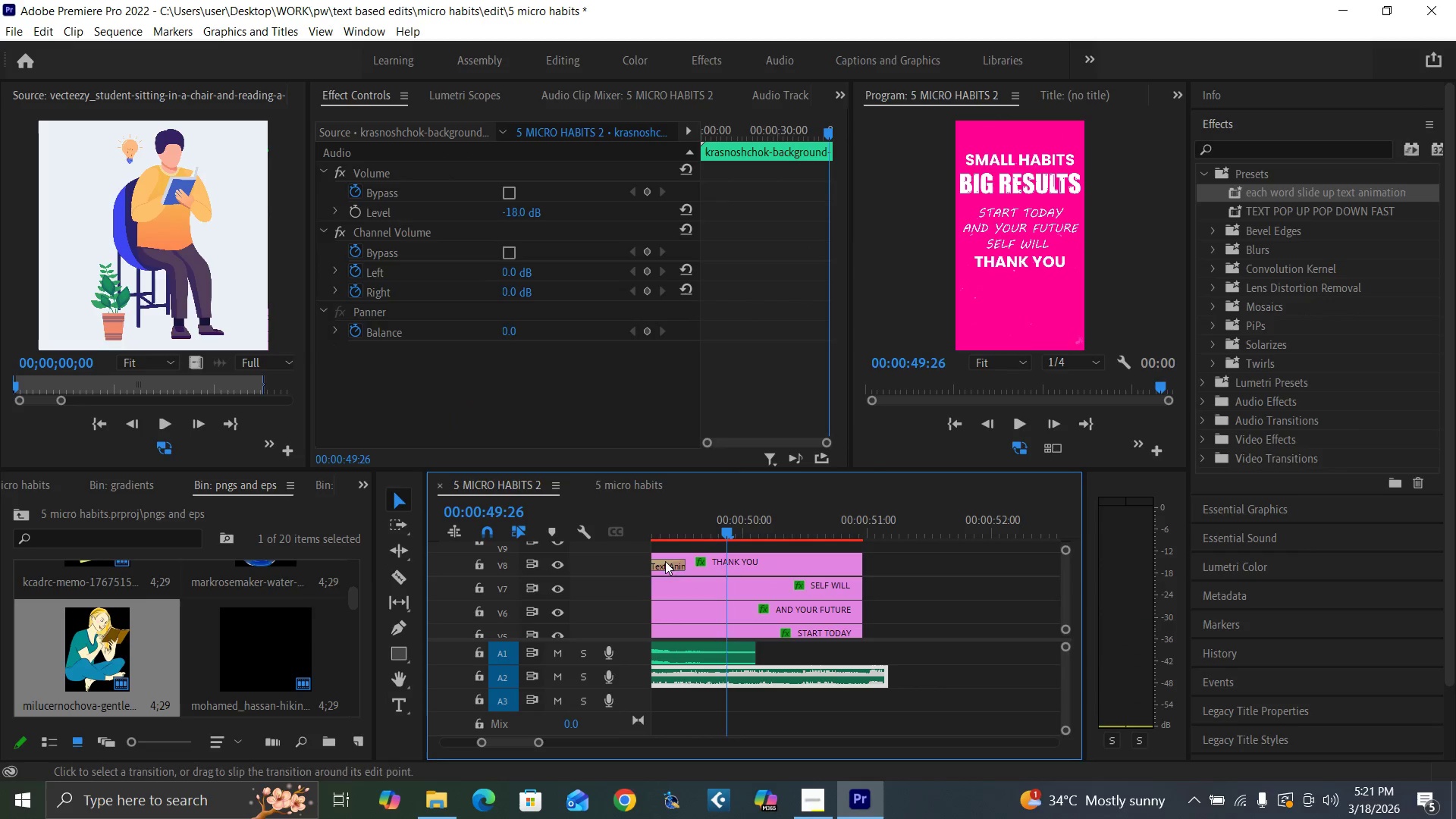 
left_click([669, 526])
 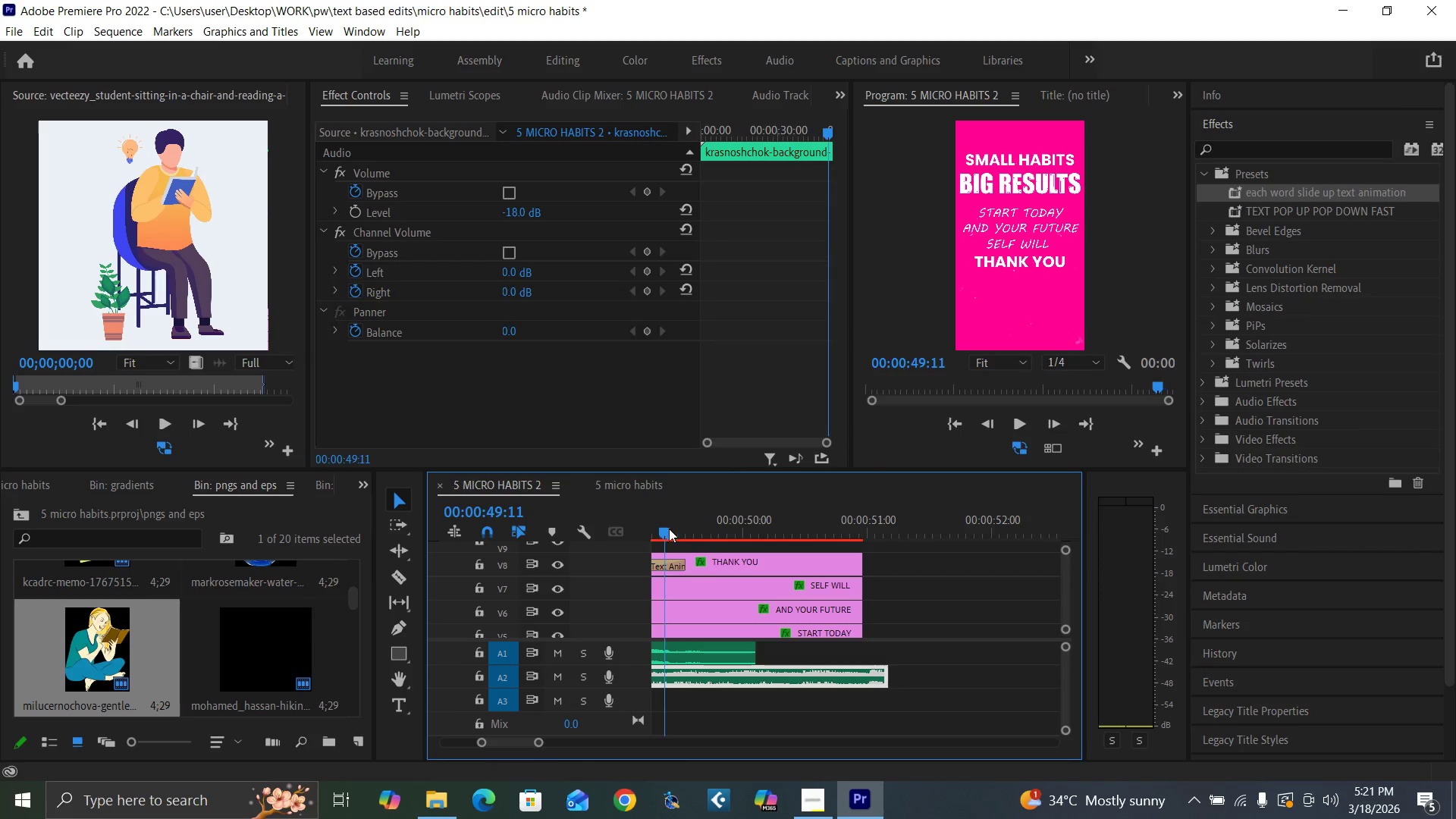 
key(Space)
 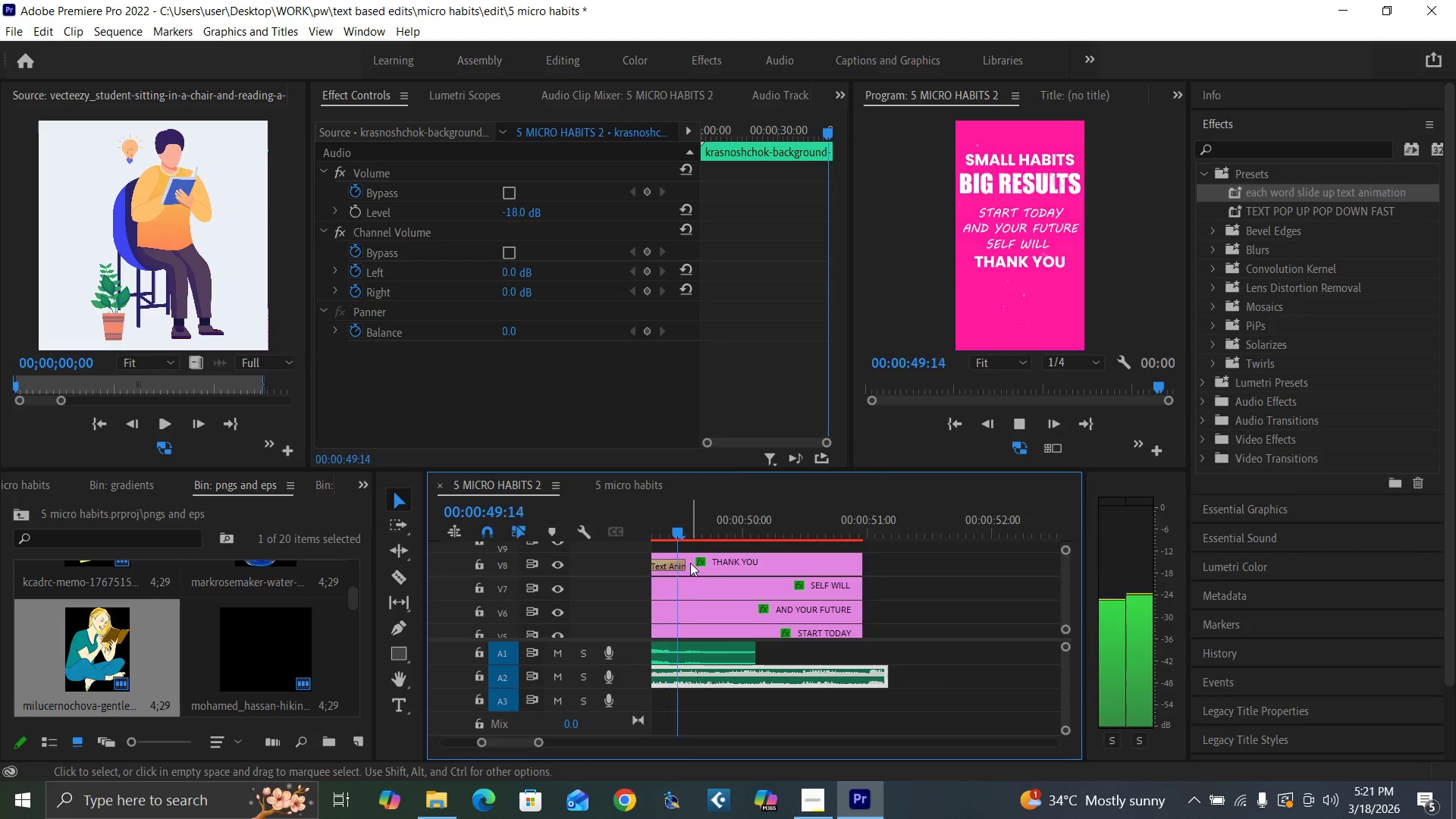 
key(Space)
 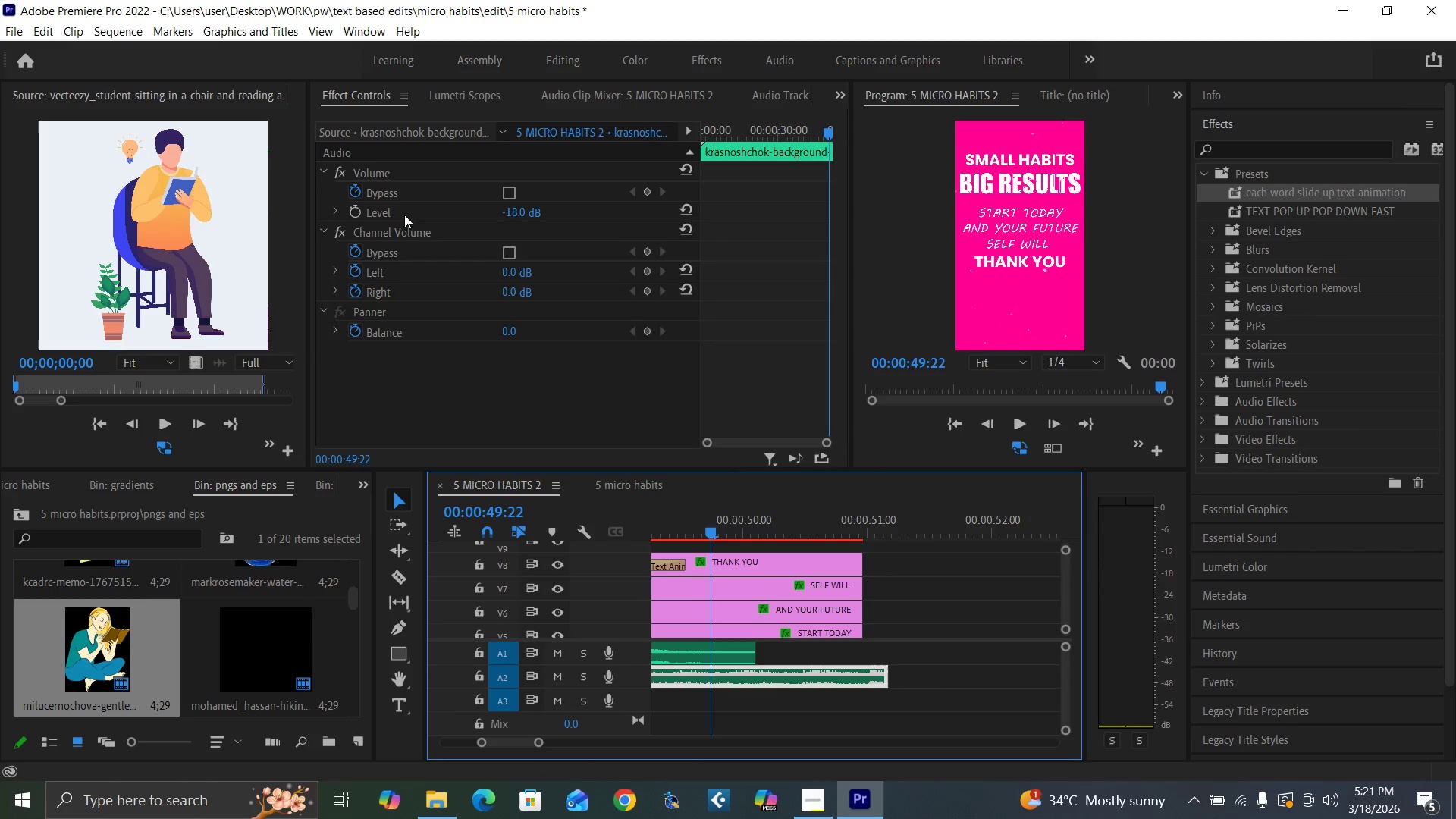 
left_click([356, 217])
 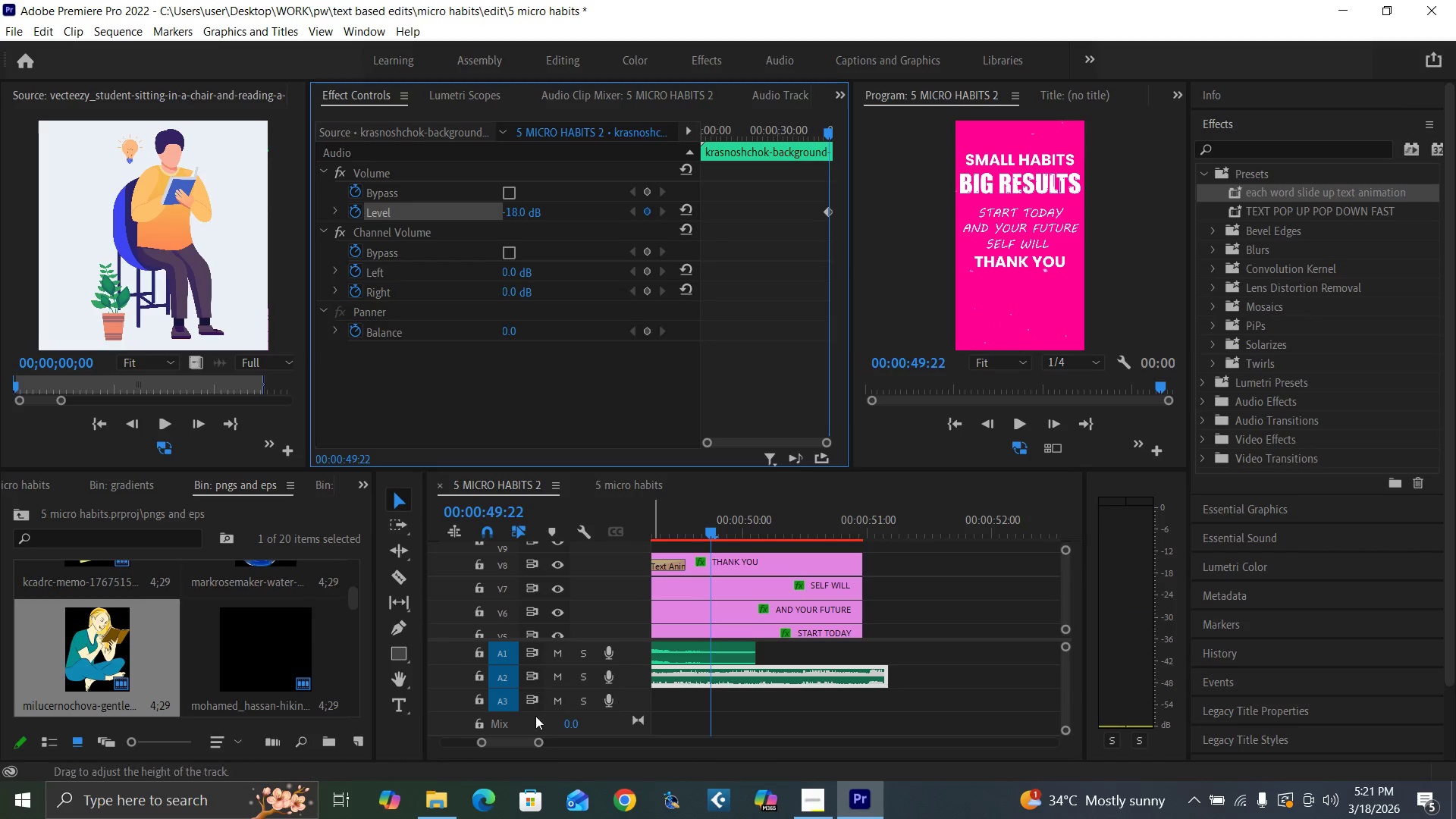 
left_click_drag(start_coordinate=[536, 742], to_coordinate=[550, 746])
 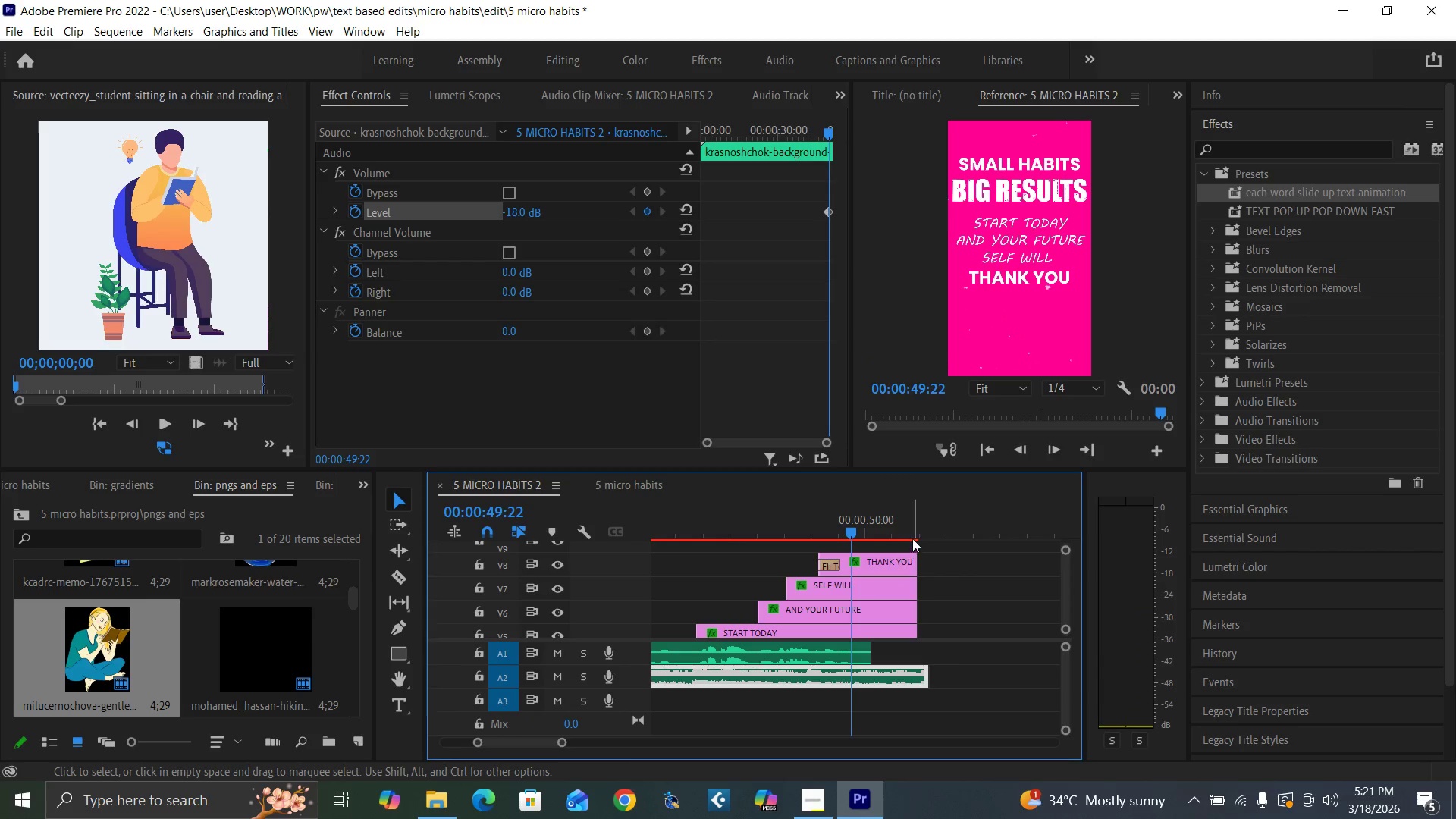 
left_click_drag(start_coordinate=[914, 535], to_coordinate=[926, 544])
 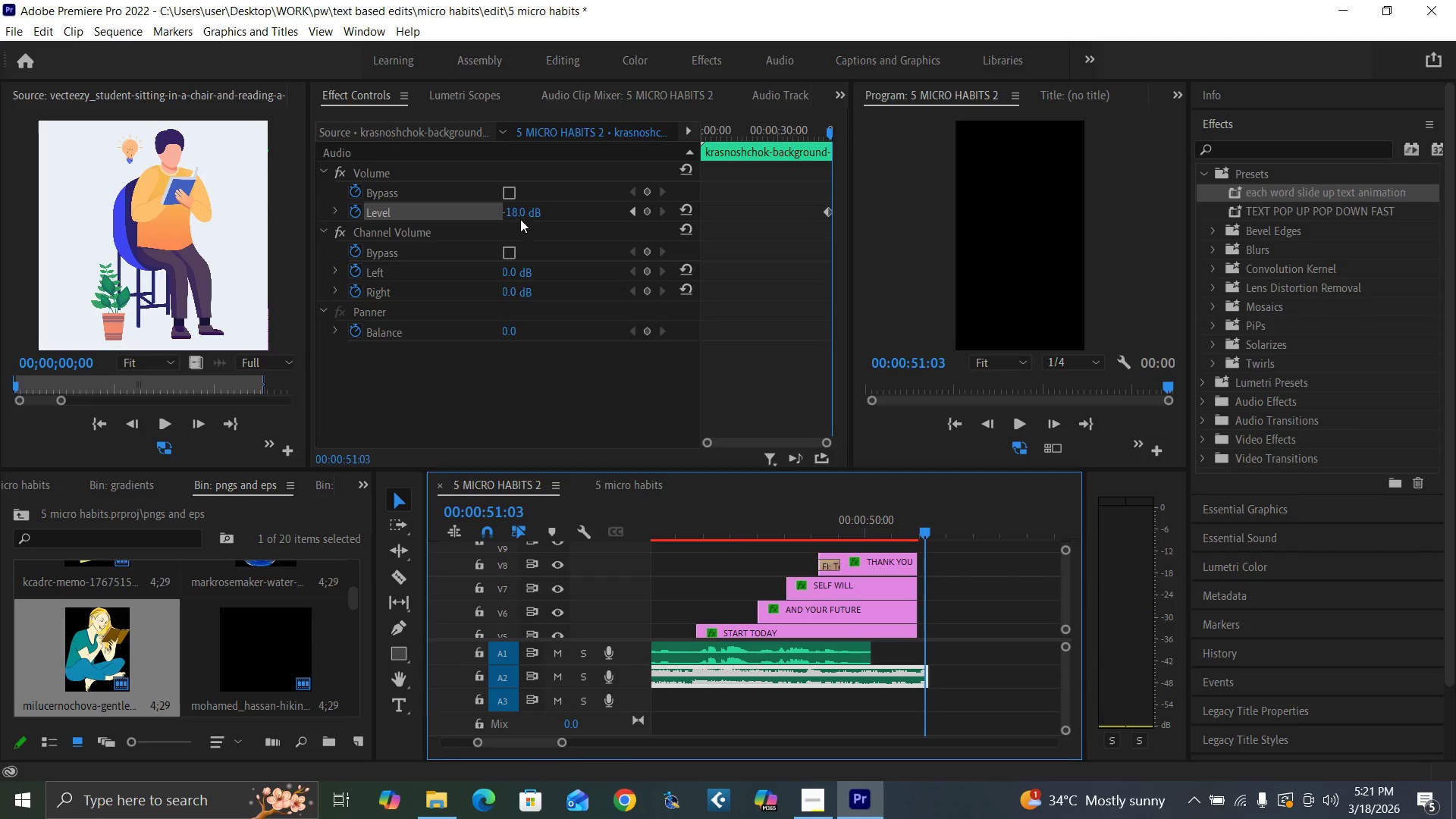 
left_click([516, 210])
 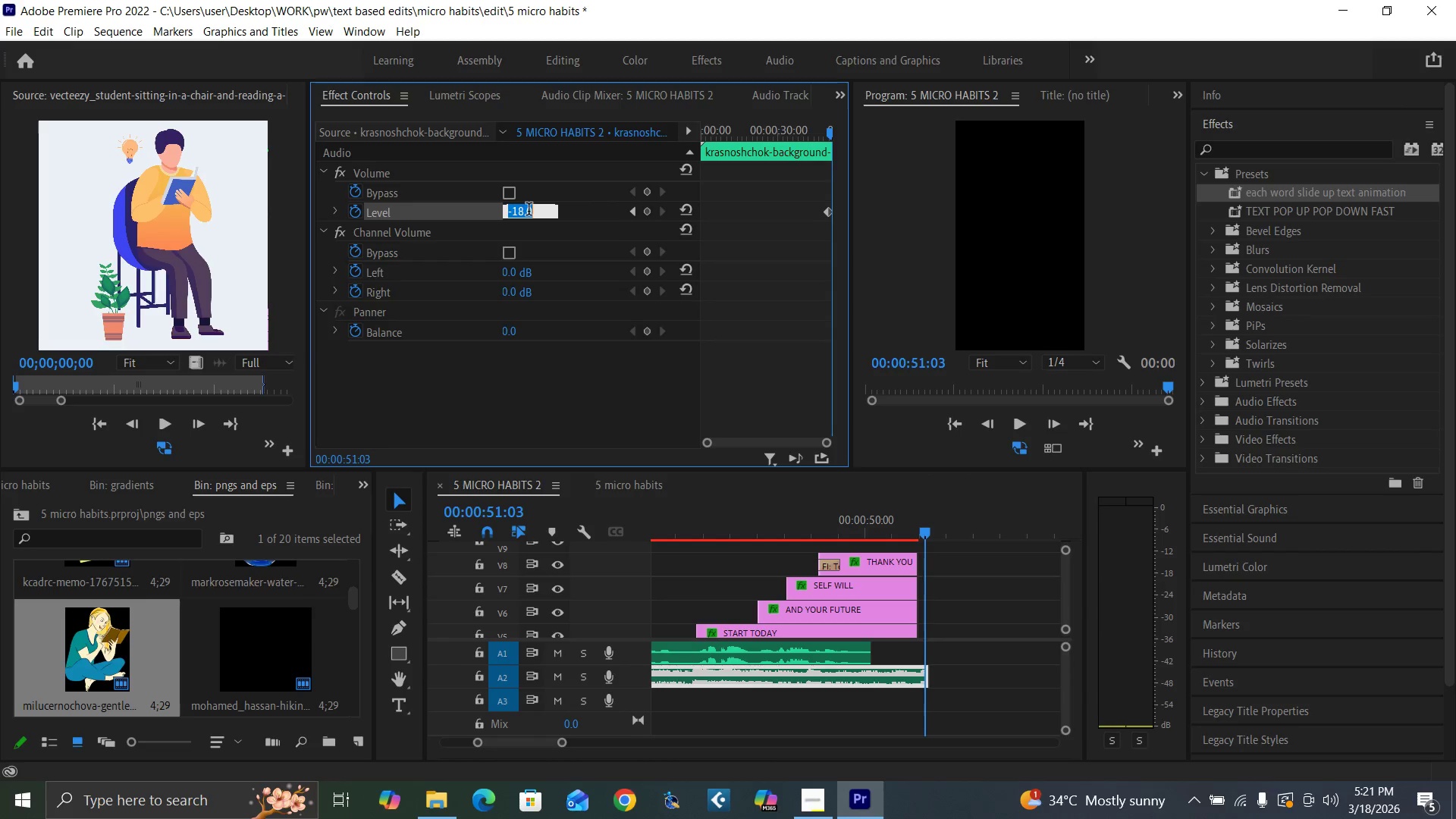 
key(Minus)
 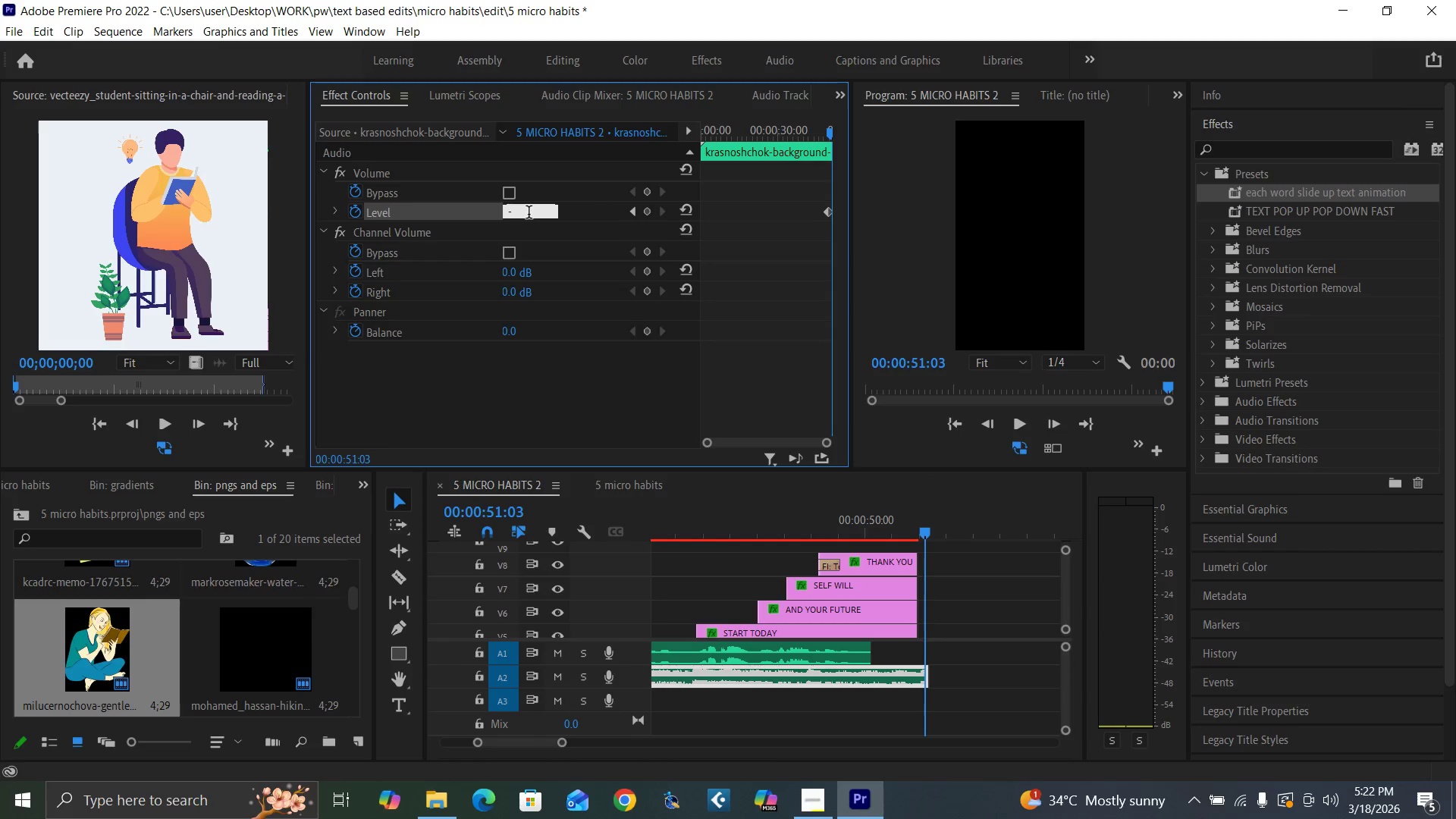 
key(2)
 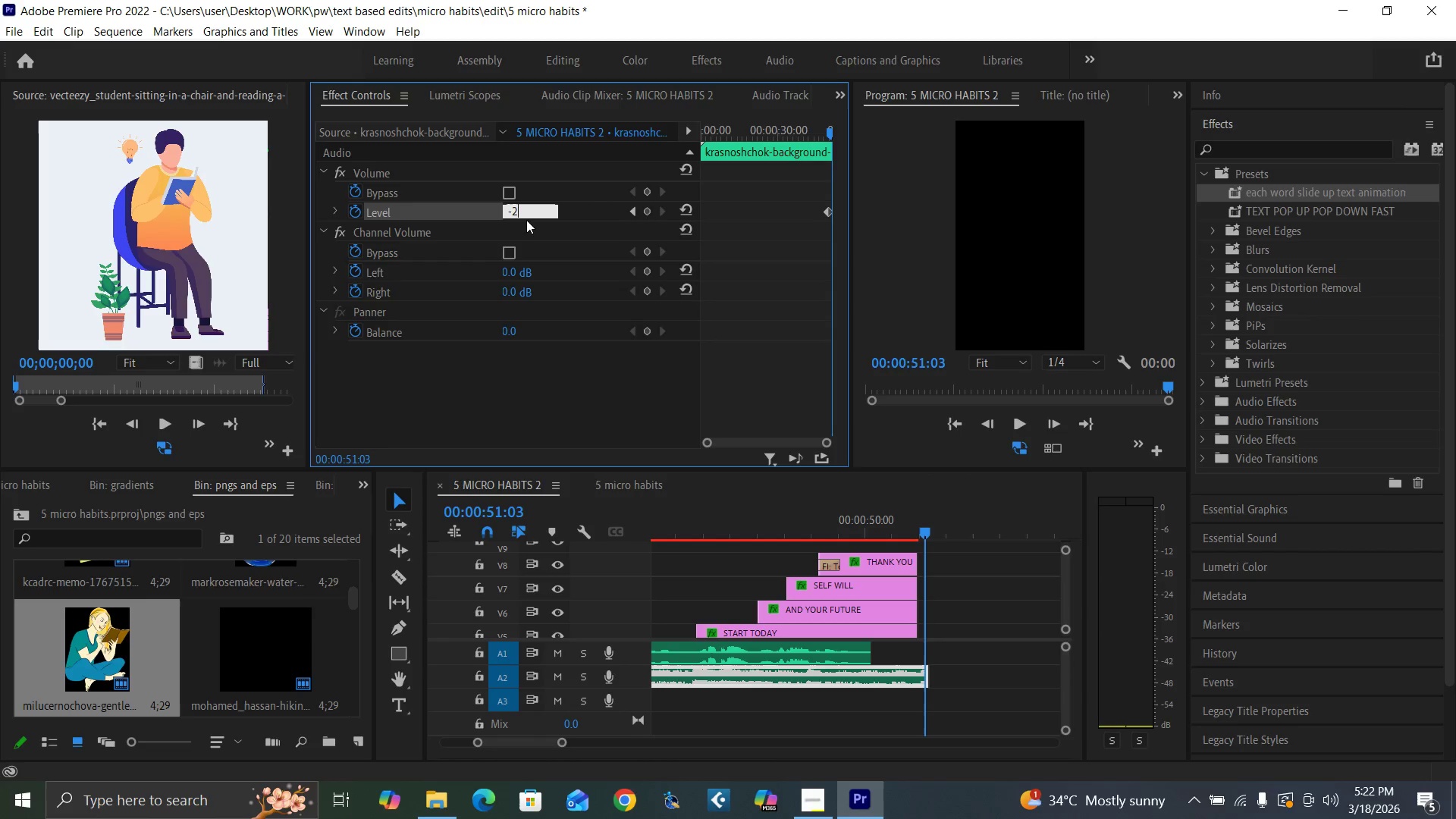 
key(8)
 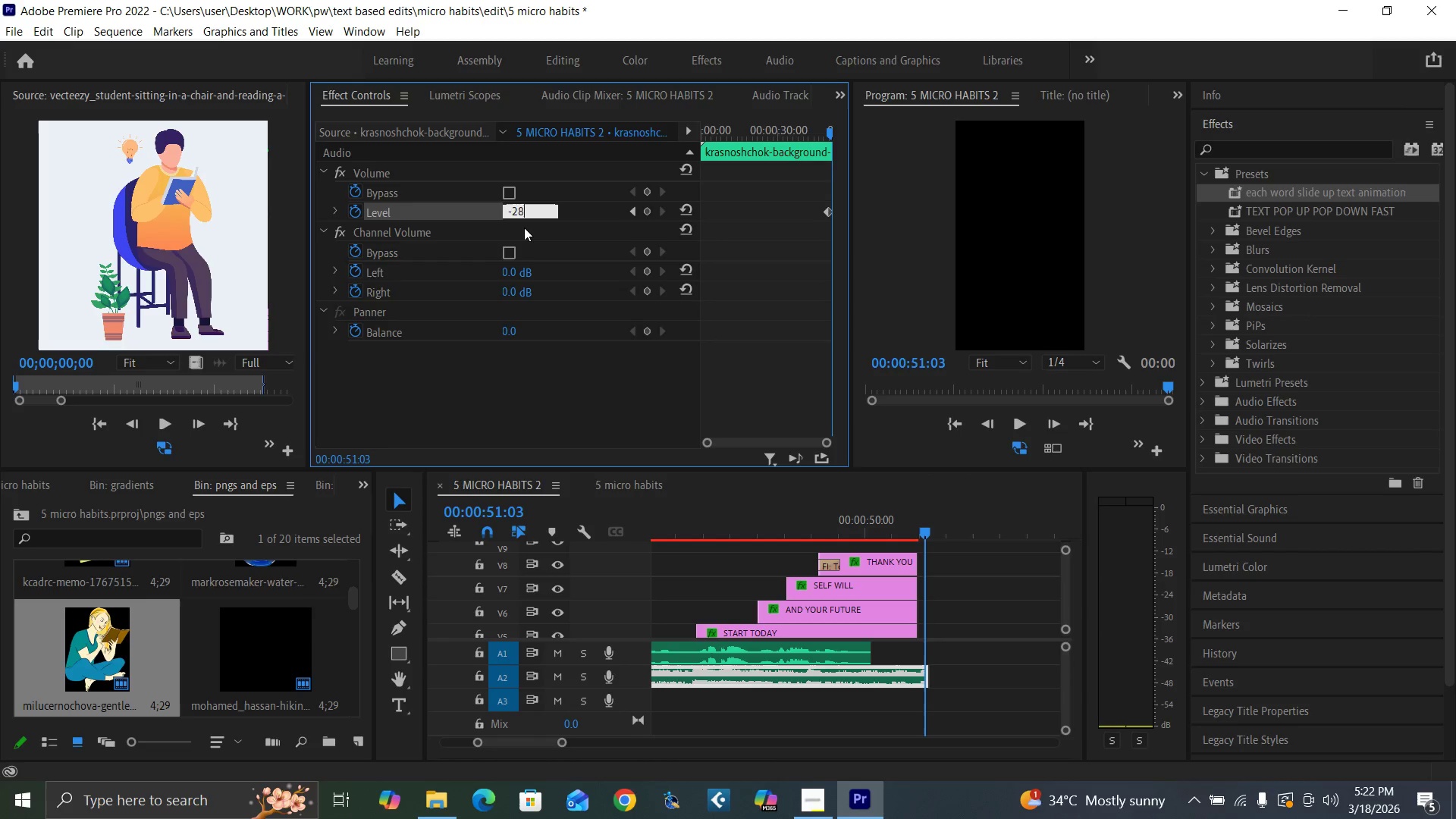 
key(Enter)
 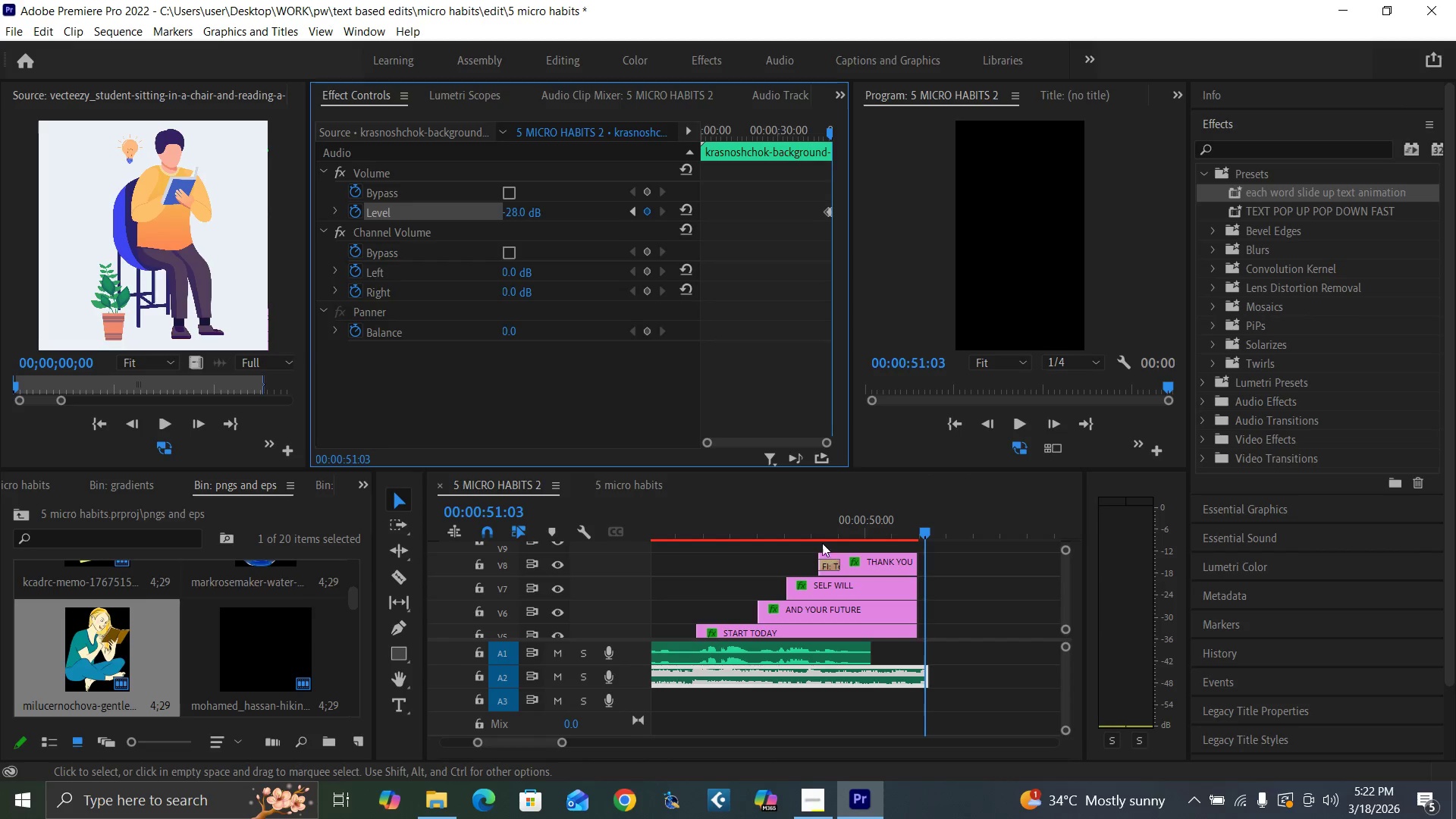 
key(Space)
 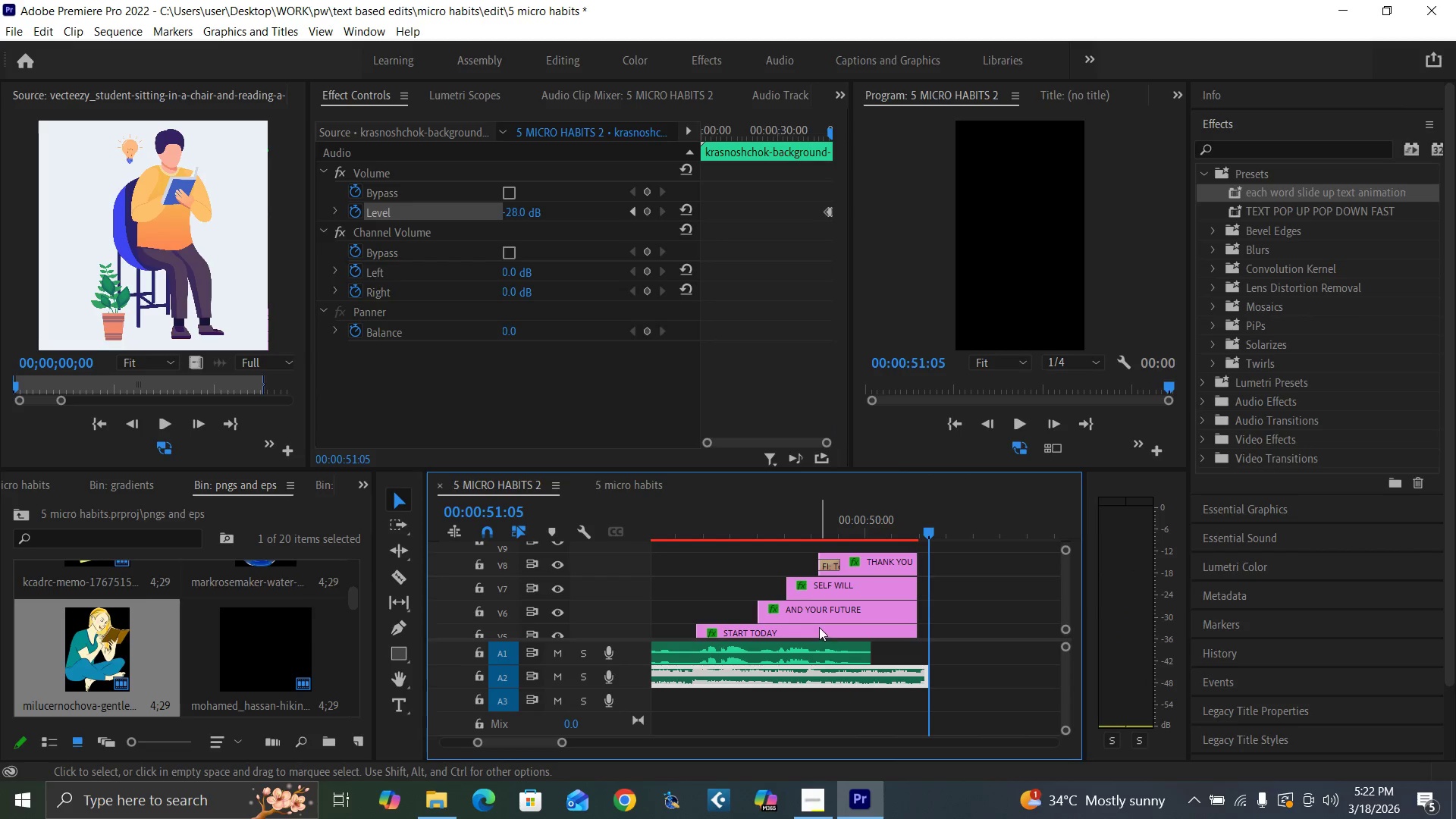 
left_click_drag(start_coordinate=[931, 529], to_coordinate=[925, 543])
 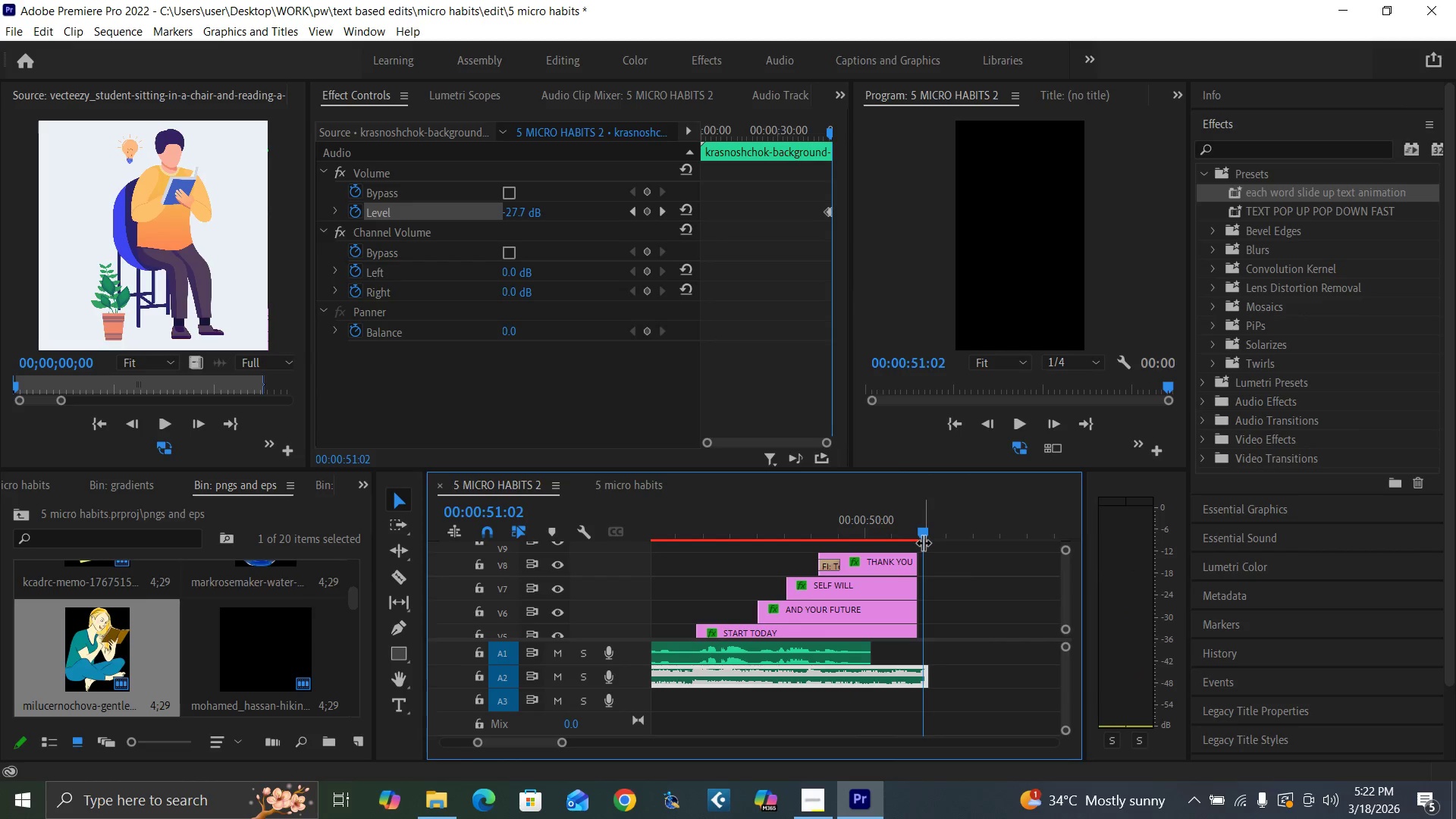 
key(Equal)
 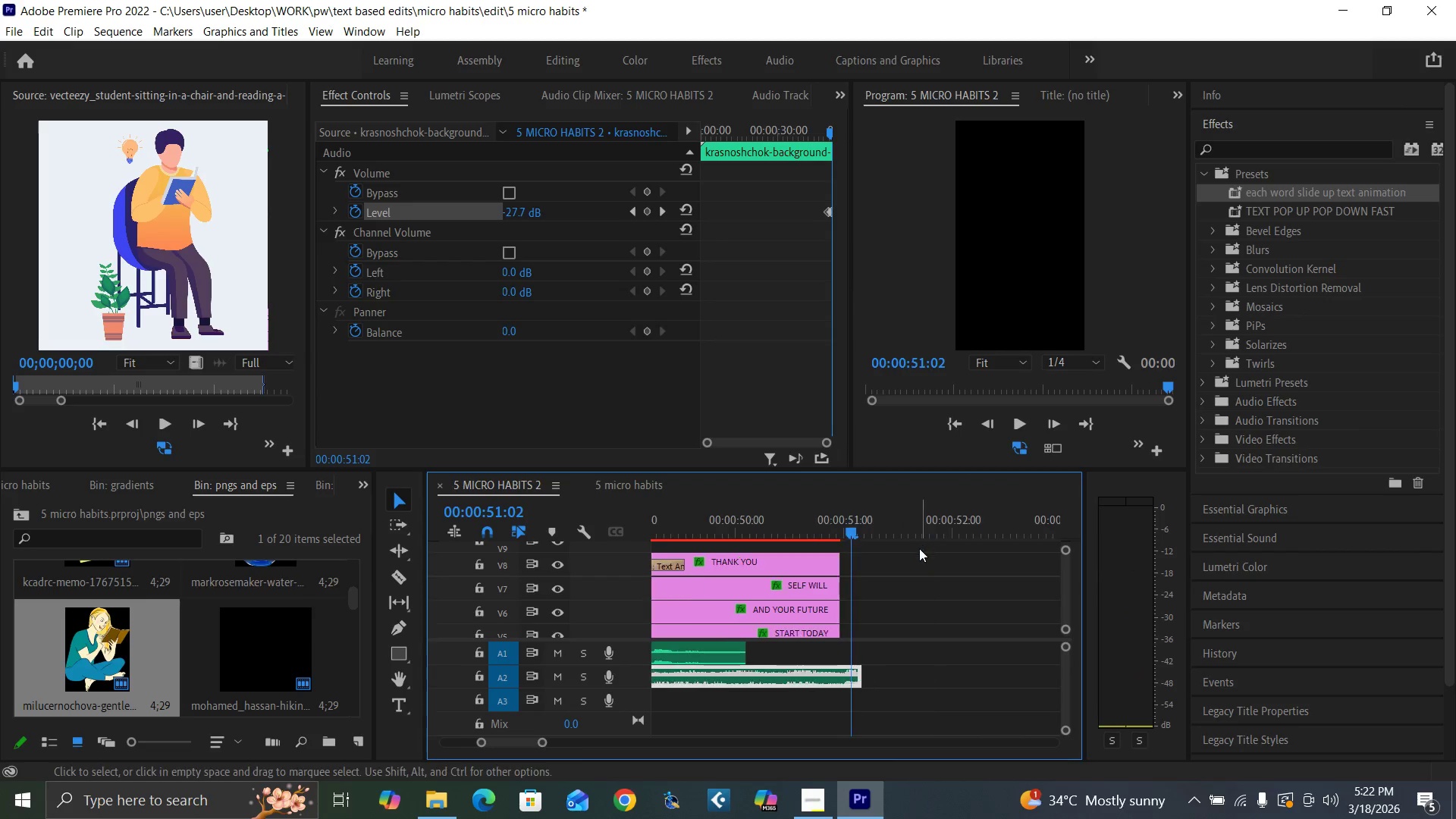 
key(Equal)
 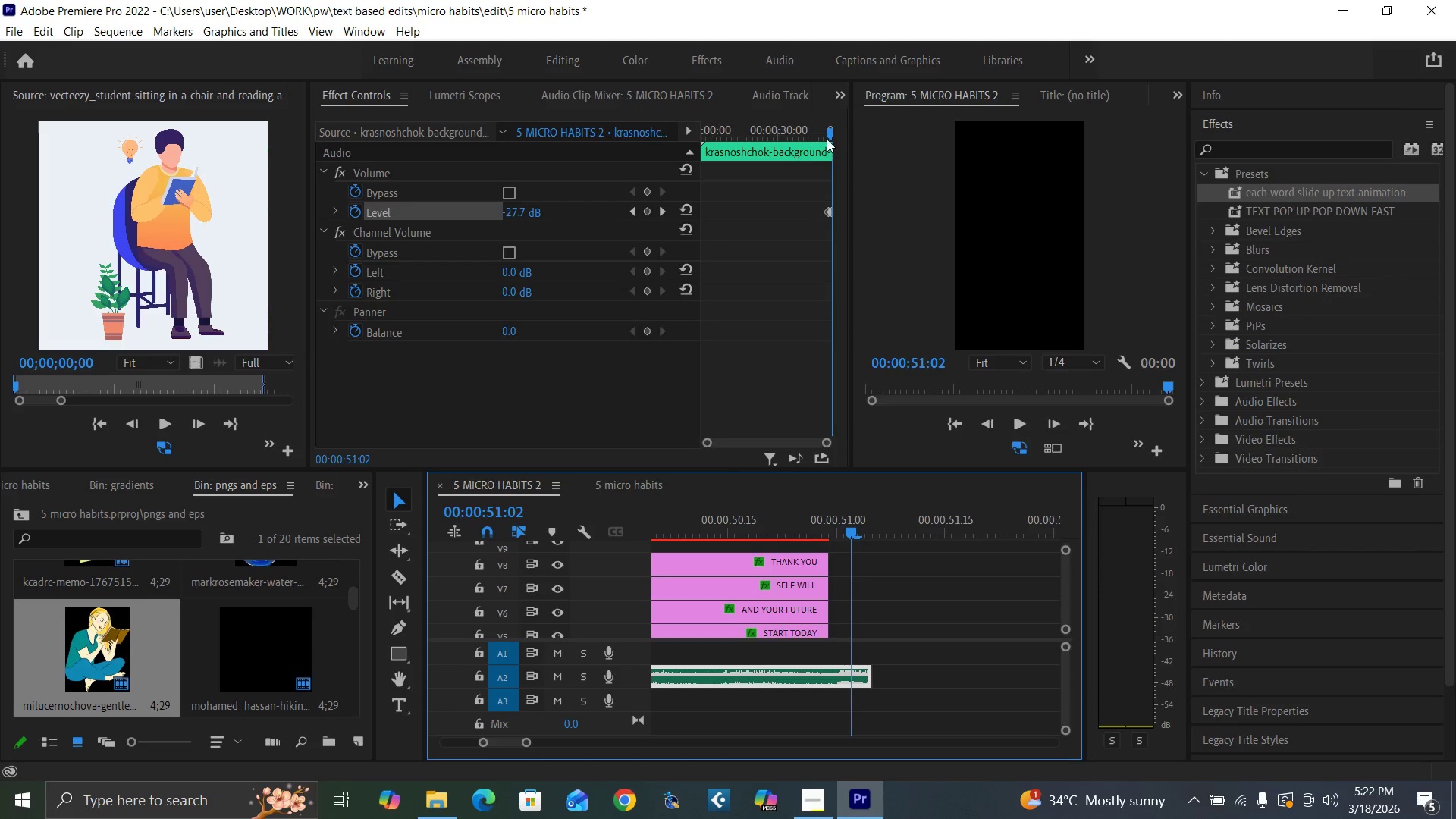 
left_click([827, 133])
 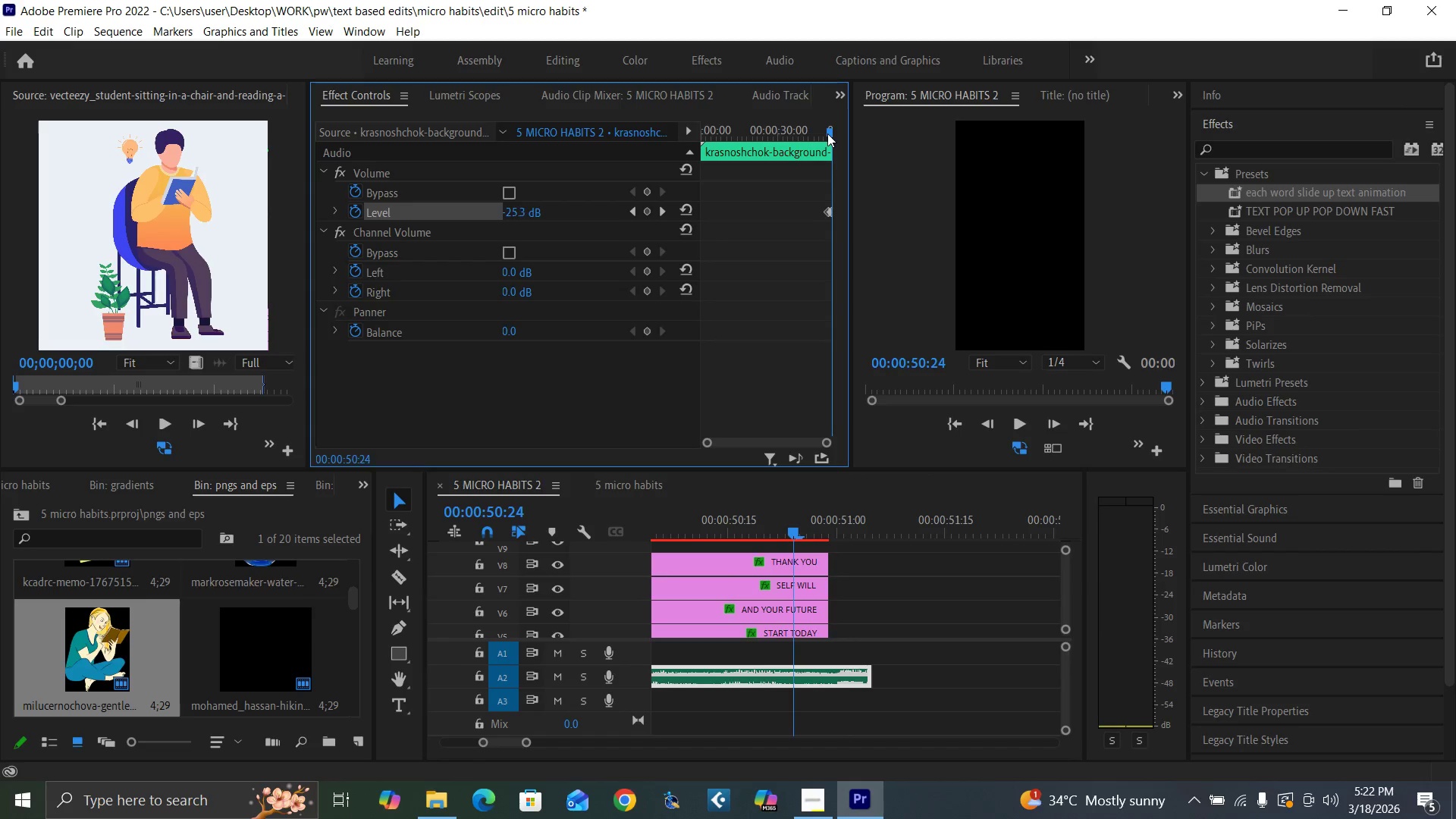 
key(Equal)
 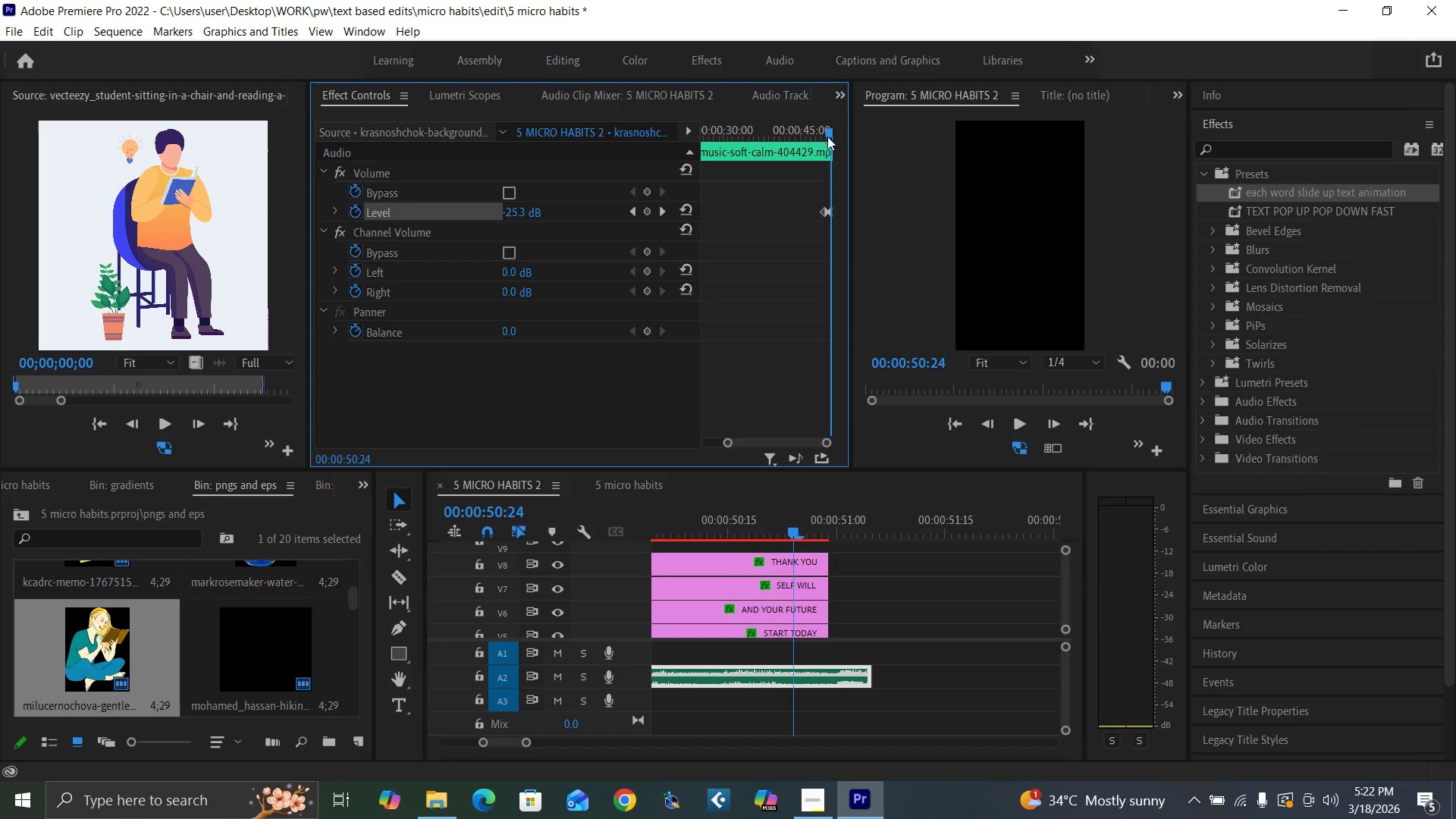 
key(Equal)
 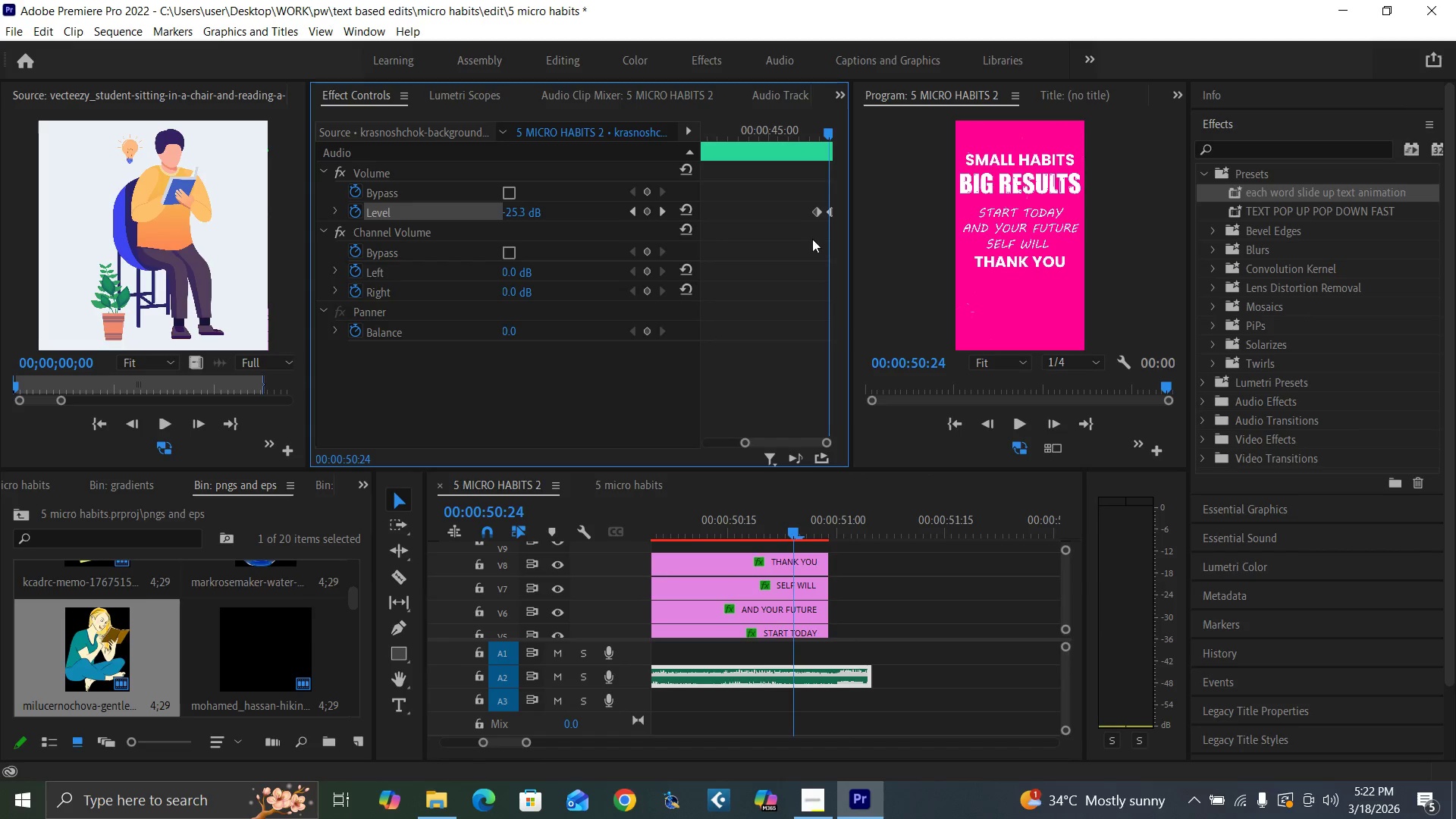 
key(Equal)
 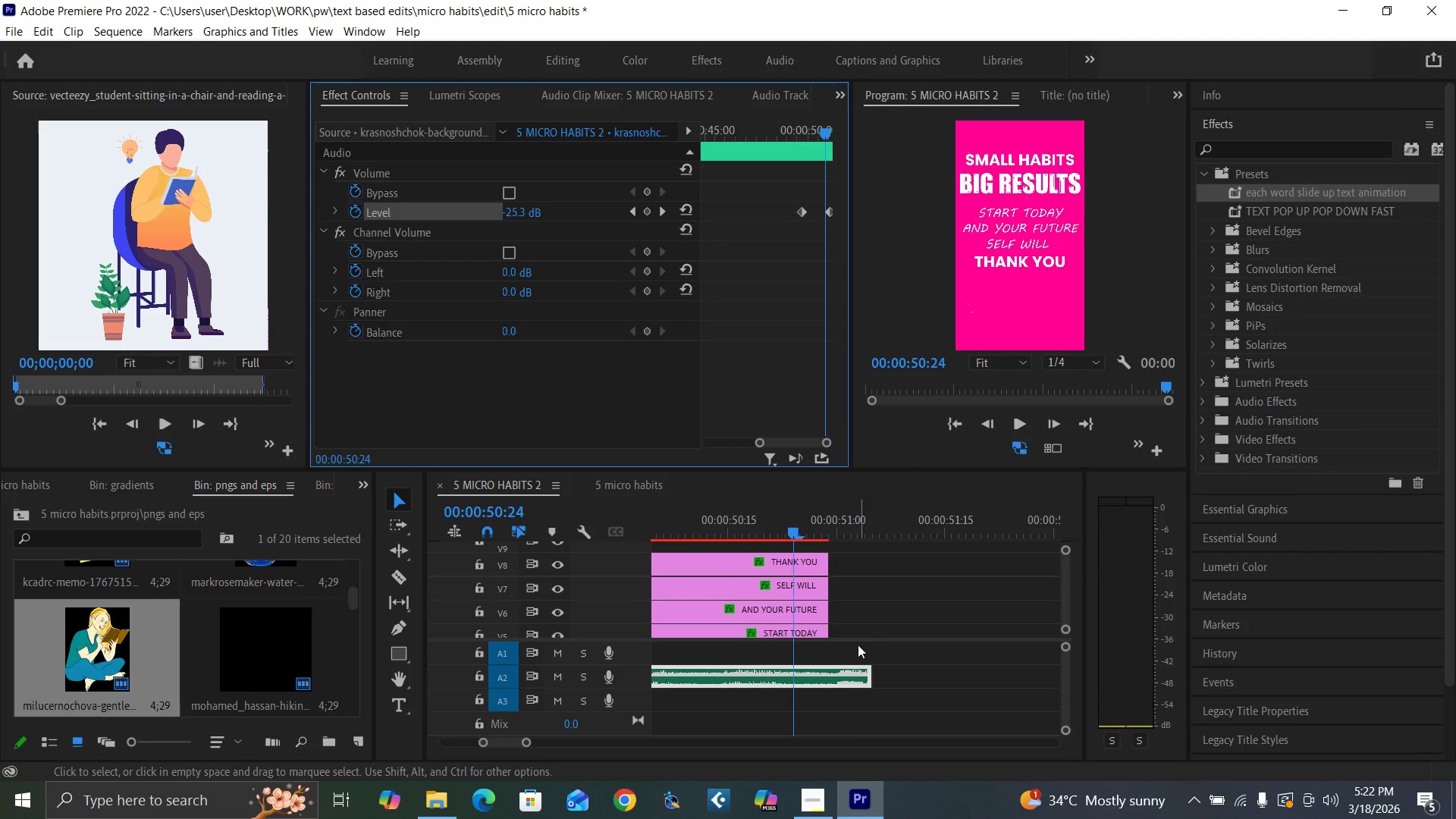 
left_click_drag(start_coordinate=[868, 674], to_coordinate=[834, 689])
 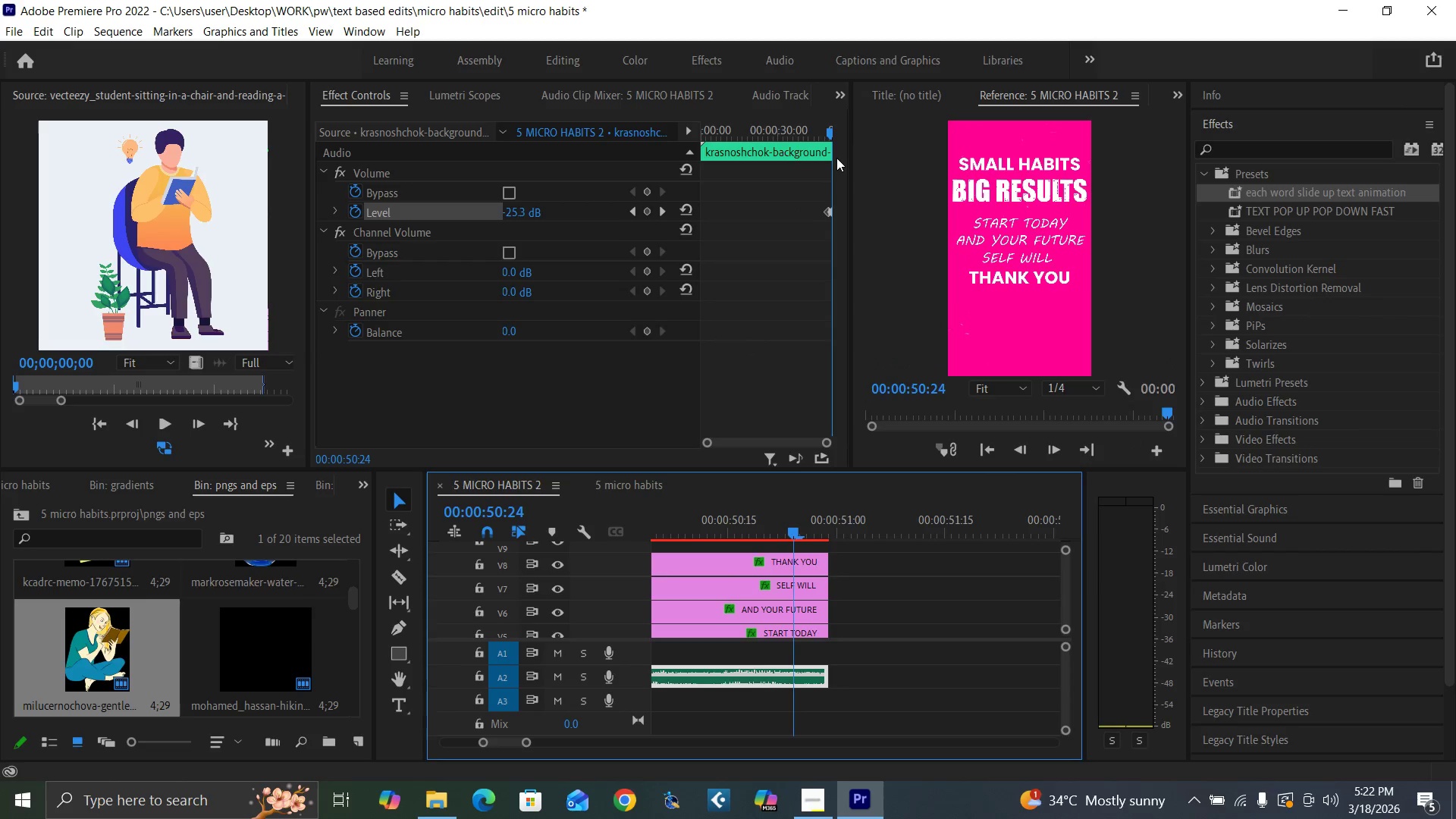 
key(Equal)
 